 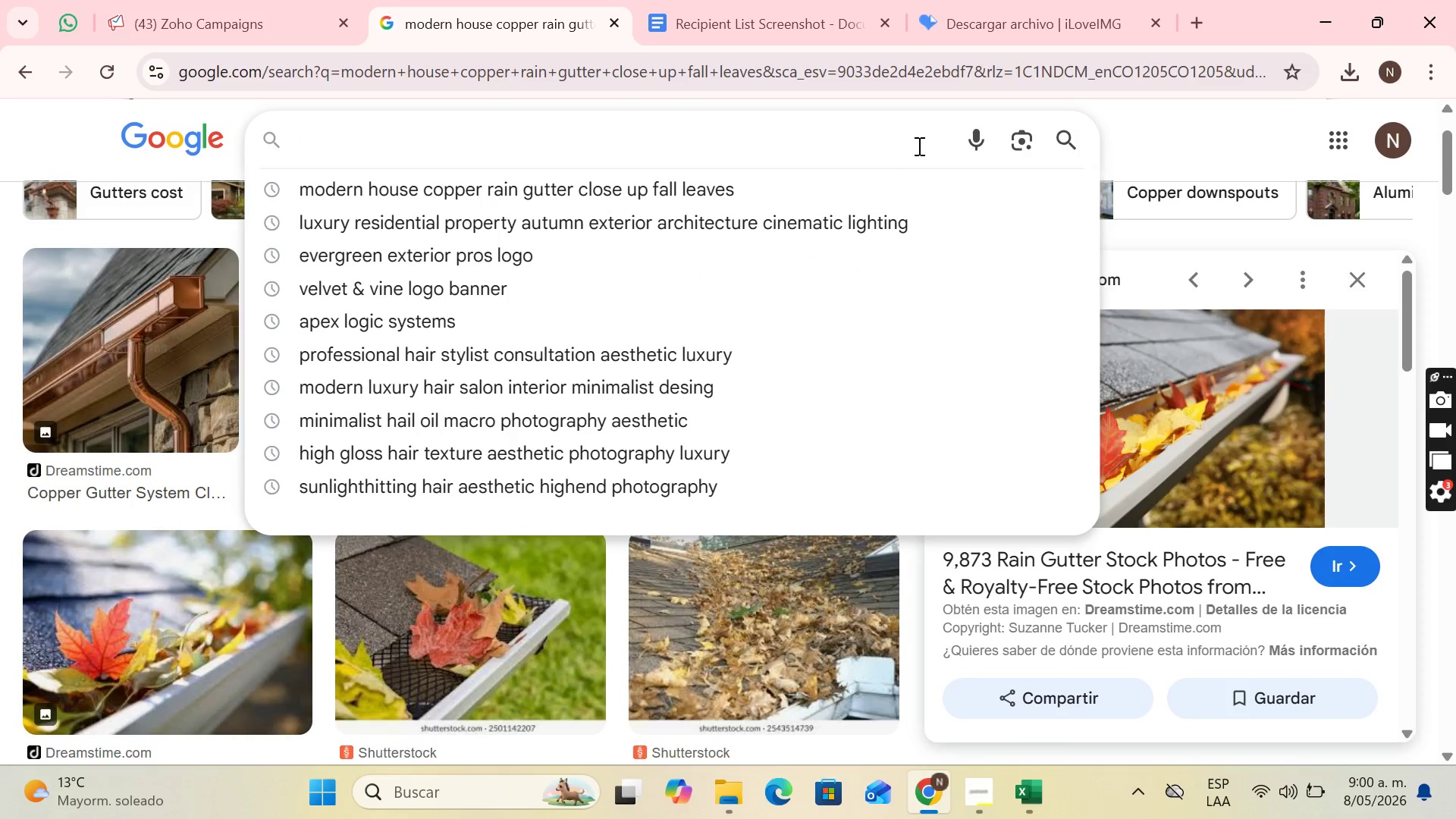 
type(healthy green lawn texture overhead view autumn morning dew)
 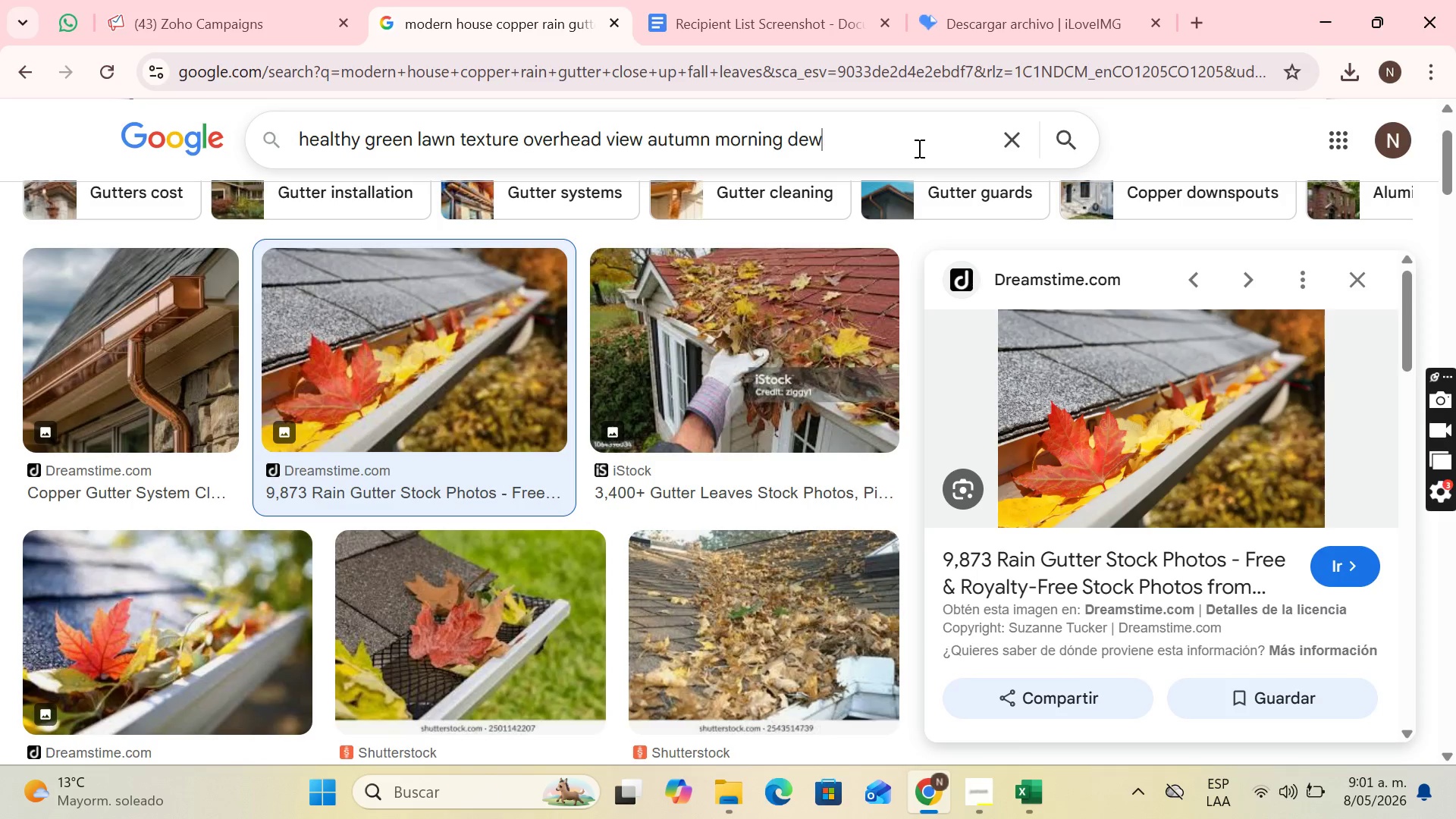 
key(Enter)
 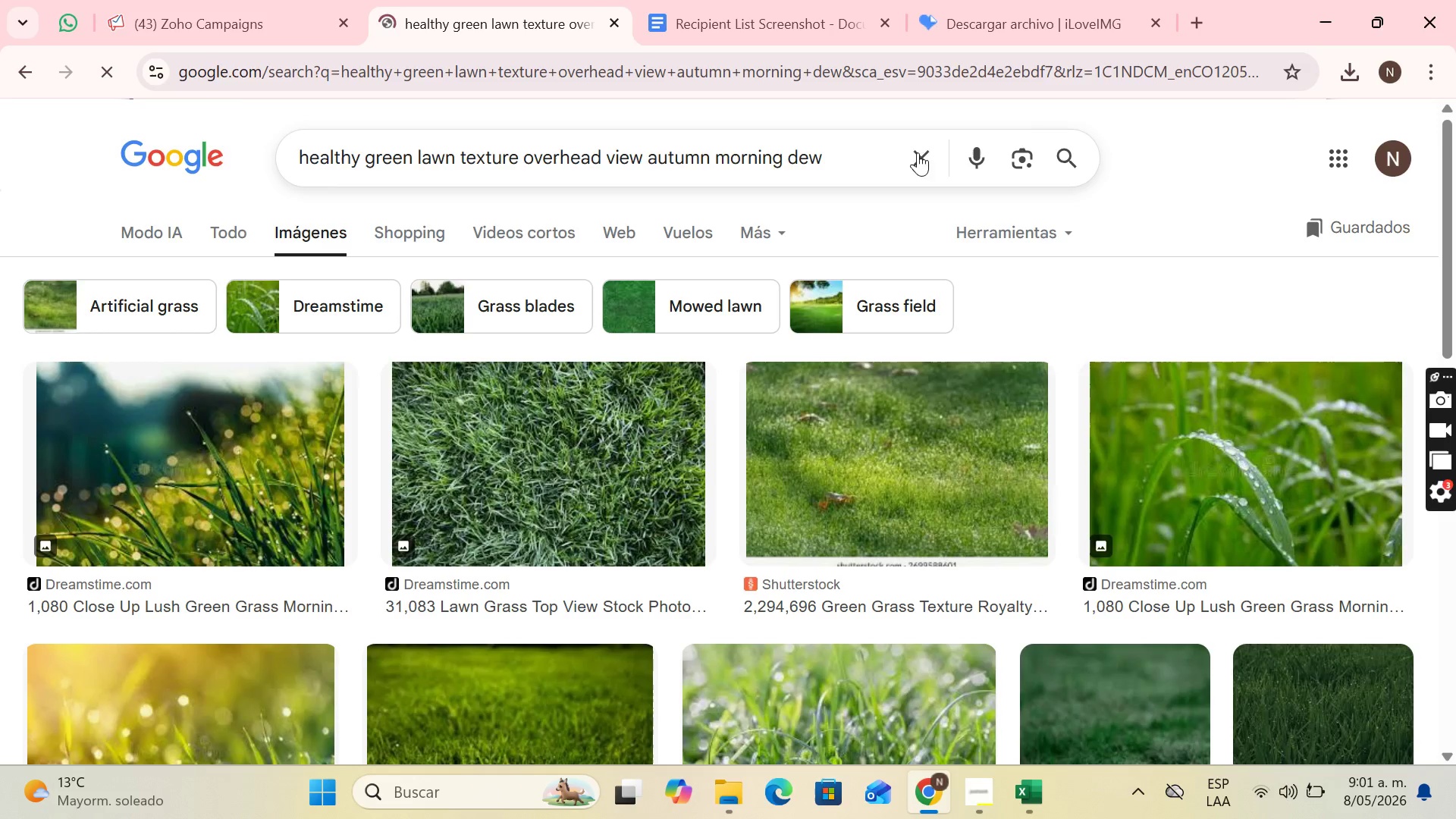 
scroll: coordinate [901, 478], scroll_direction: down, amount: 4.0
 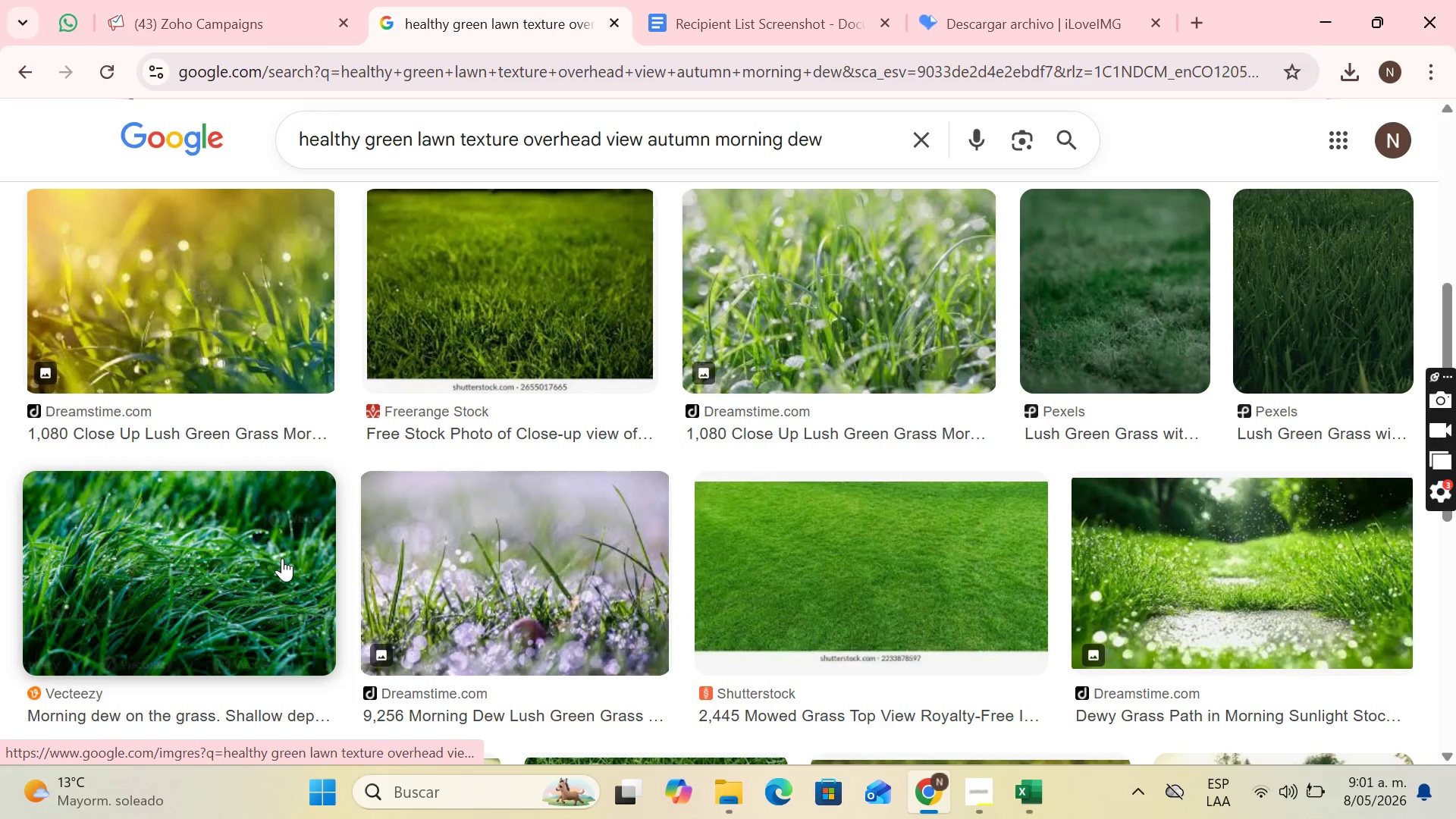 
left_click([282, 558])
 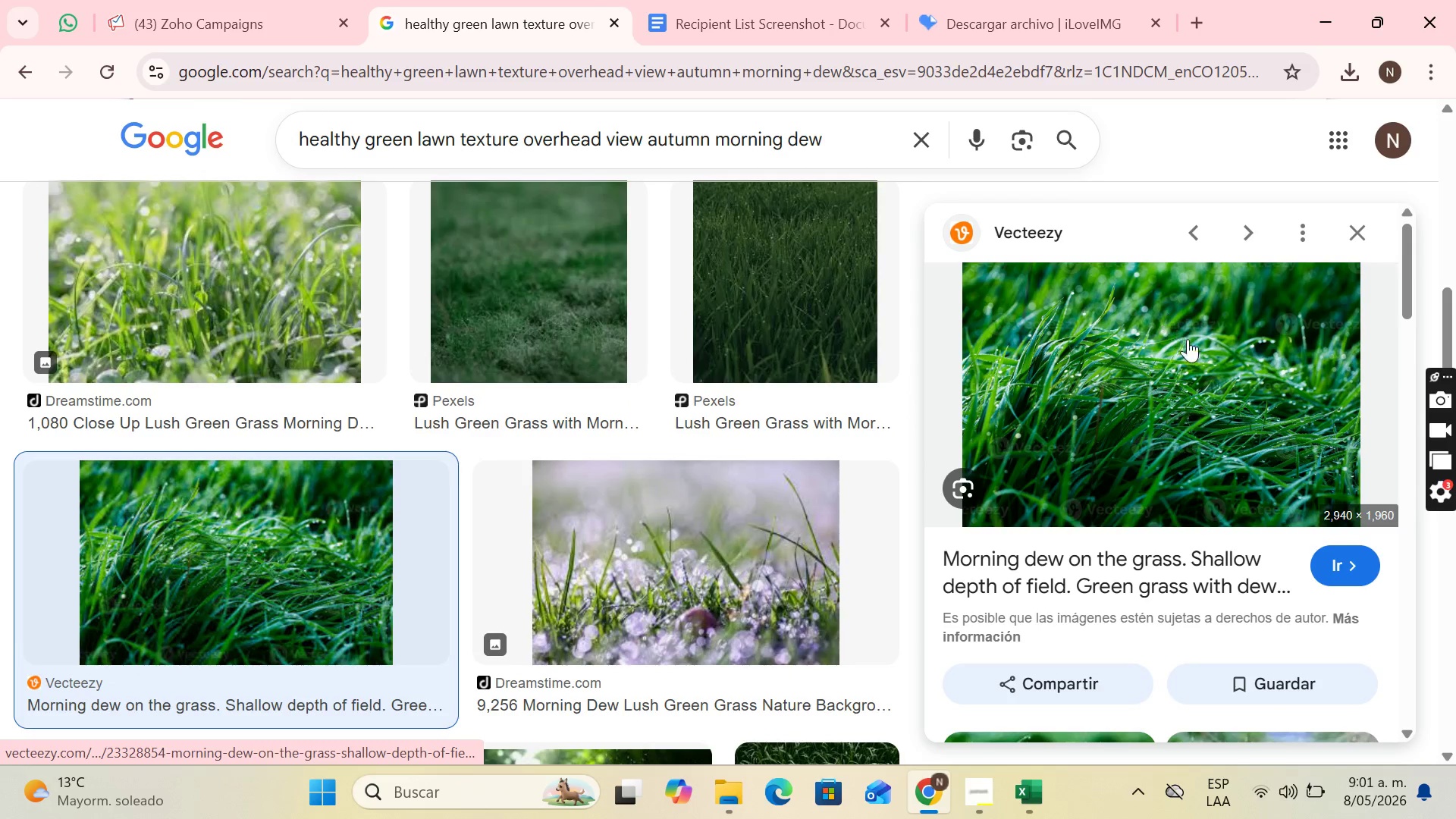 
right_click([1236, 367])
 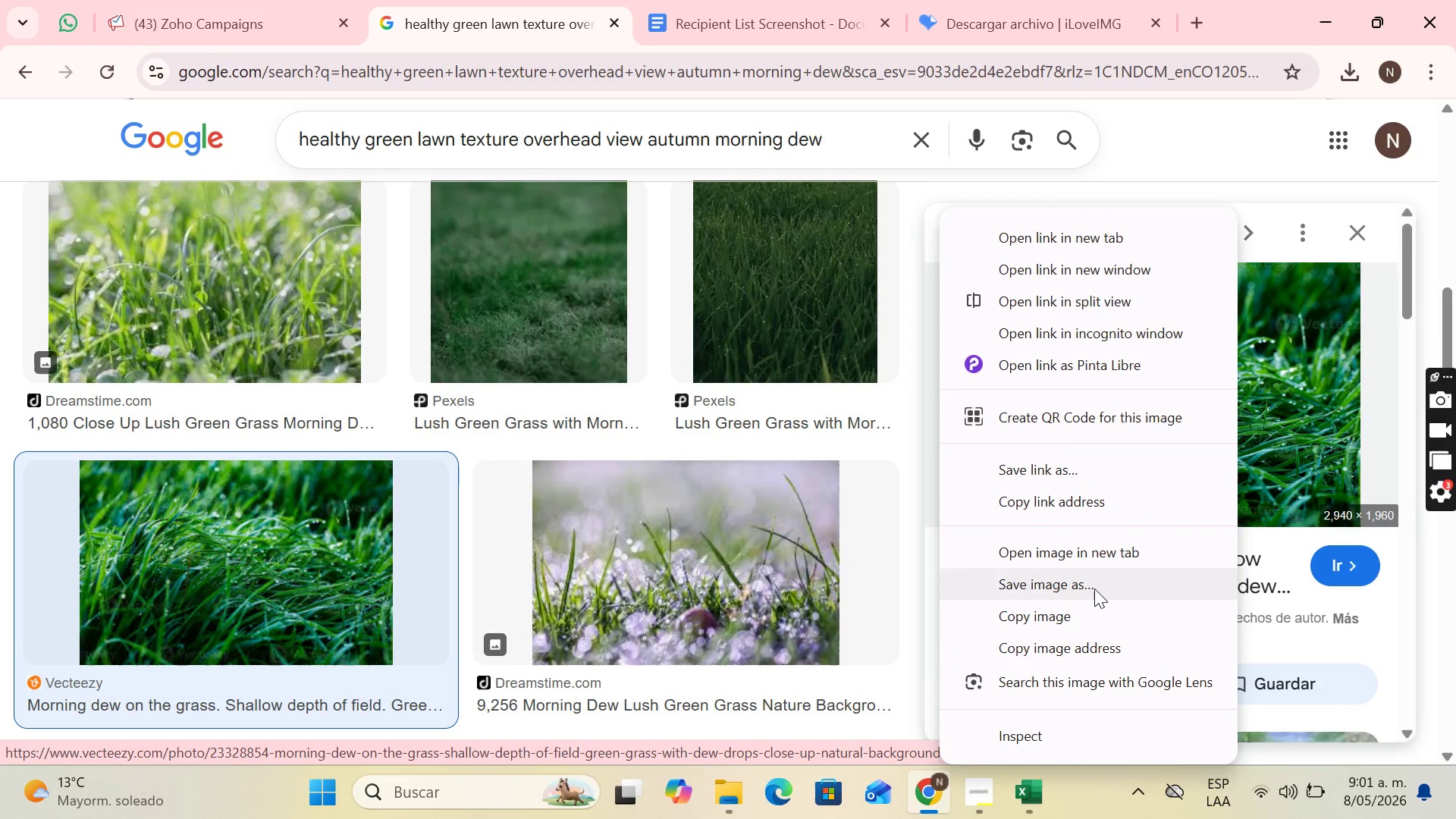 
left_click([1094, 588])
 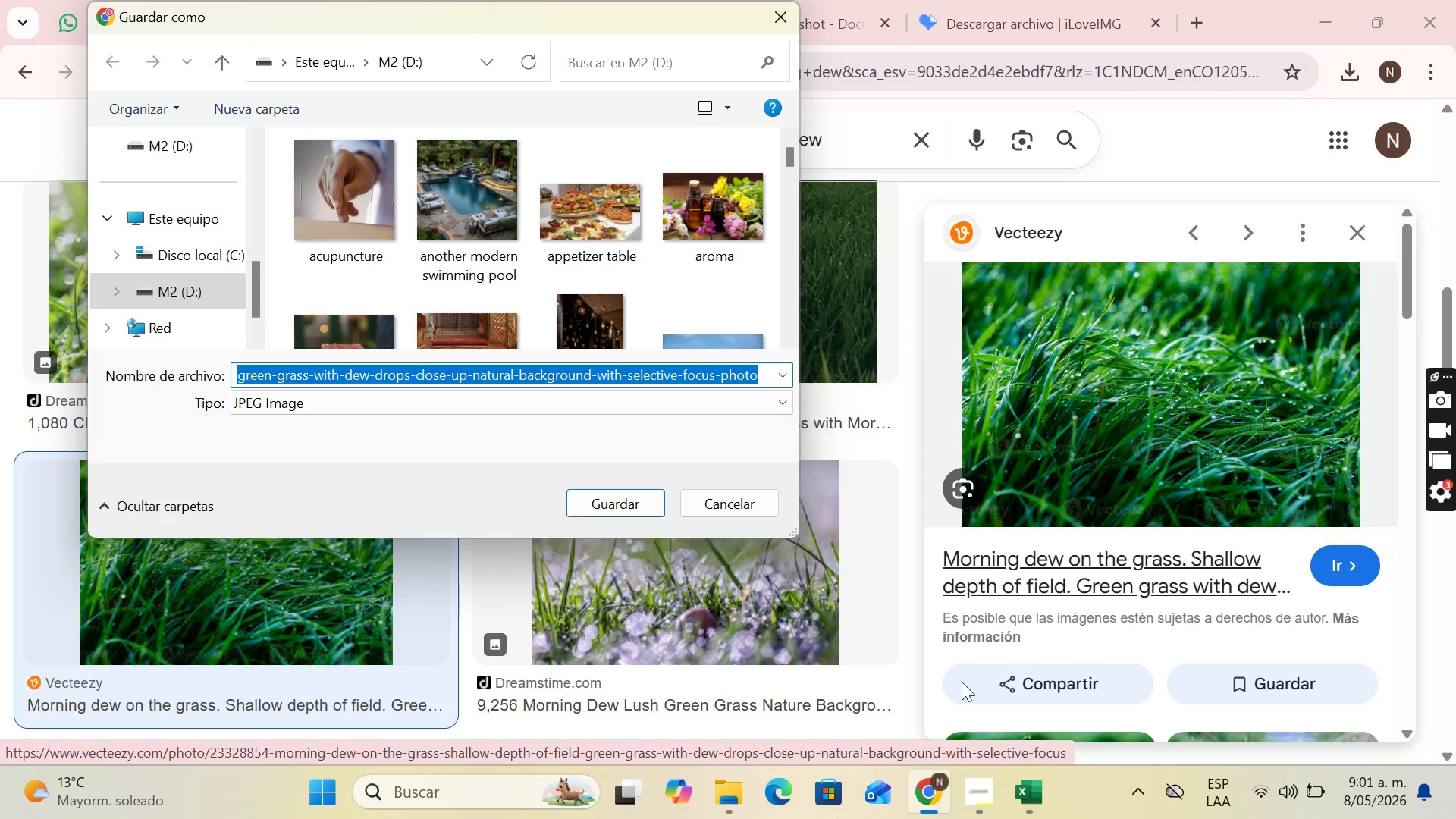 
wait(5.97)
 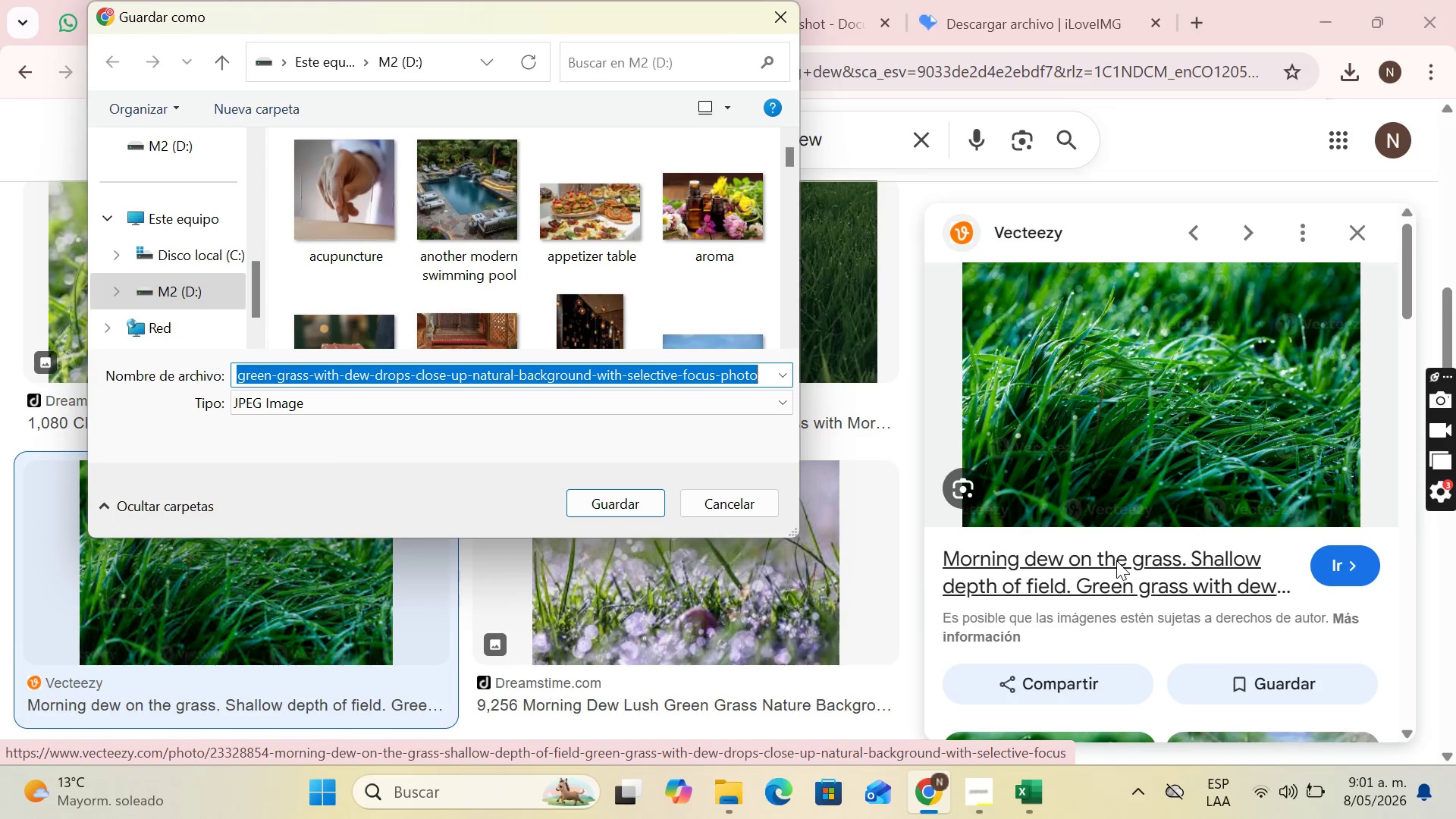 
type(grasss)
 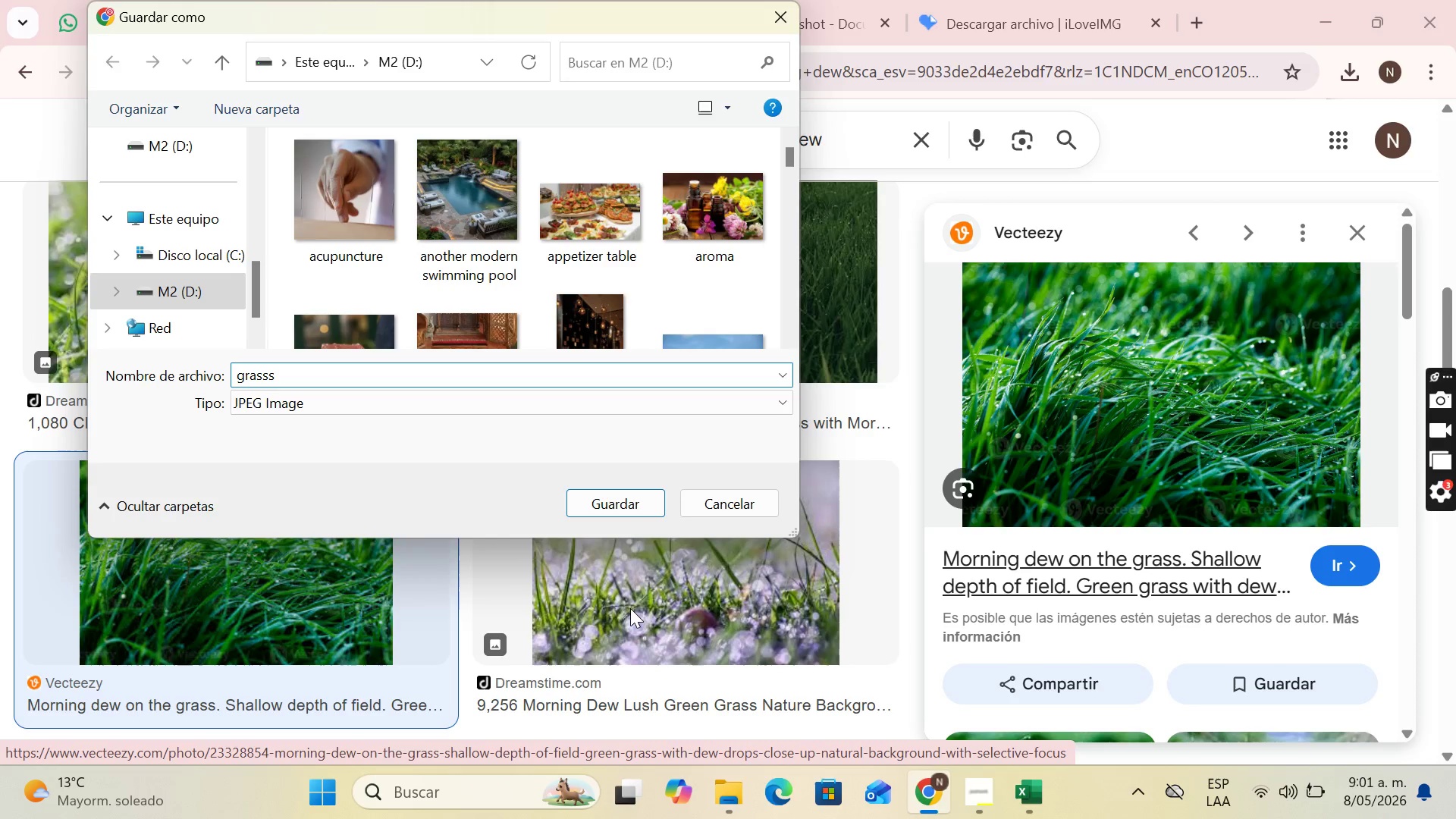 
left_click([620, 500])
 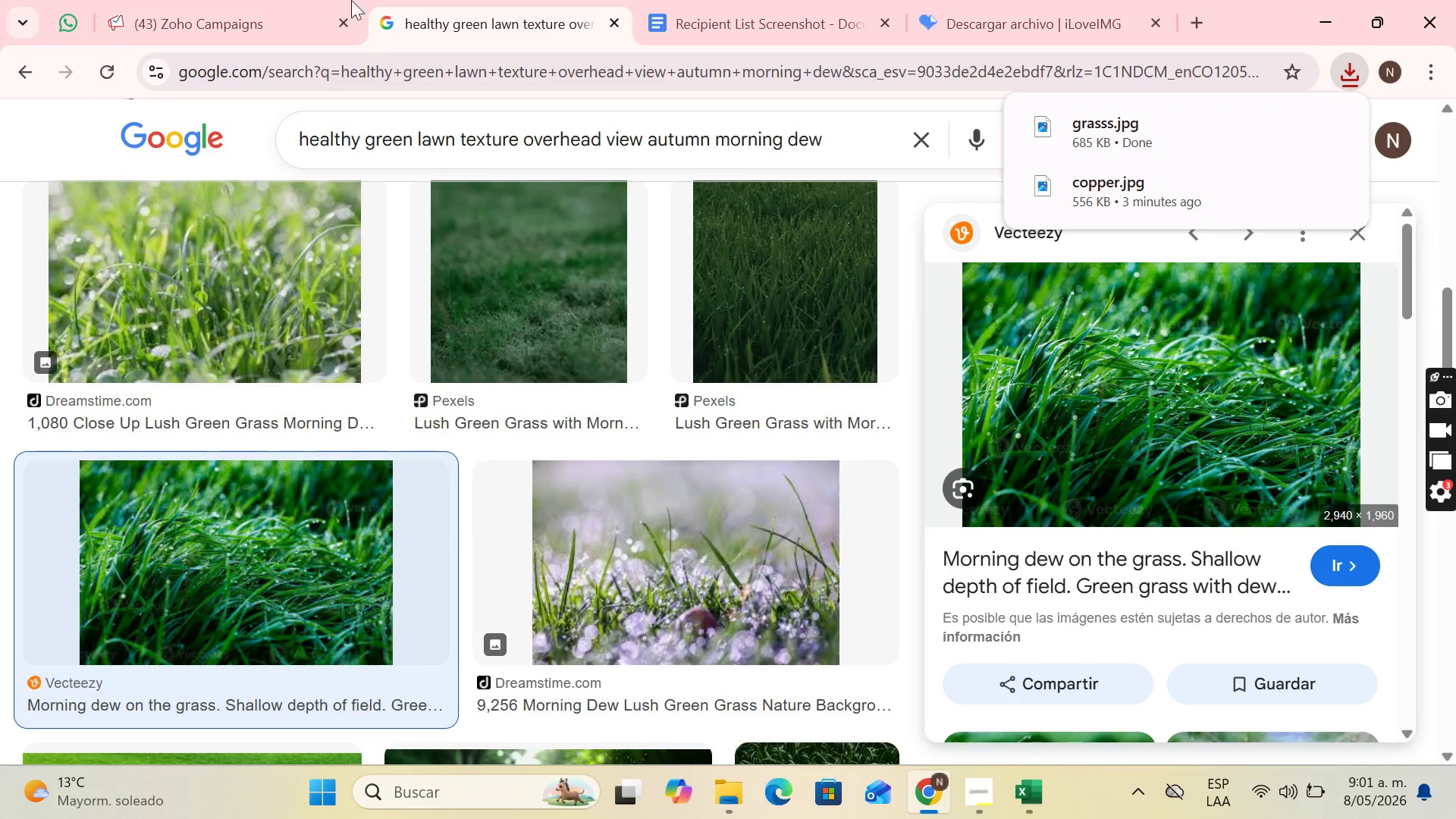 
left_click([209, 0])
 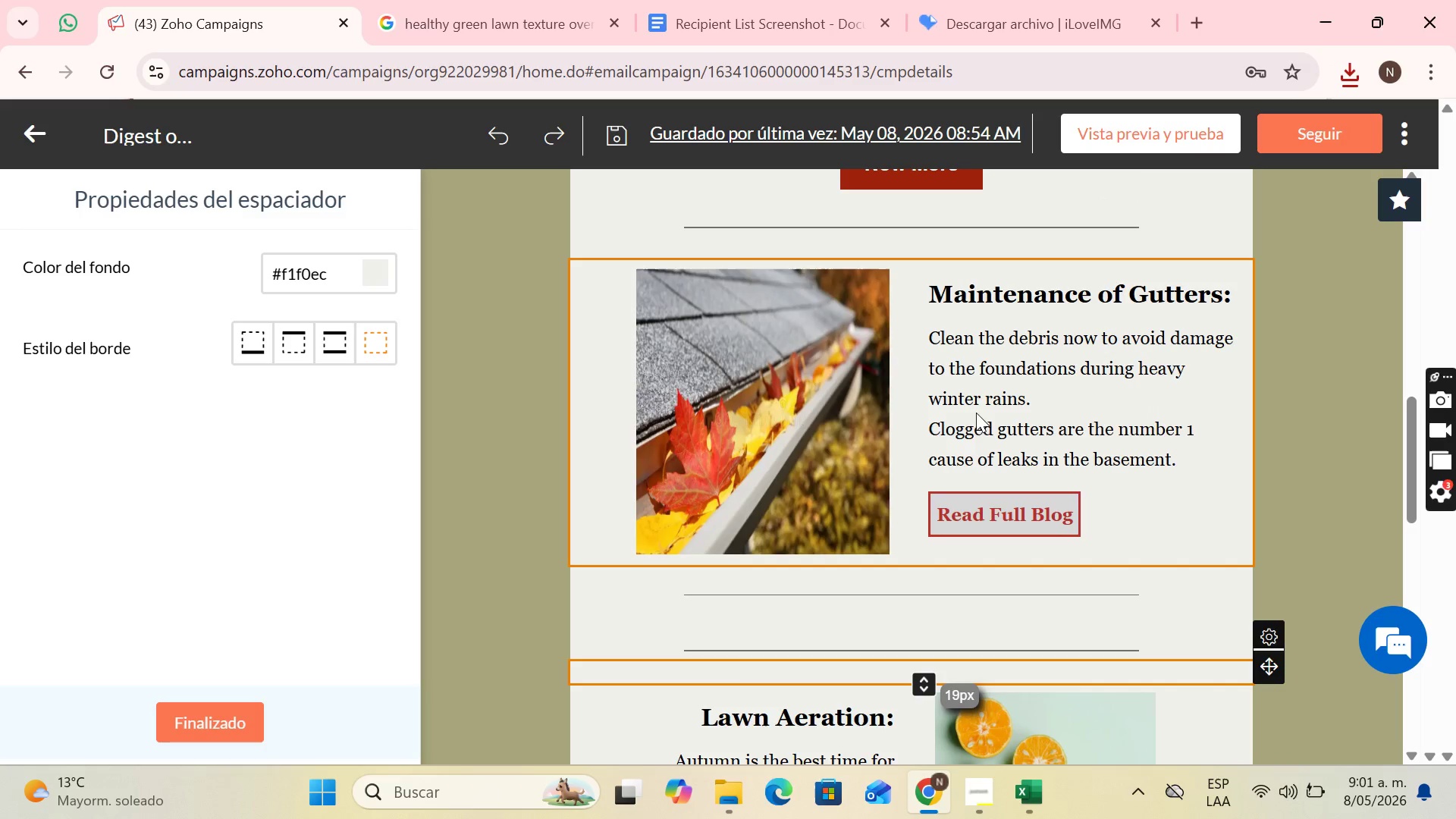 
scroll: coordinate [1000, 438], scroll_direction: down, amount: 2.0
 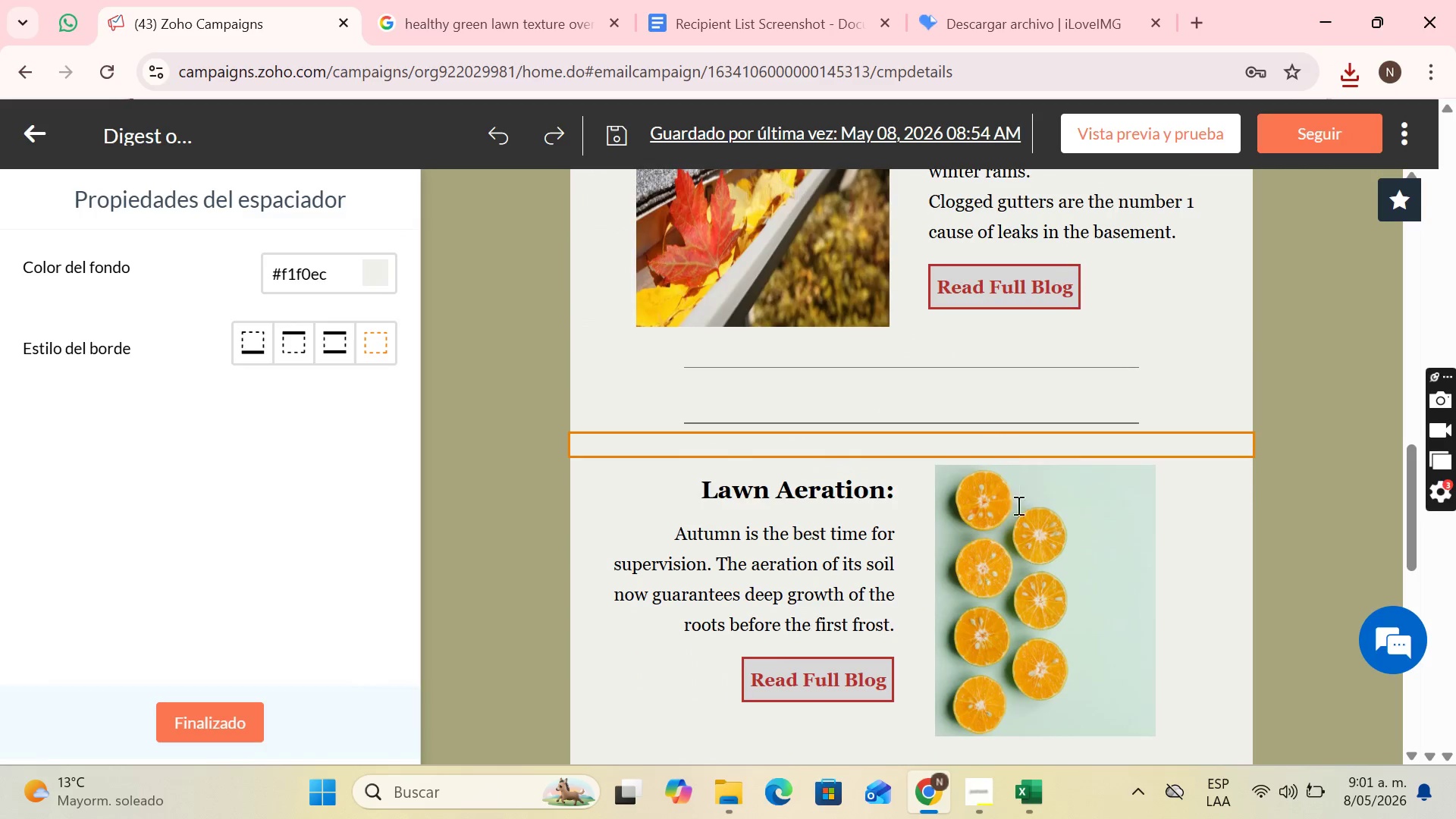 
left_click([1017, 506])
 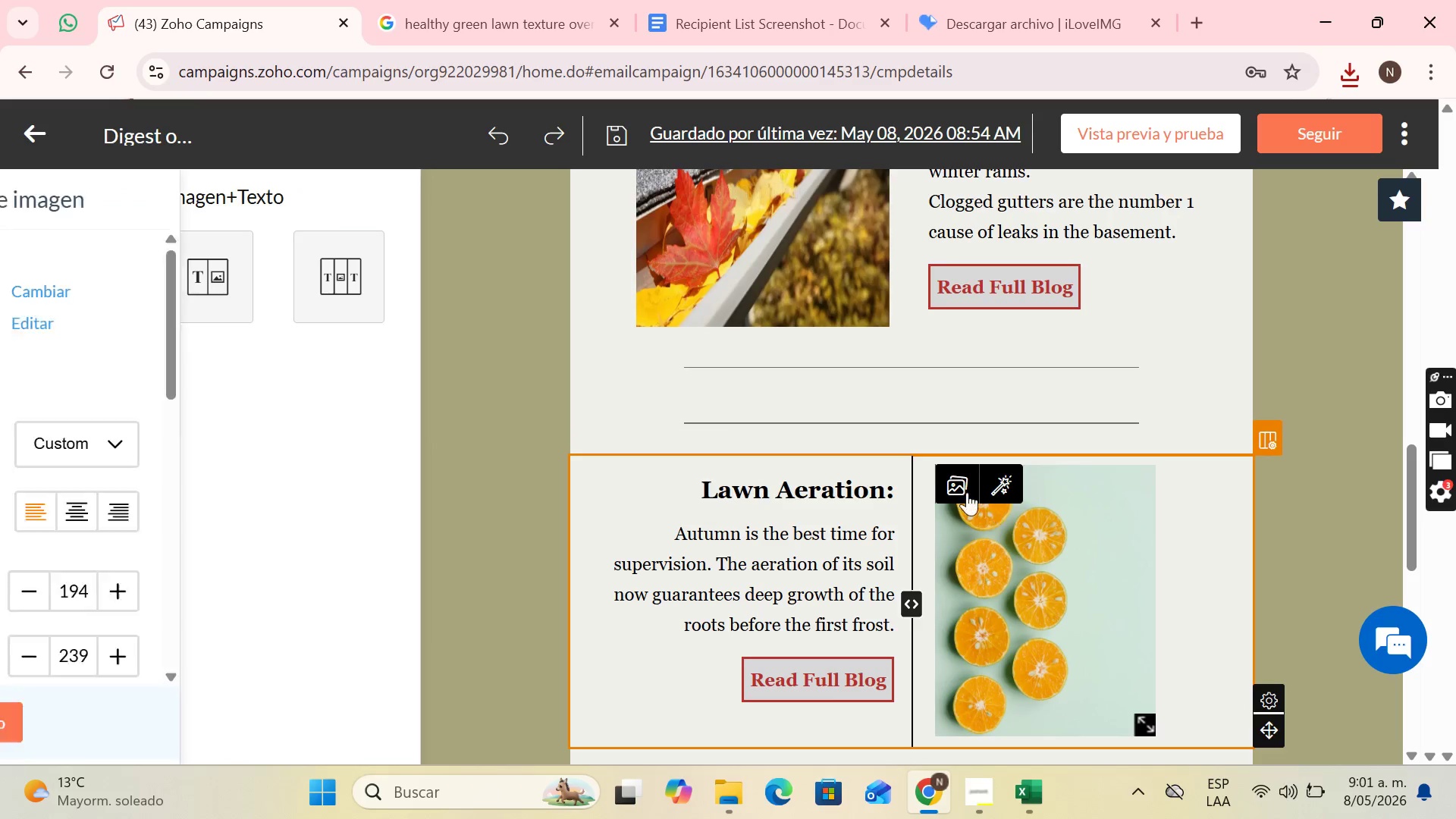 
left_click([956, 484])
 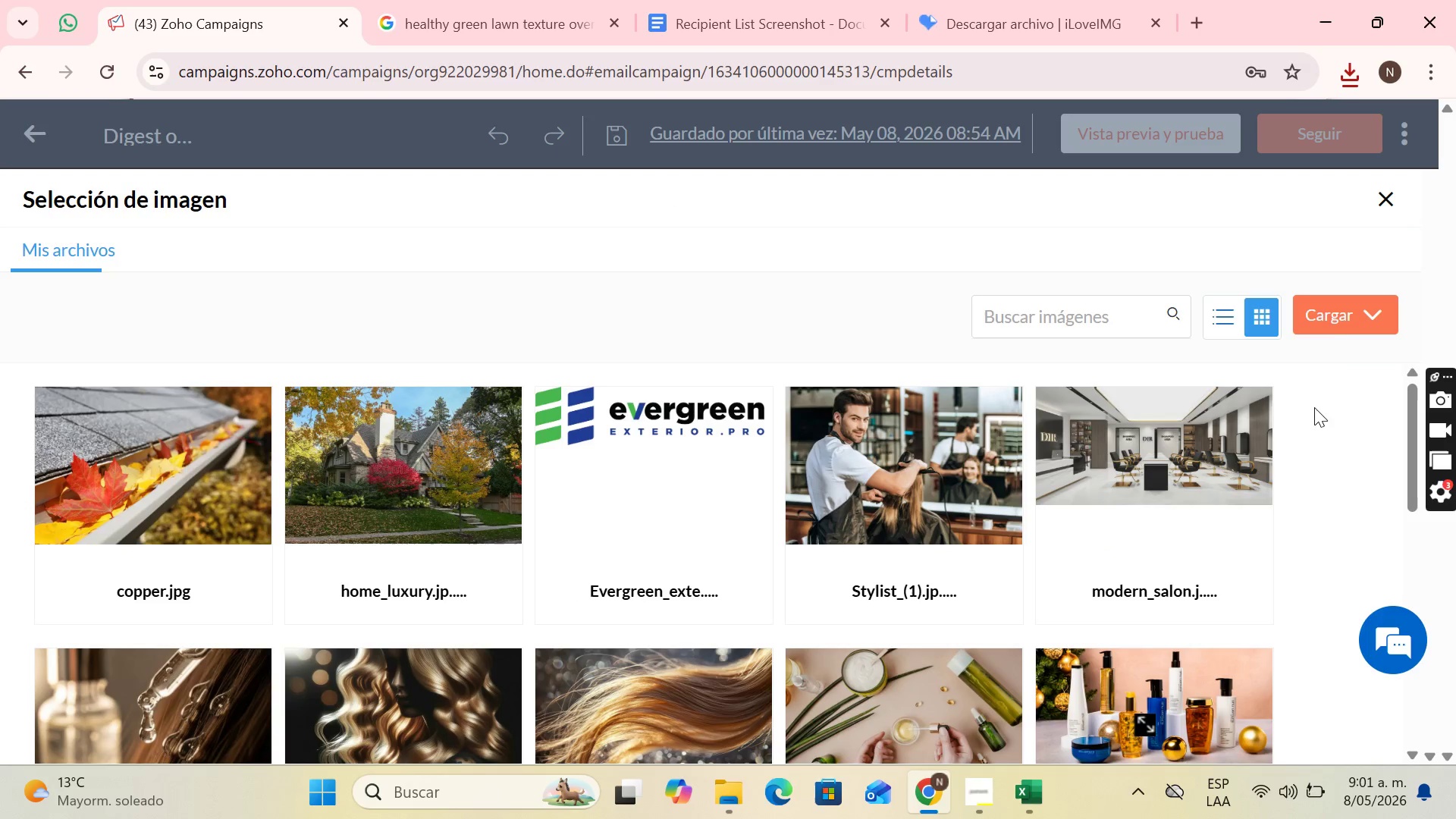 
left_click([1326, 315])
 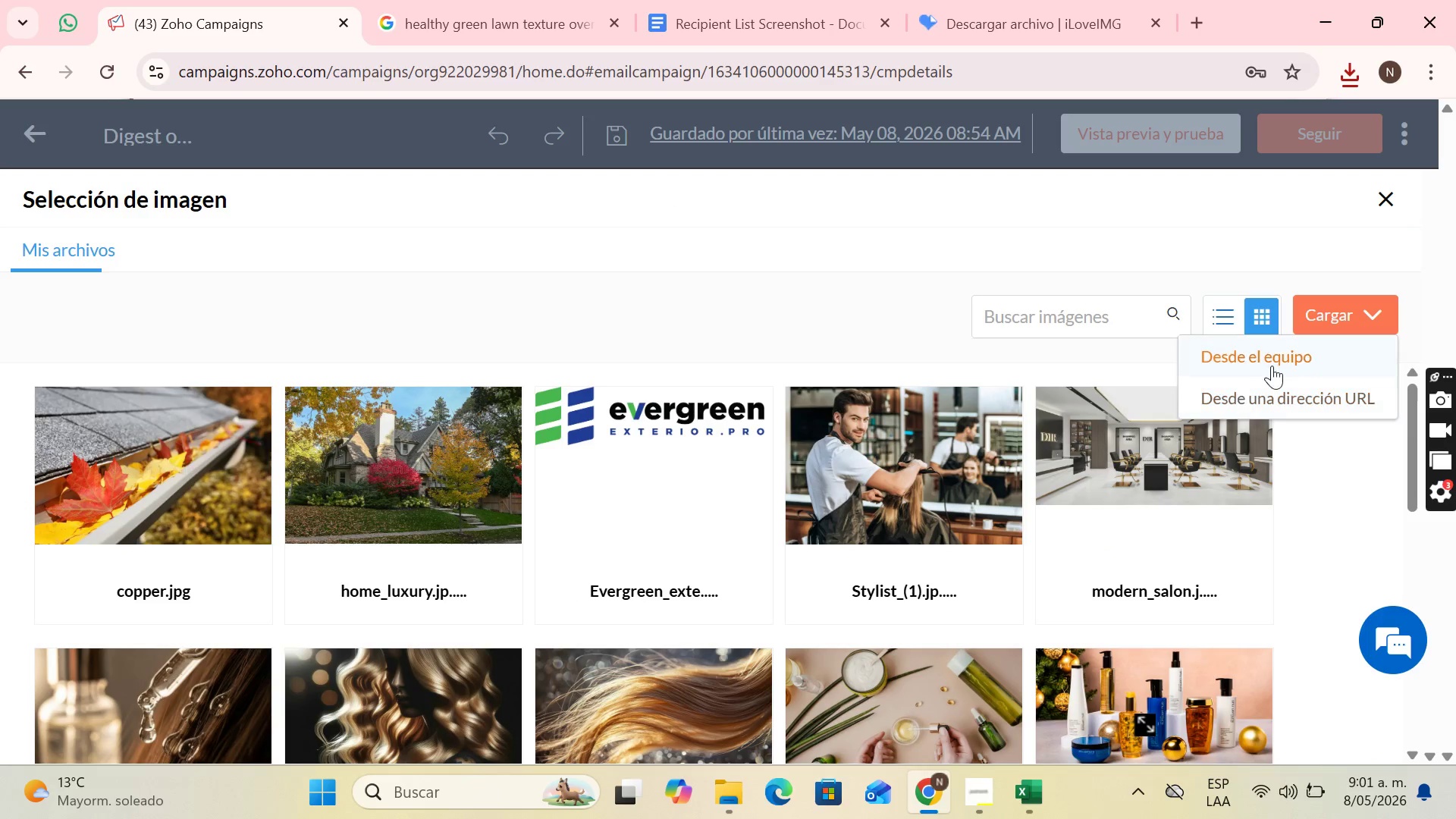 
left_click([1273, 364])
 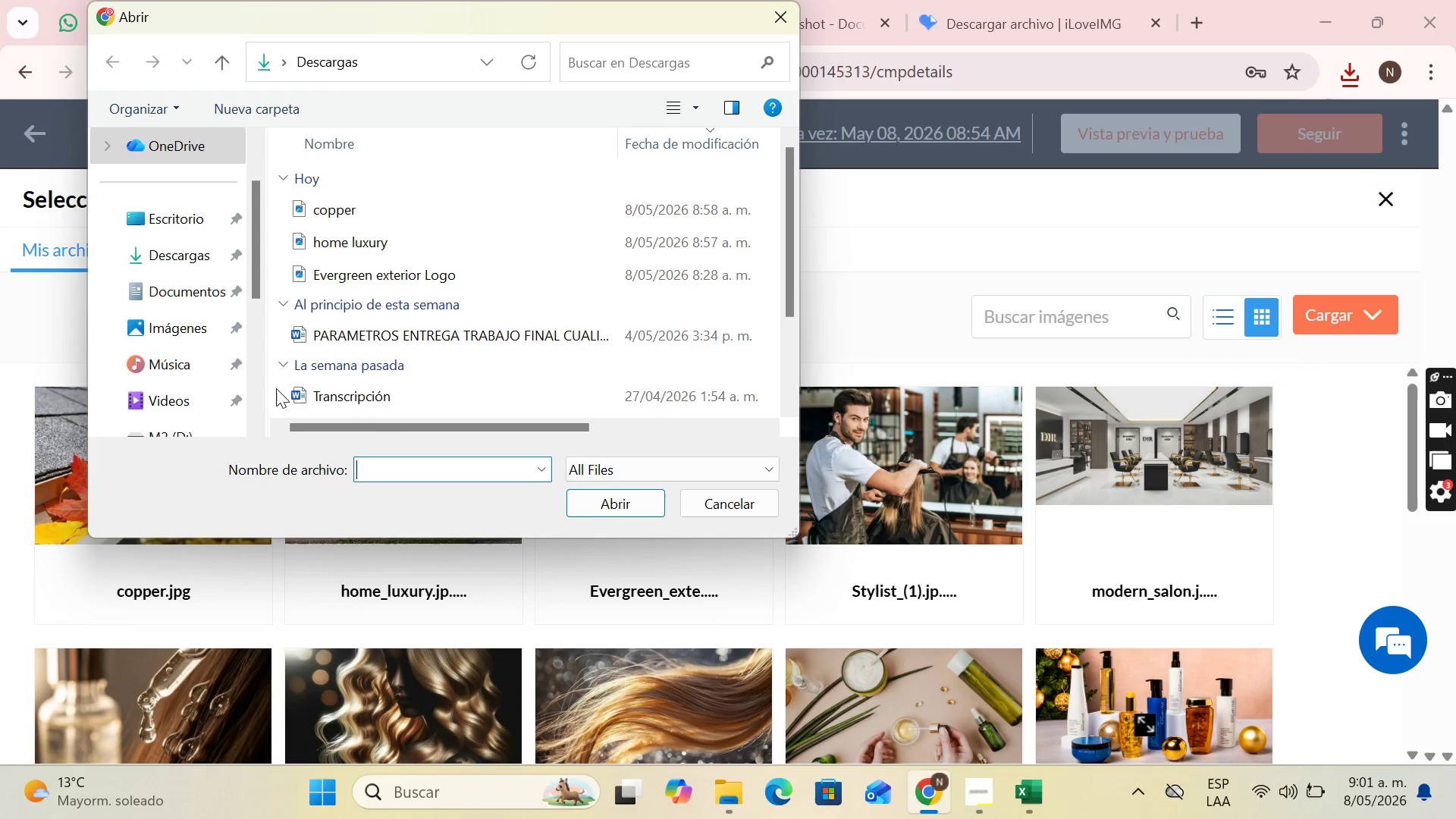 
scroll: coordinate [199, 360], scroll_direction: down, amount: 3.0
 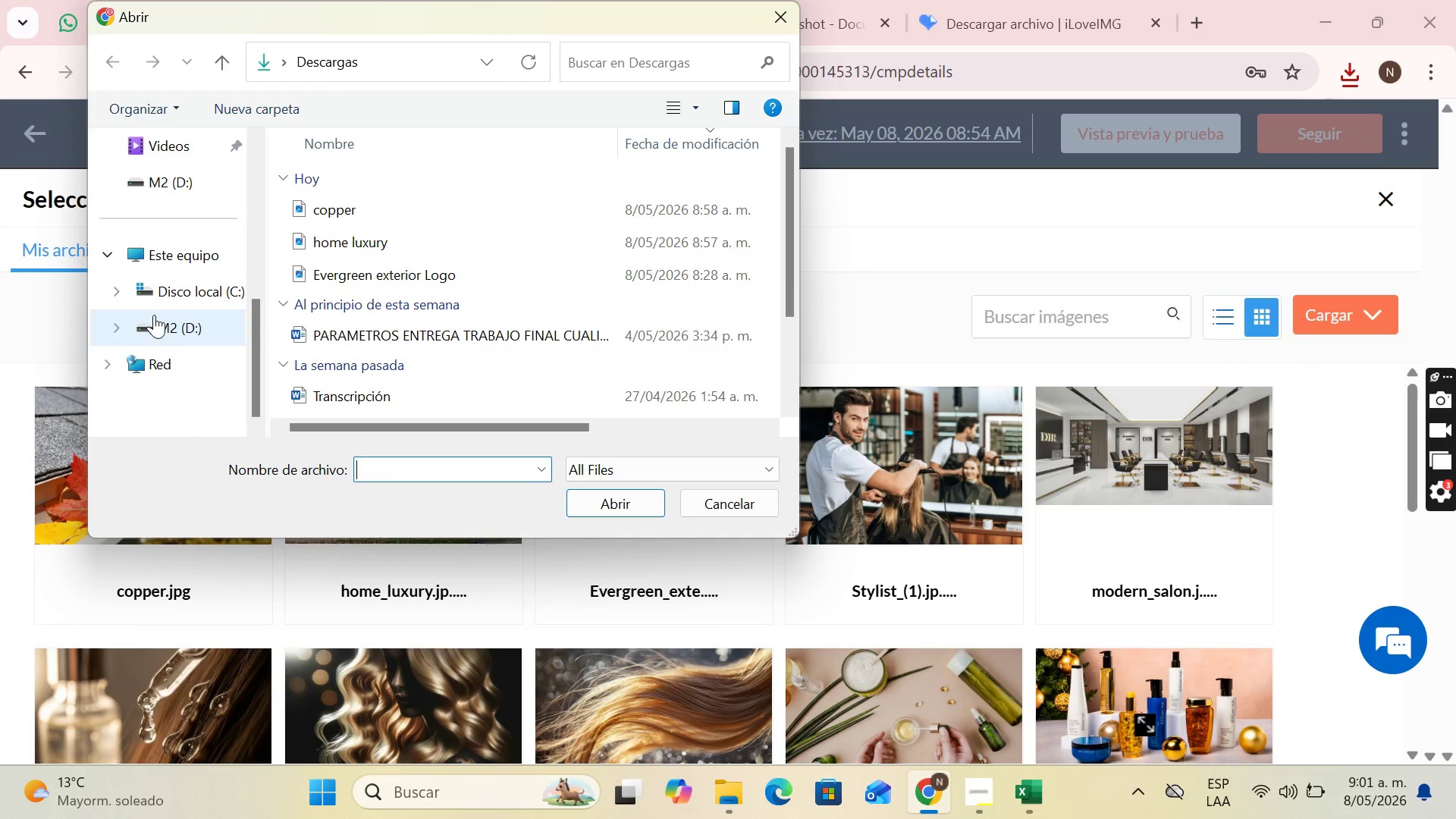 
left_click([157, 317])
 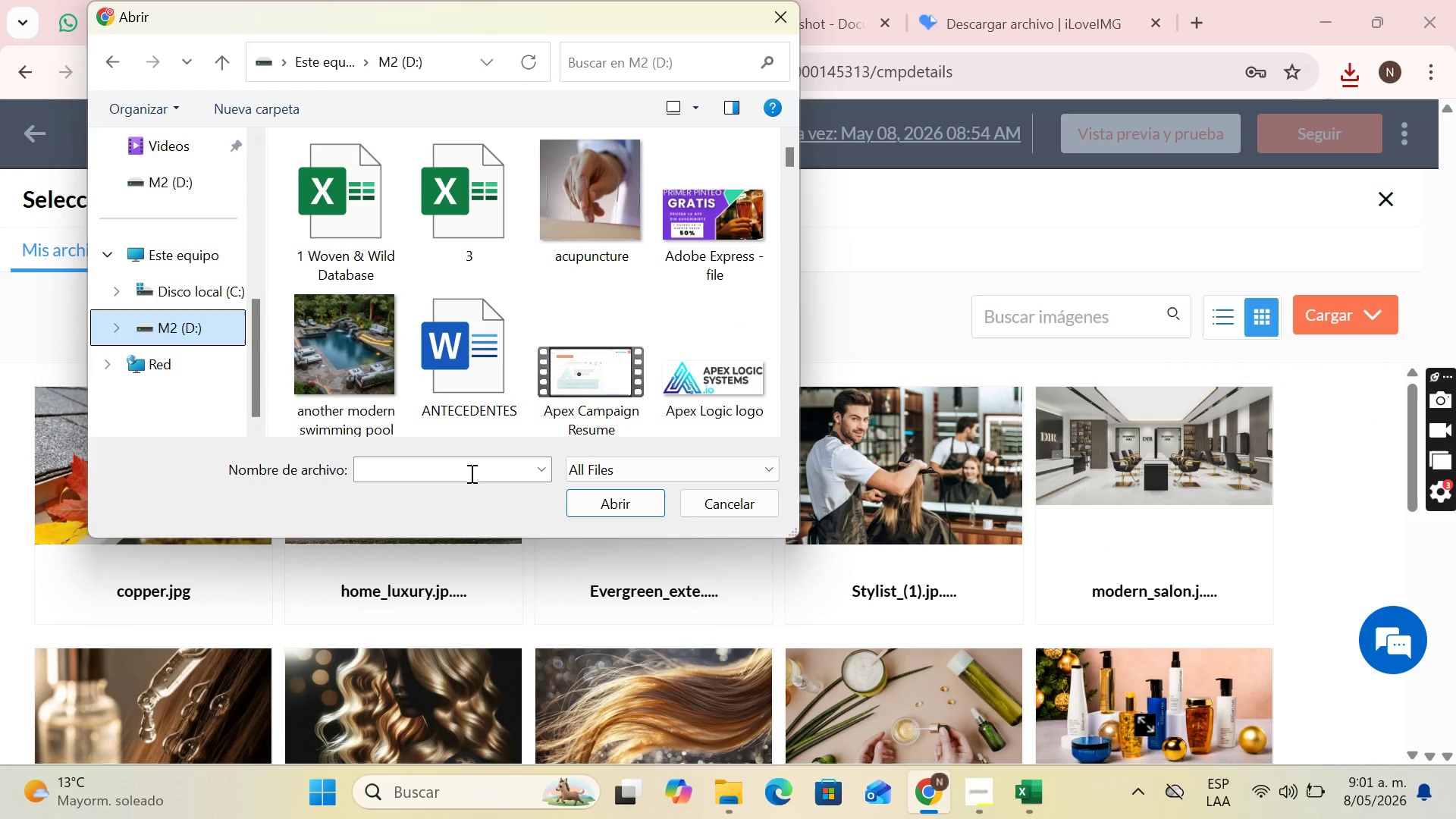 
left_click([437, 473])
 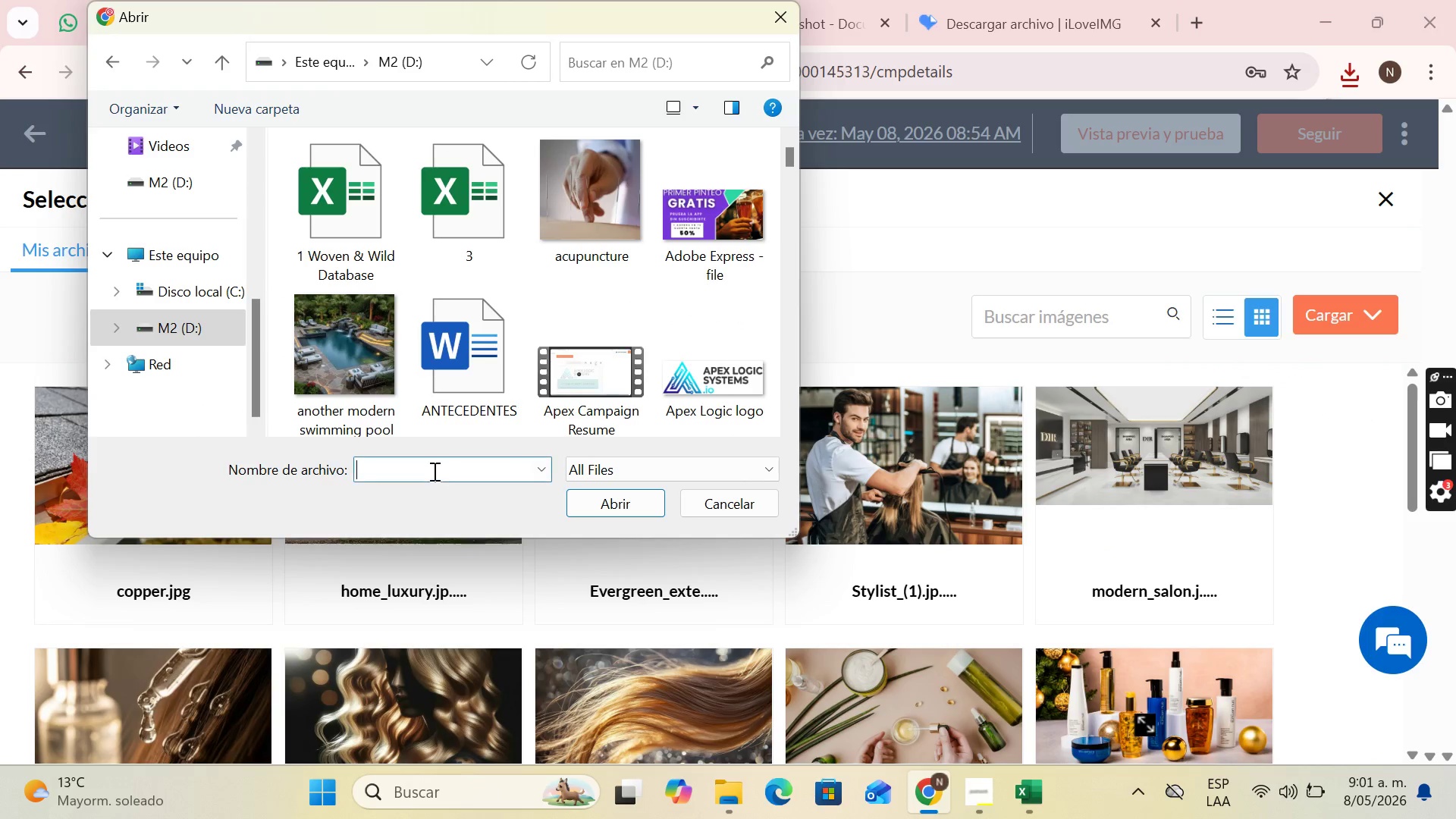 
type(gras)
 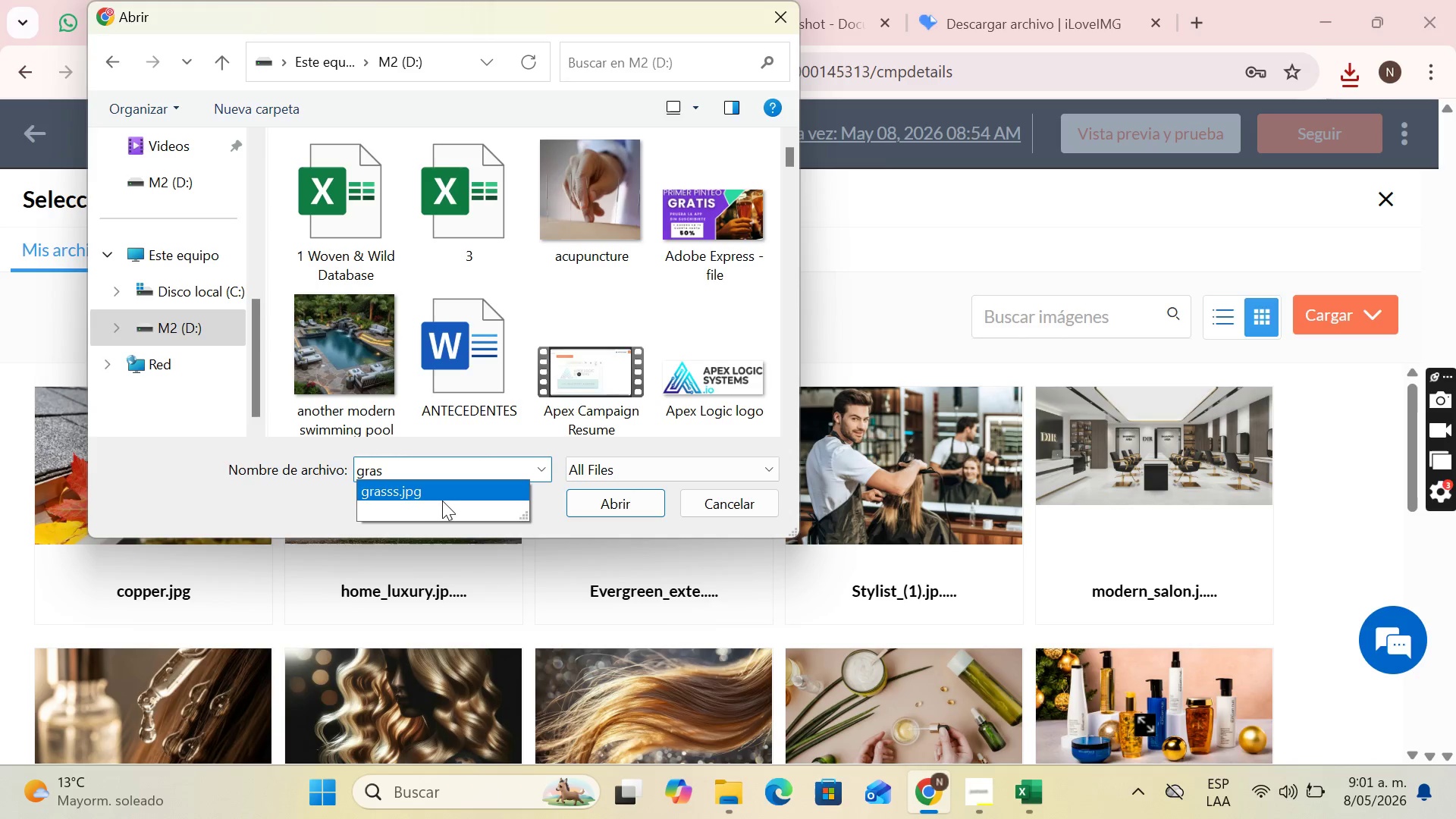 
double_click([443, 500])
 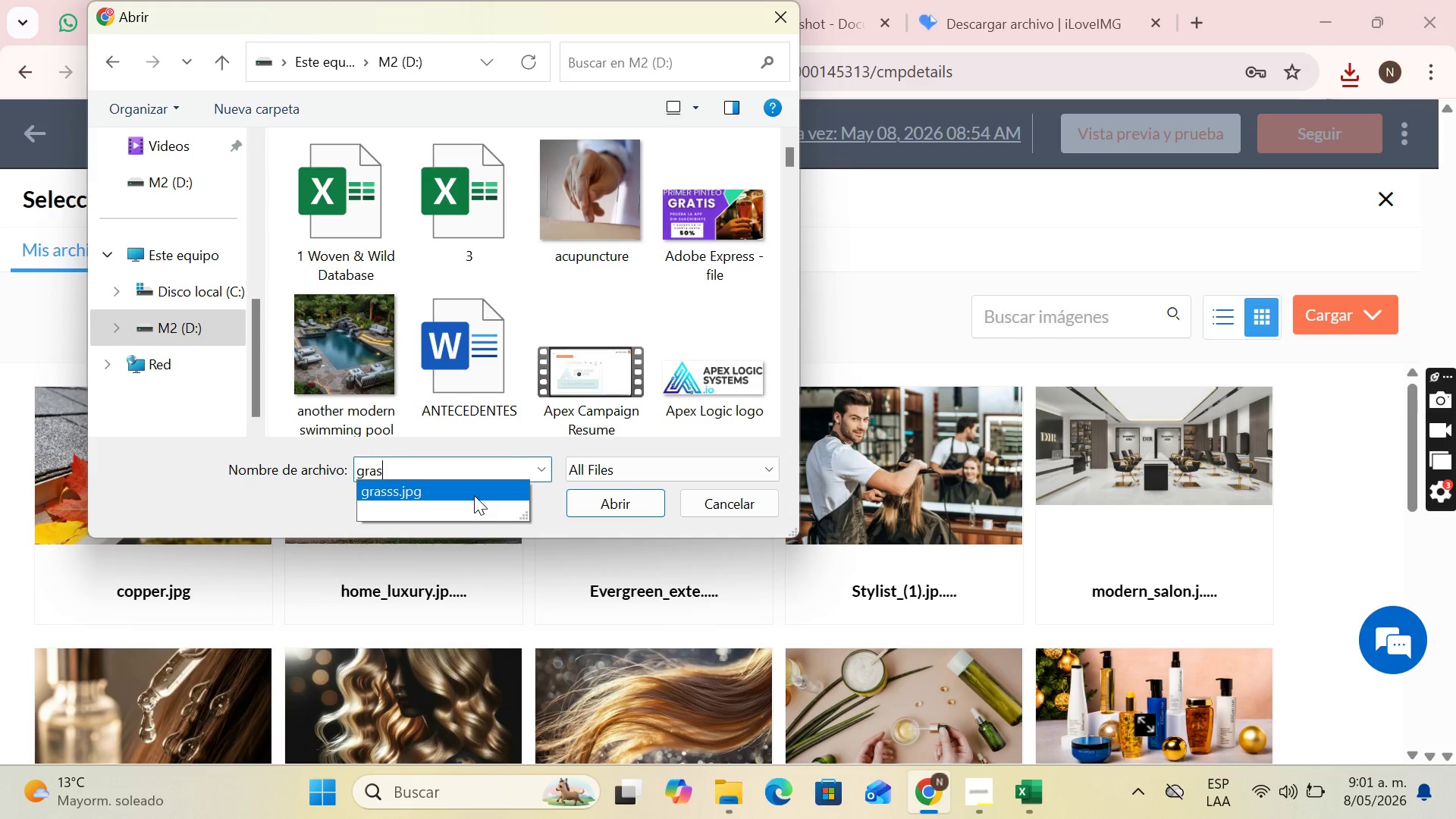 
triple_click([474, 495])
 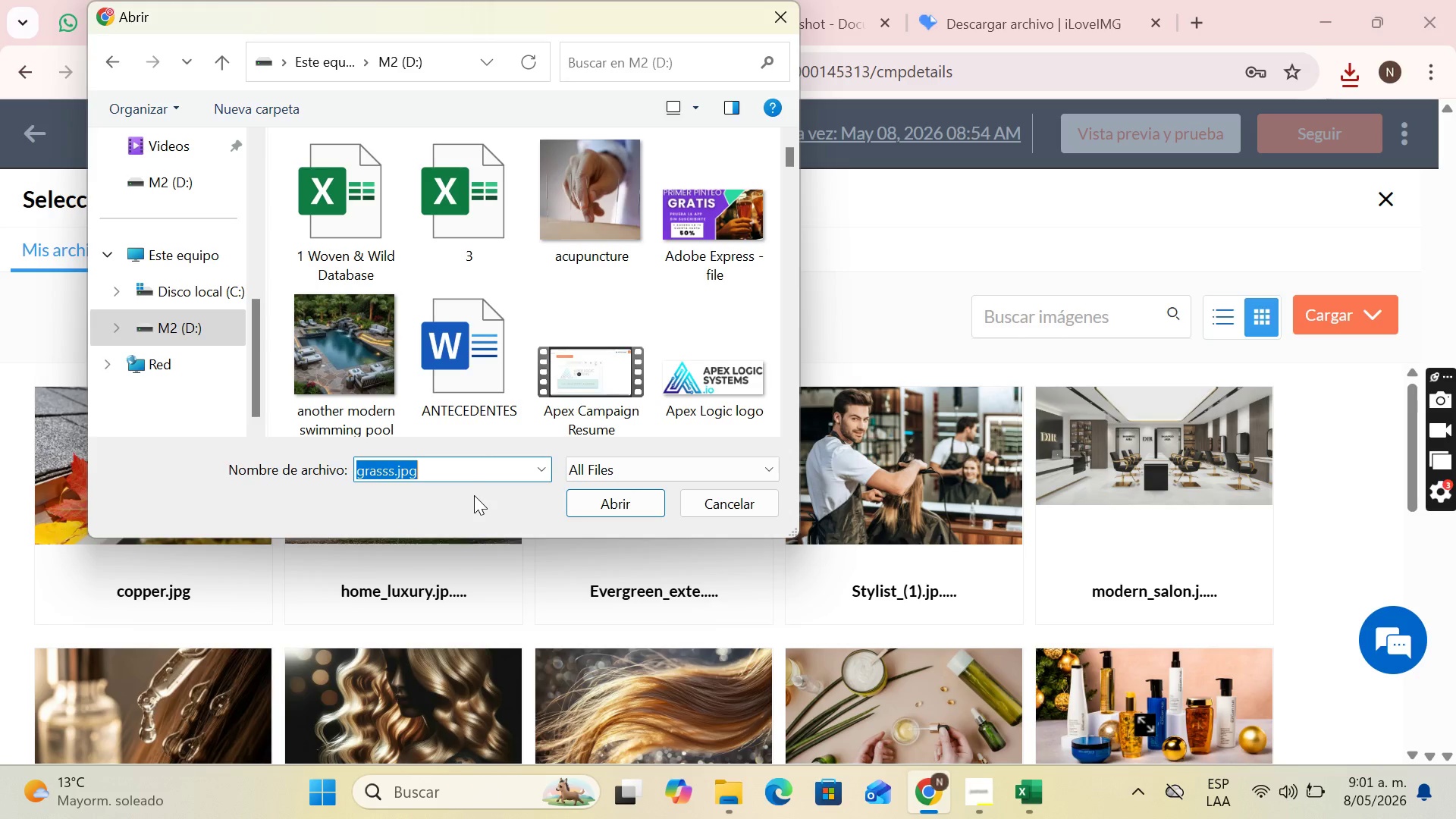 
triple_click([474, 495])
 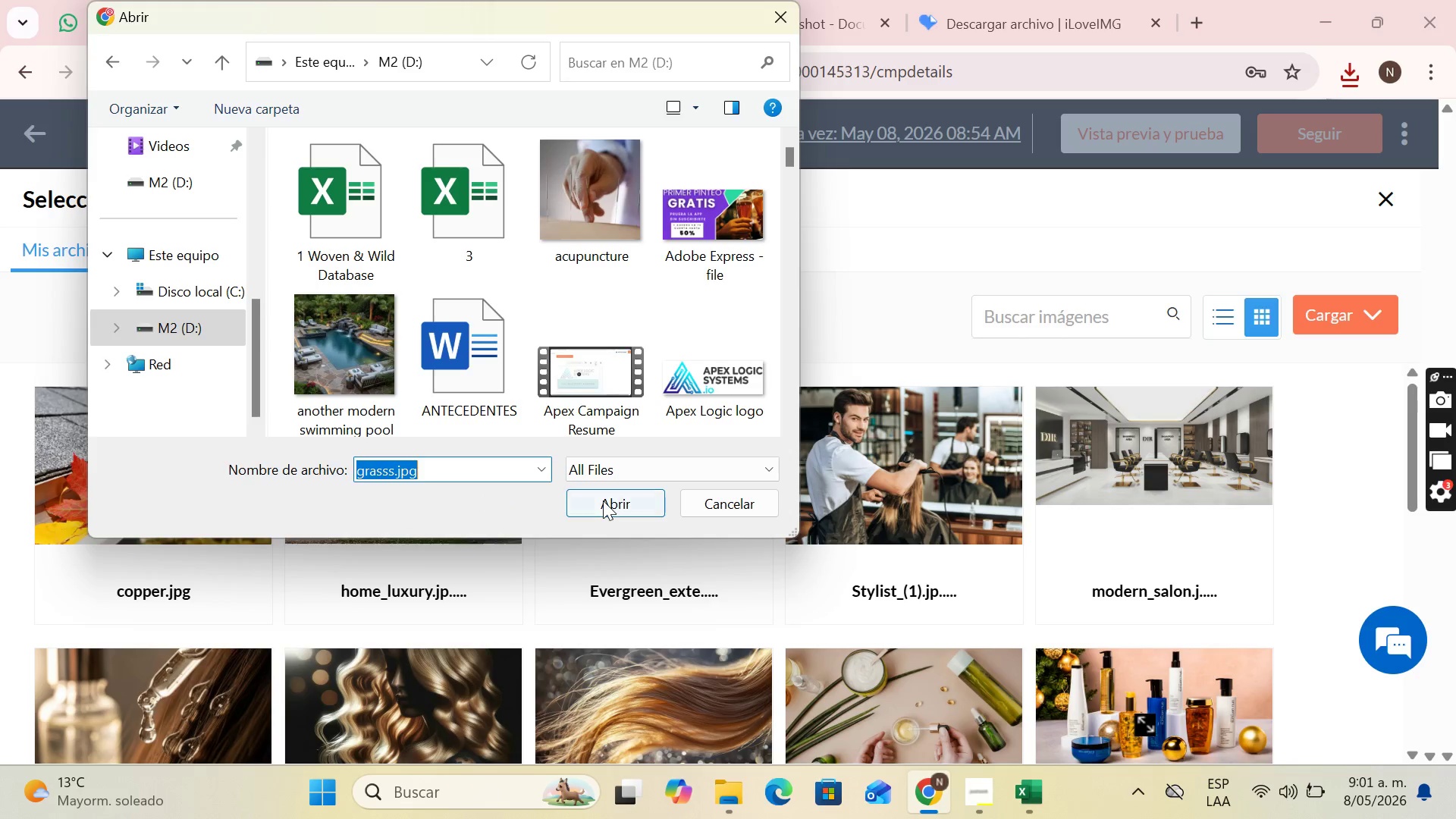 
triple_click([603, 500])
 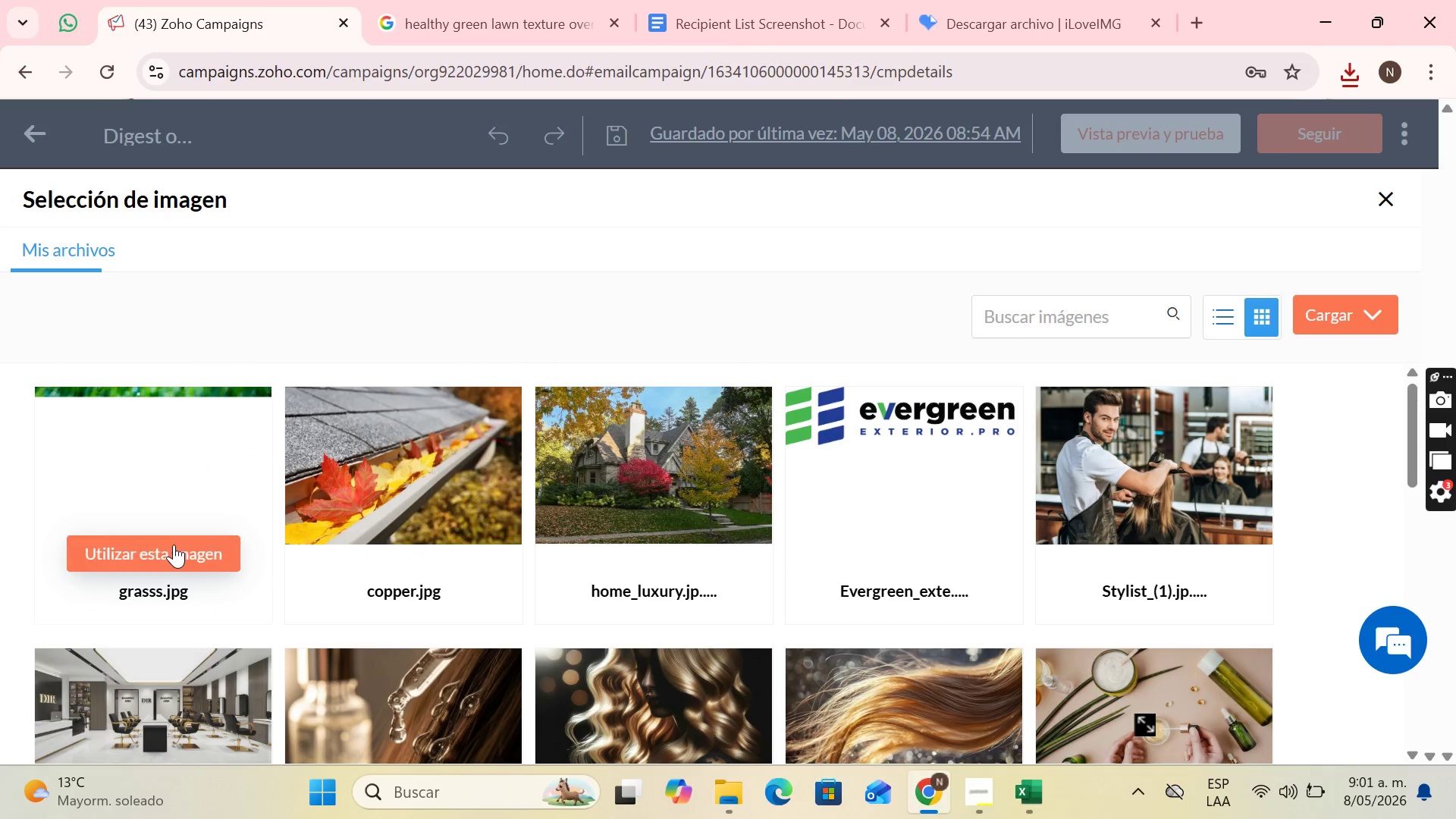 
left_click([174, 542])
 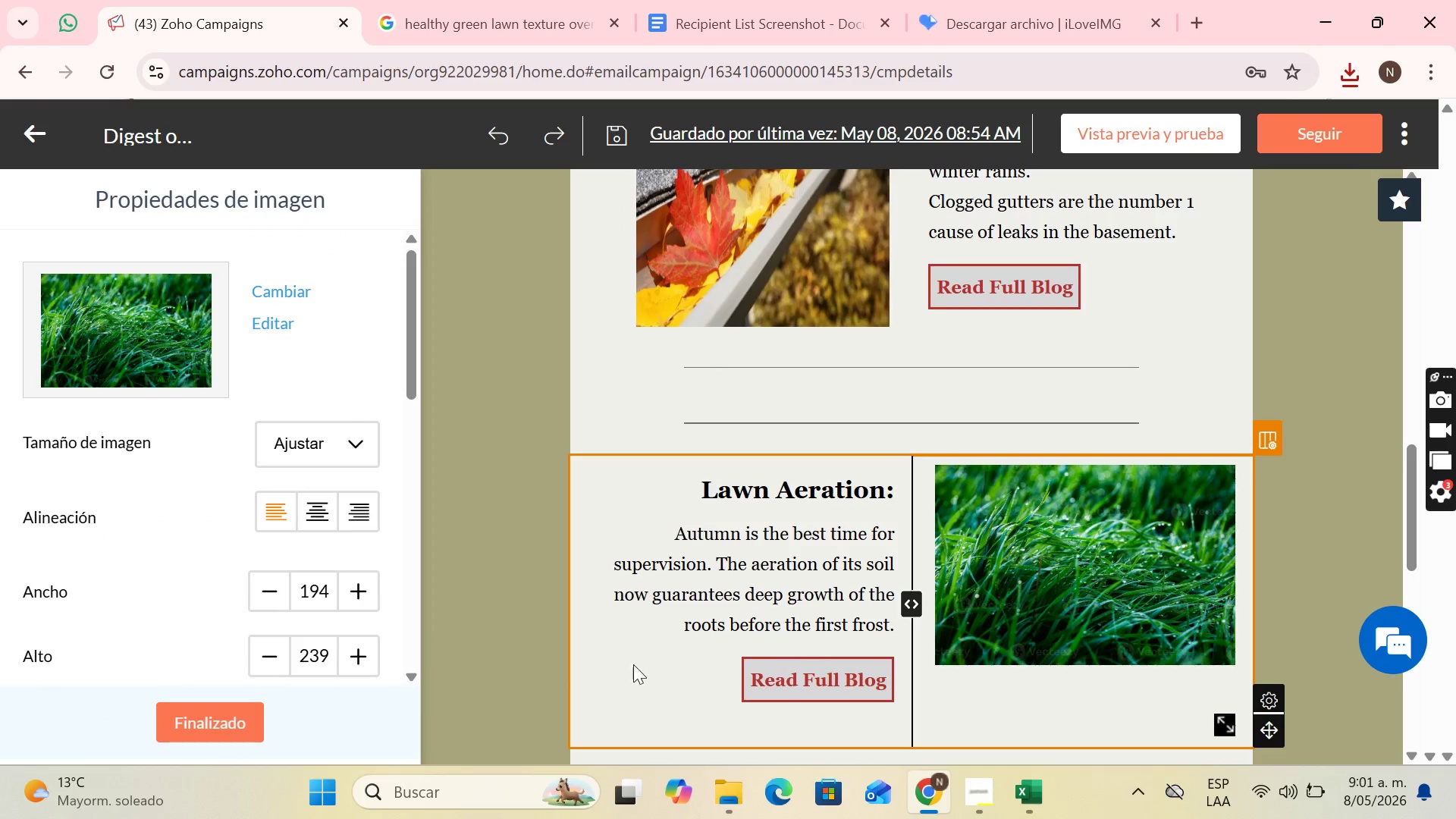 
wait(5.12)
 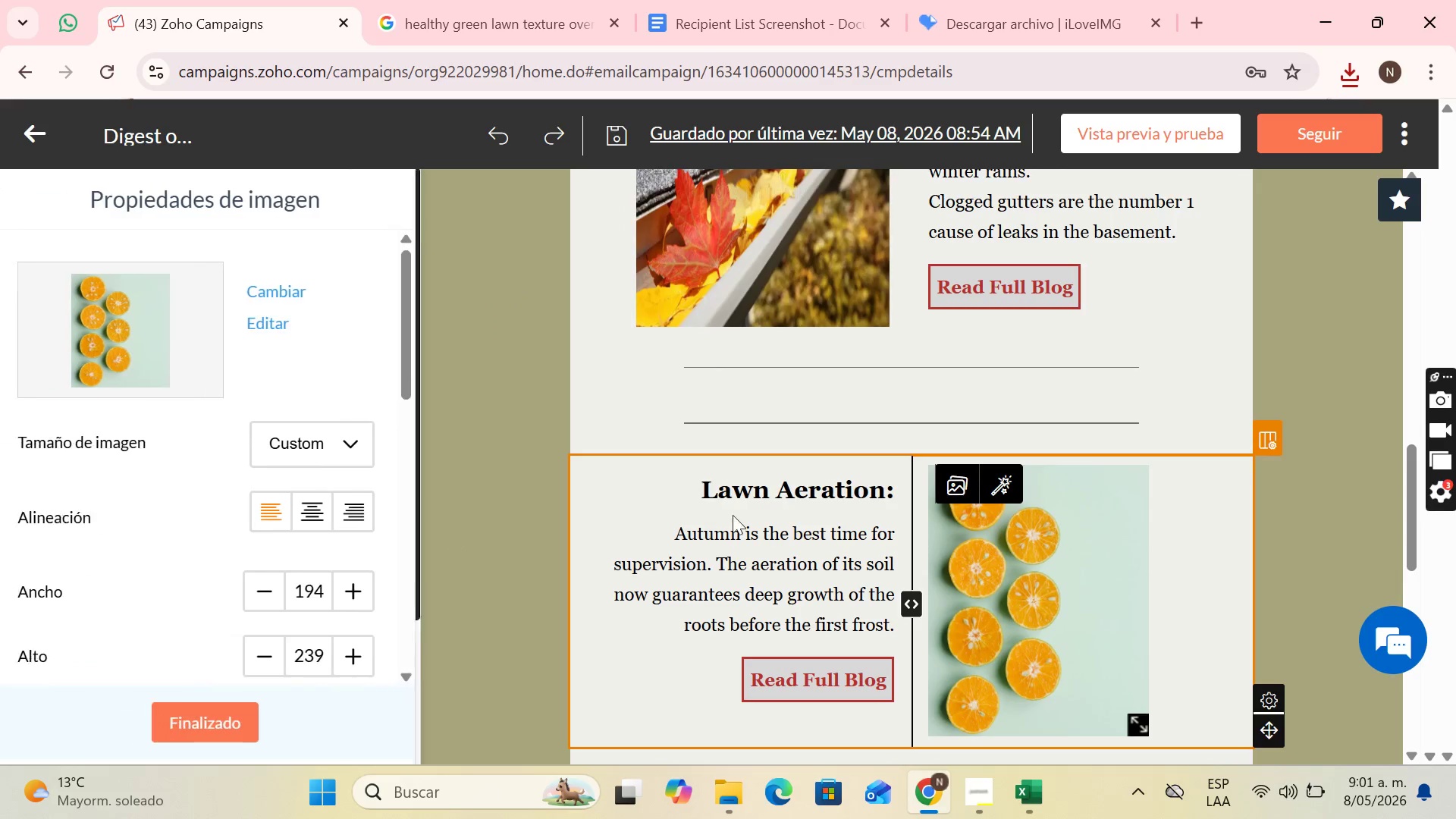 
left_click_drag(start_coordinate=[1216, 720], to_coordinate=[1158, 716])
 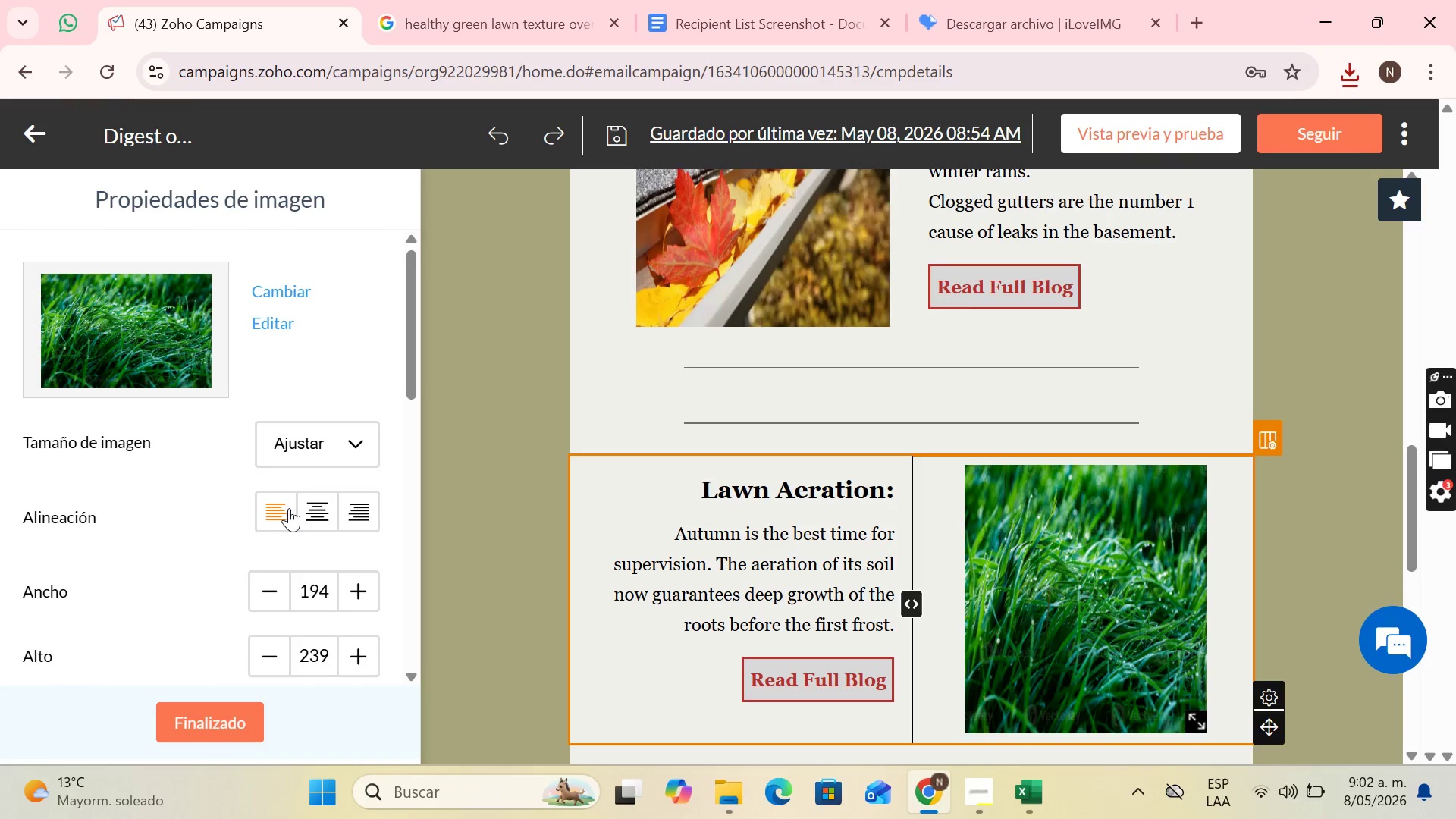 
left_click([289, 508])
 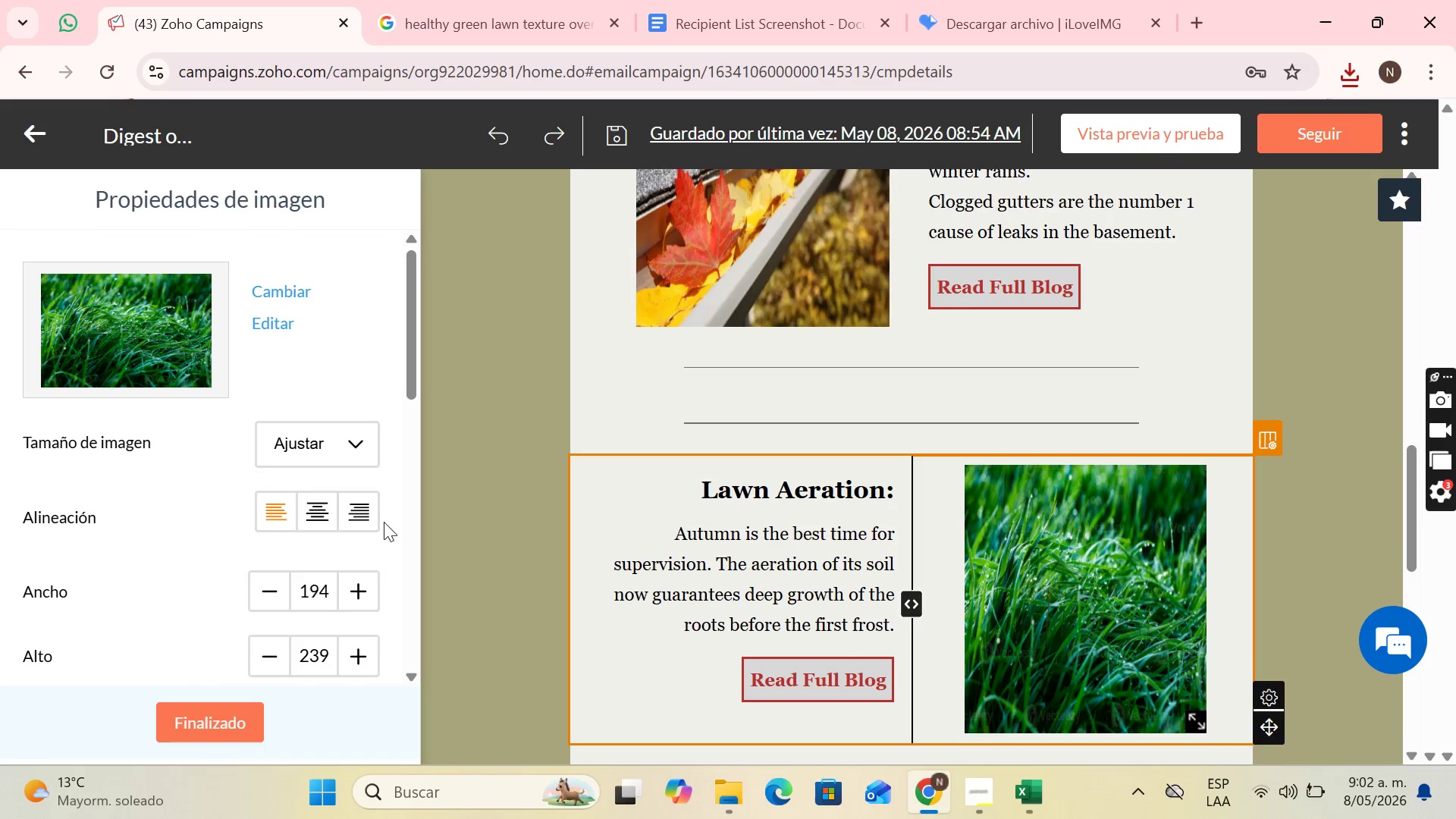 
left_click([353, 516])
 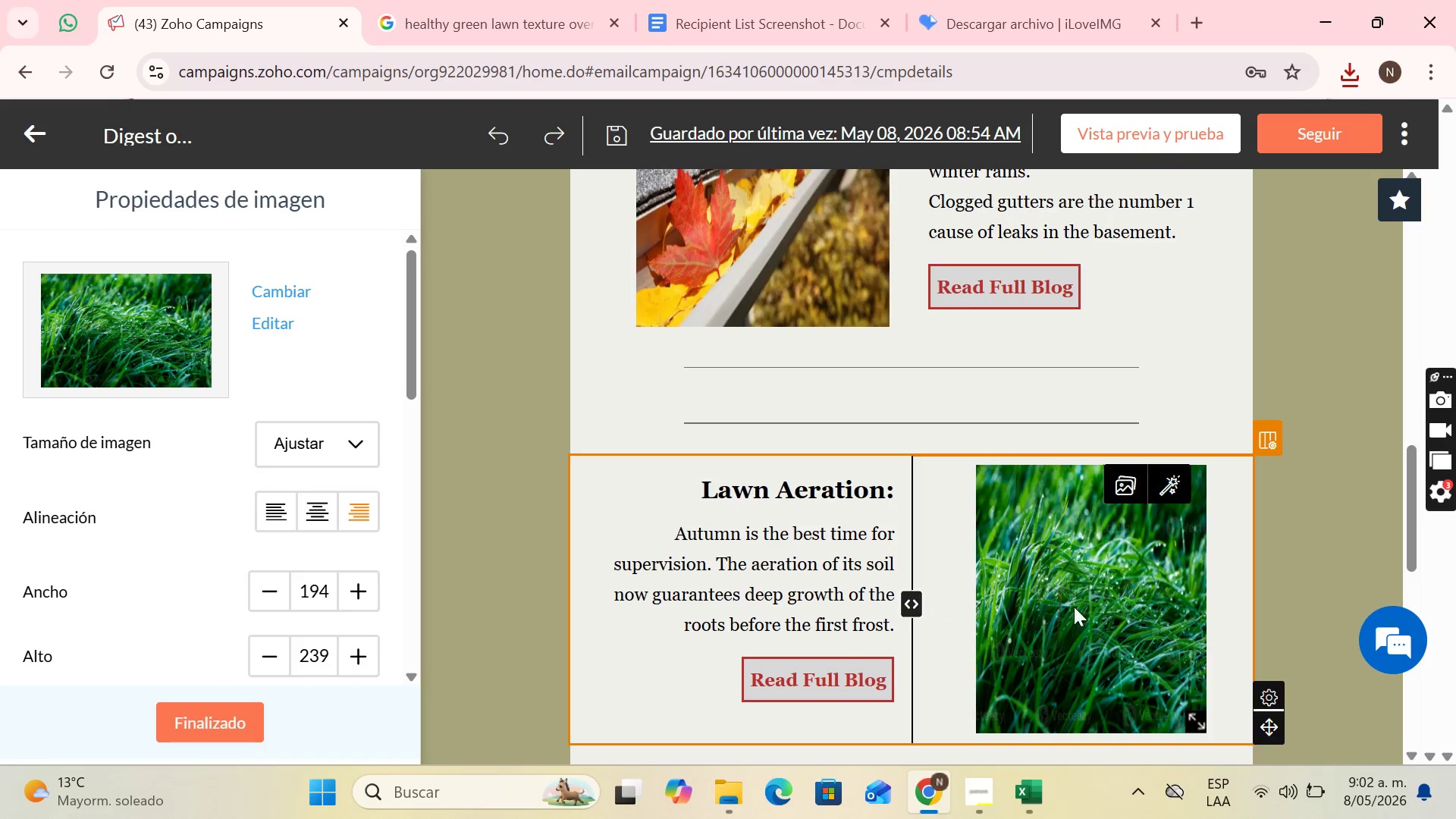 
left_click([1085, 602])
 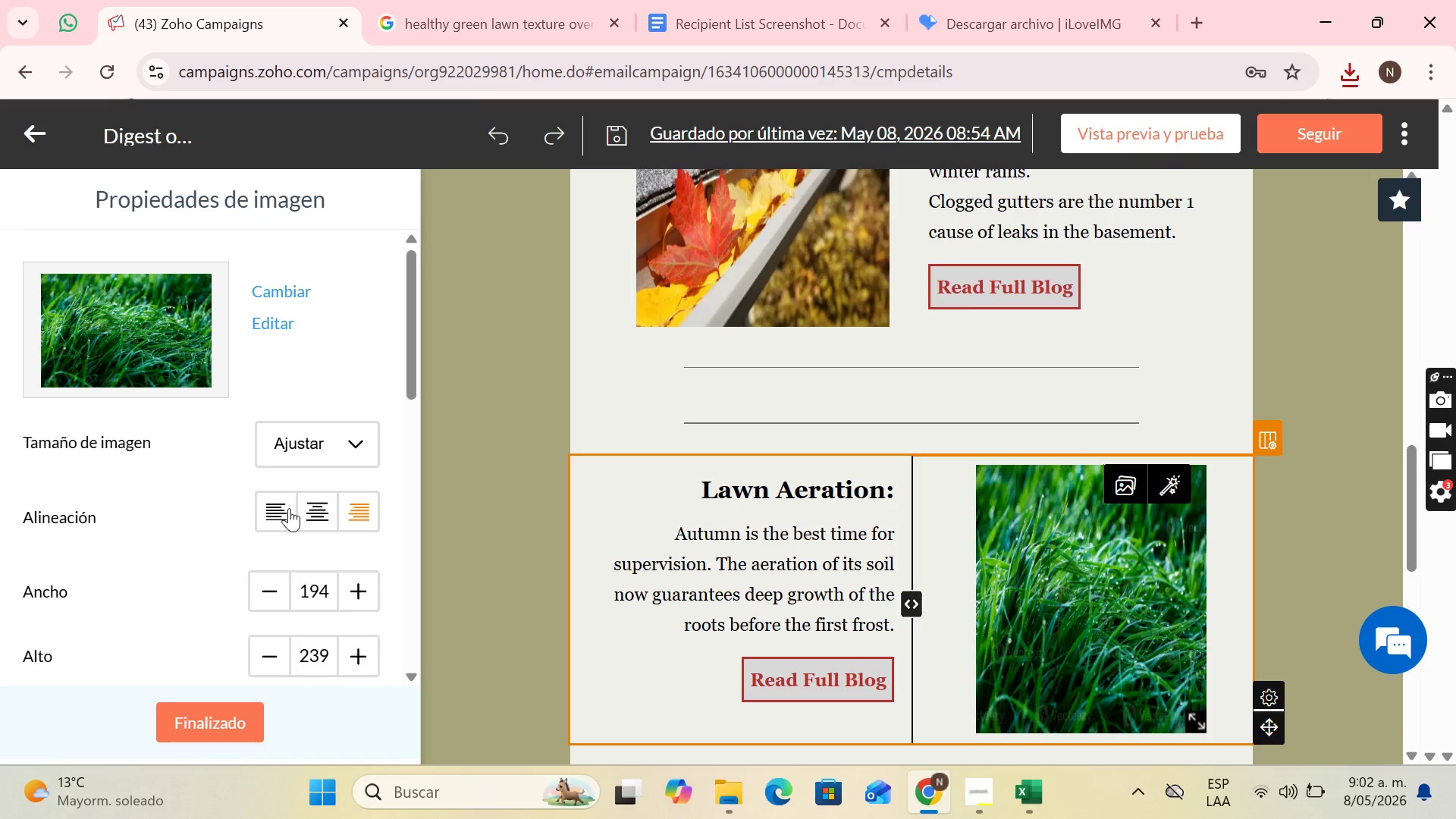 
left_click([278, 506])
 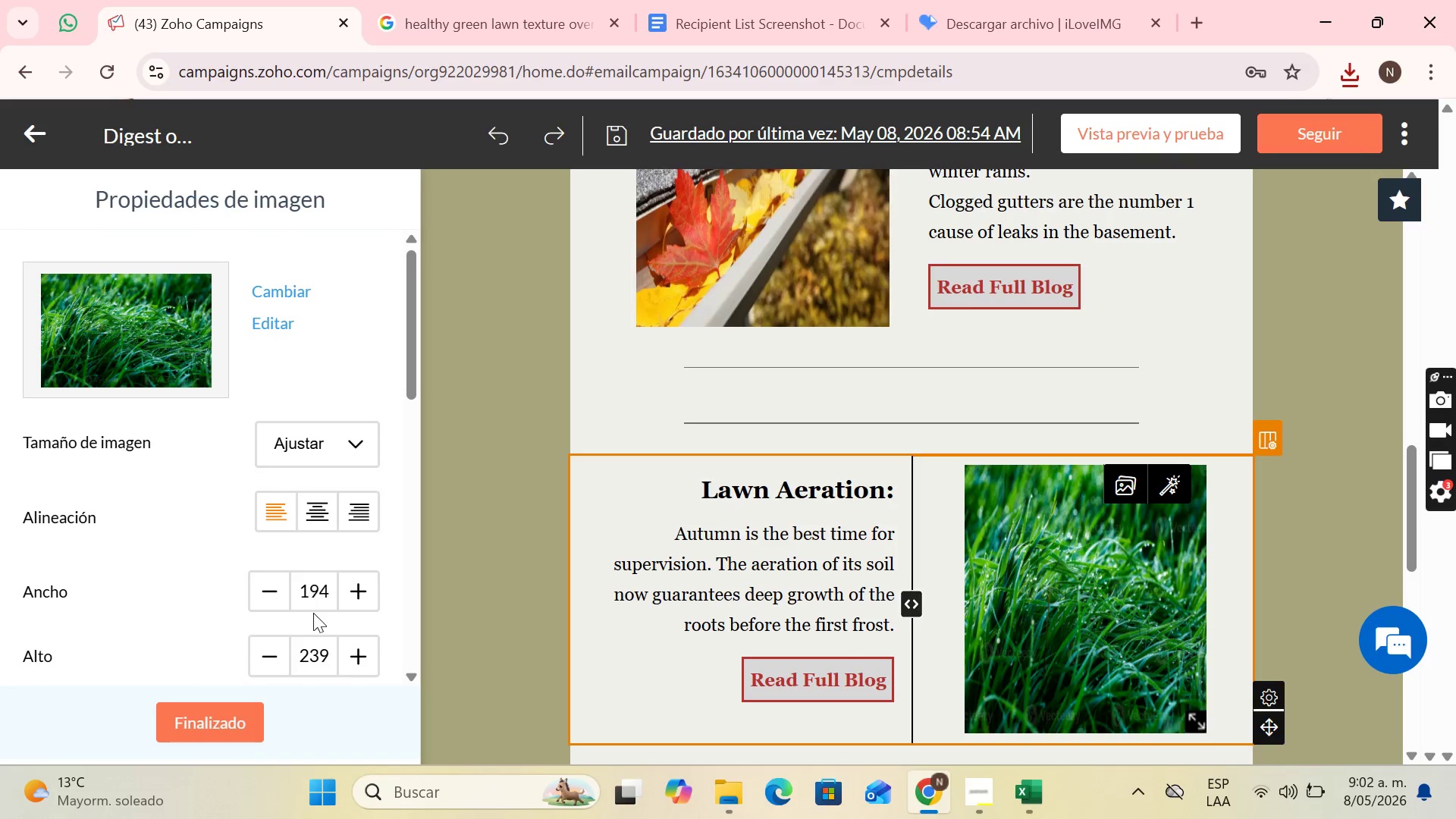 
scroll: coordinate [297, 576], scroll_direction: down, amount: 2.0
 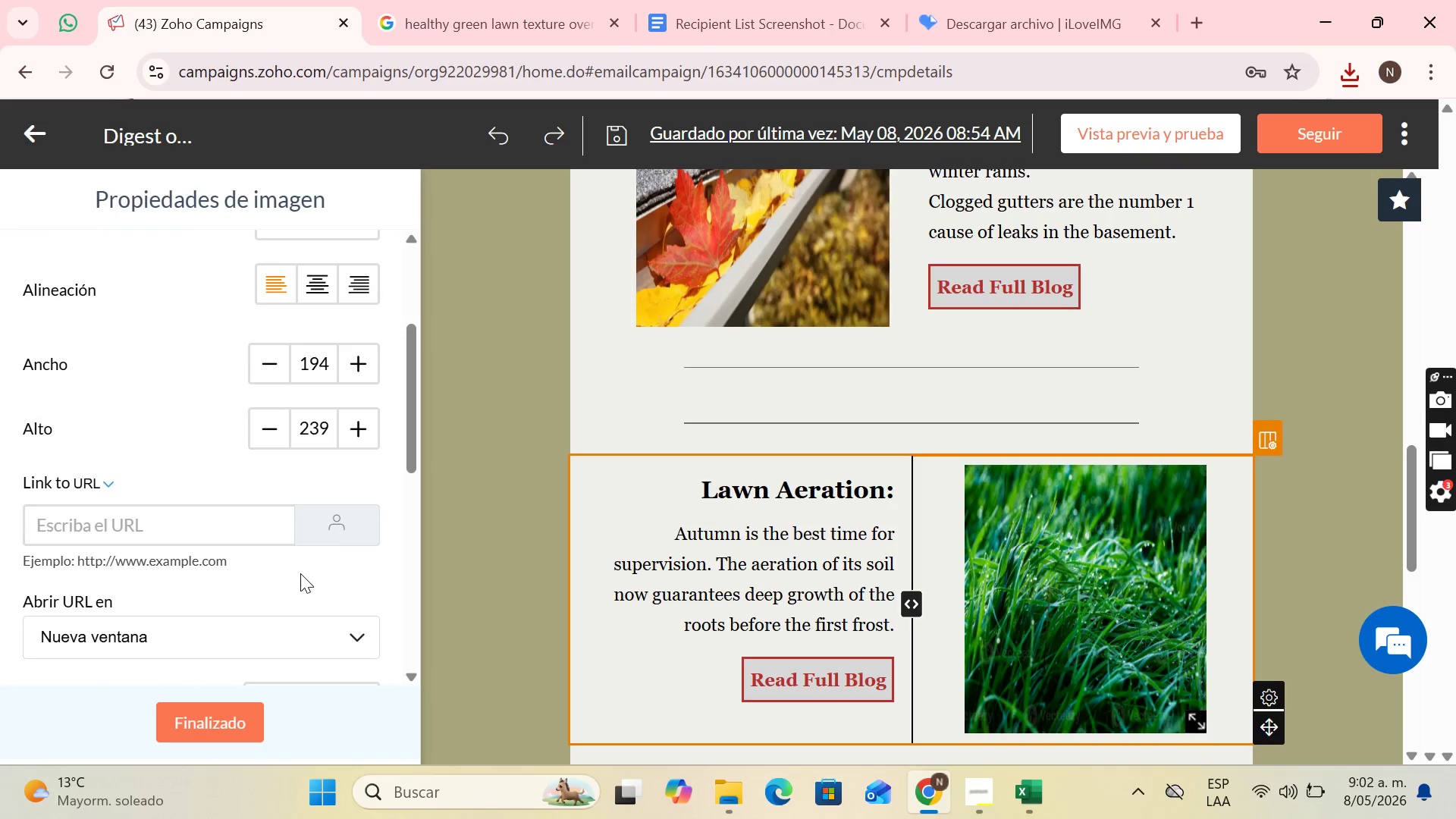 
scroll: coordinate [300, 573], scroll_direction: none, amount: 0.0
 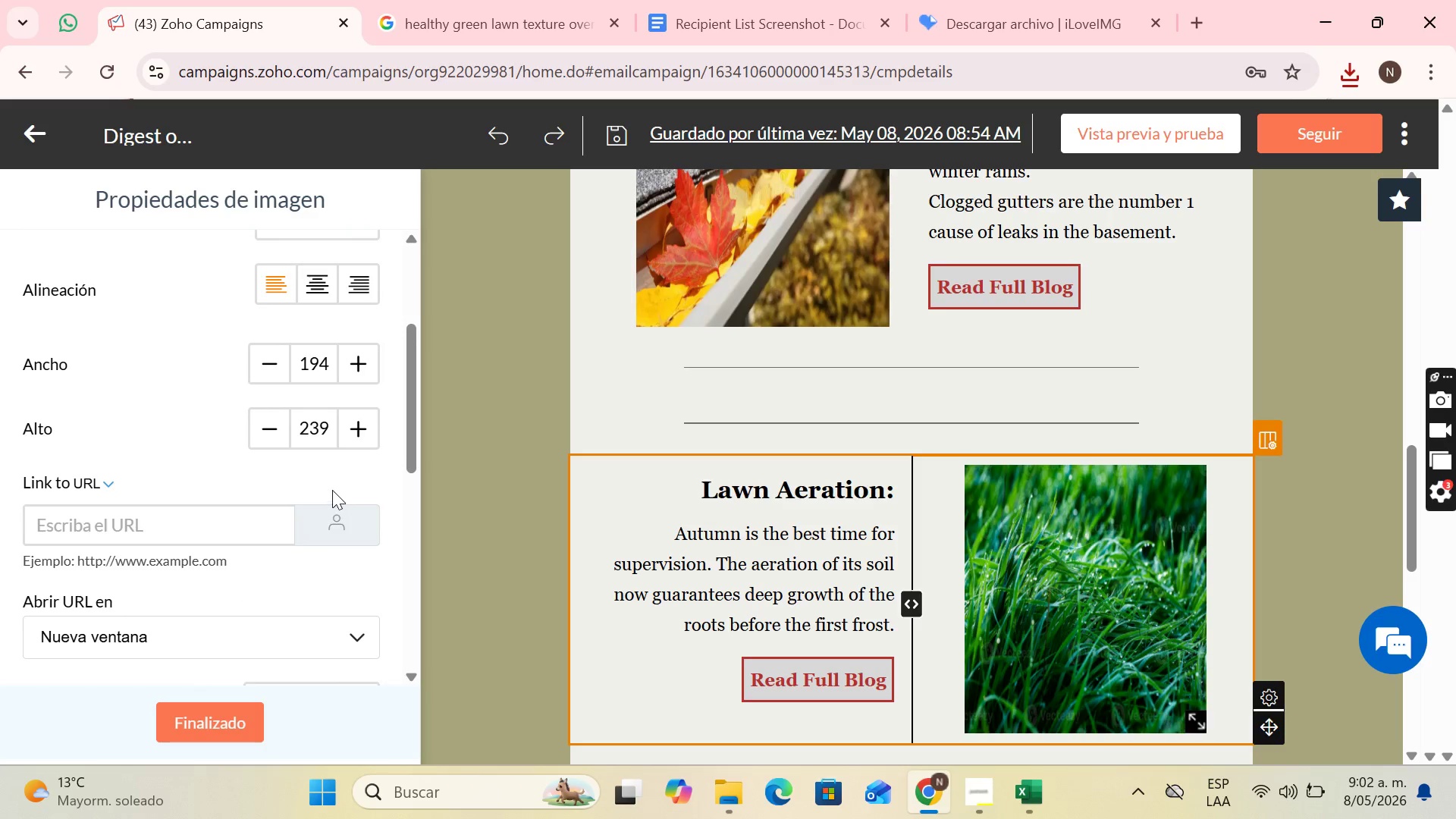 
scroll: coordinate [264, 542], scroll_direction: down, amount: 8.0
 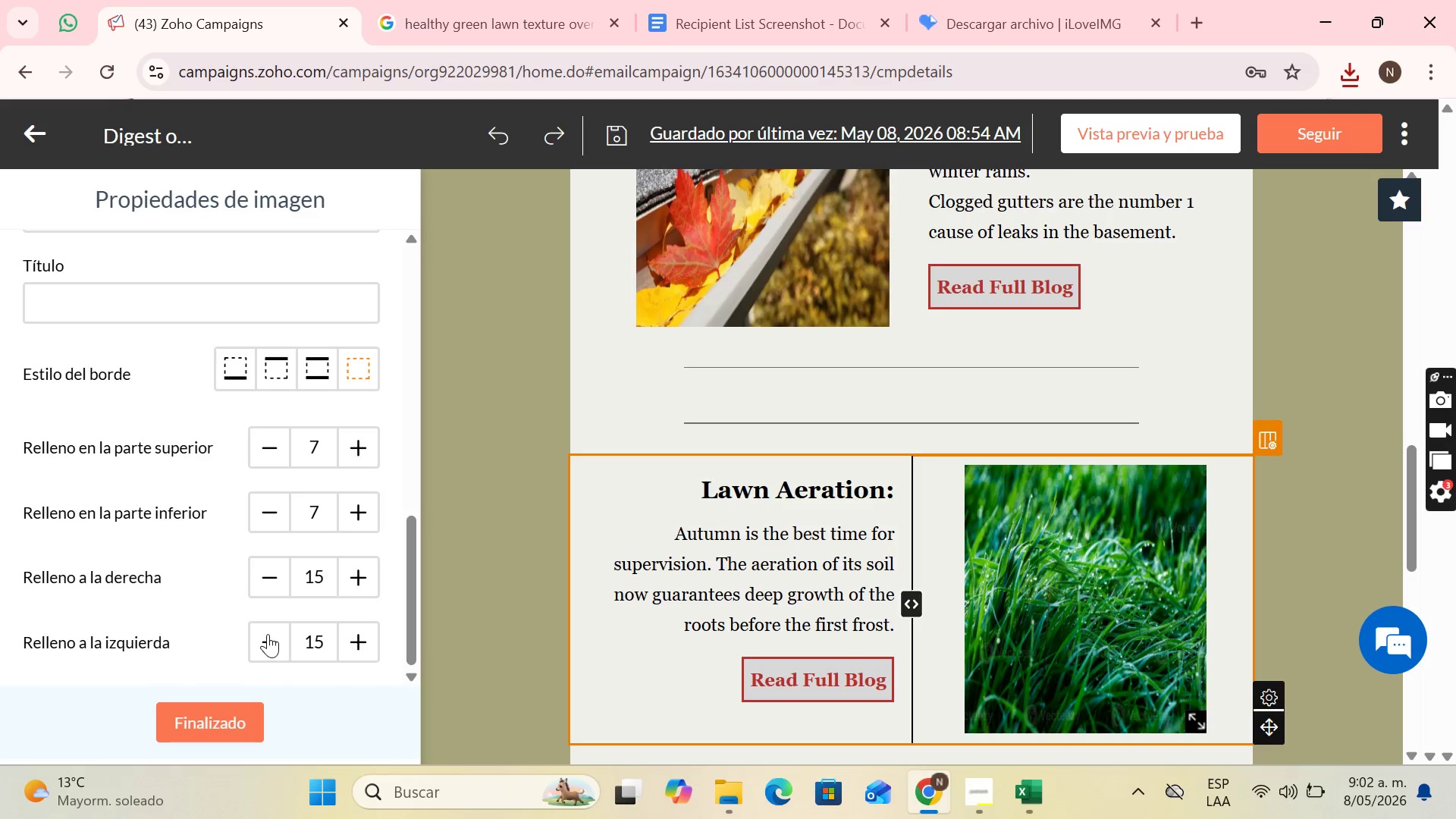 
double_click([267, 633])
 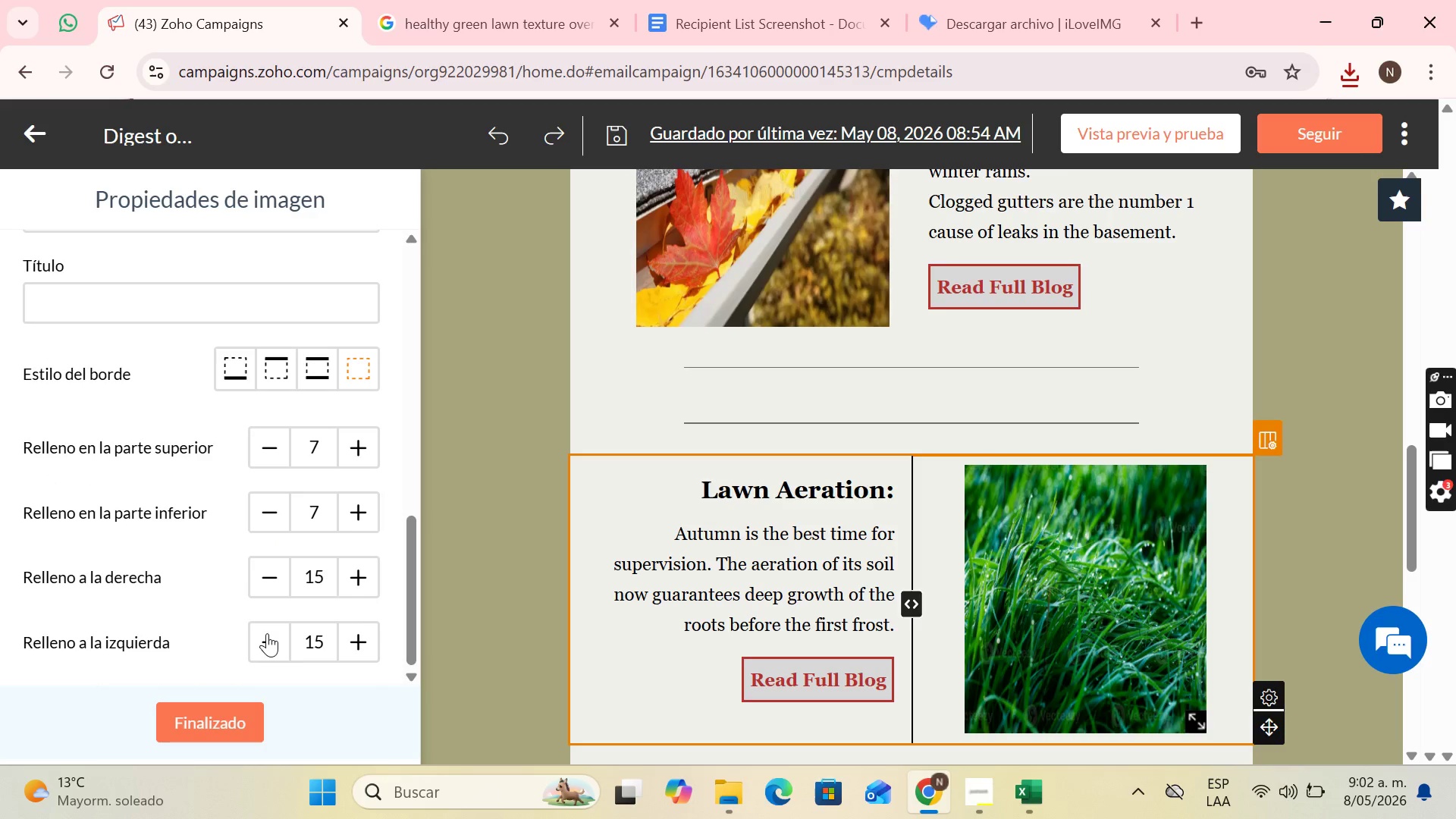 
triple_click([267, 633])
 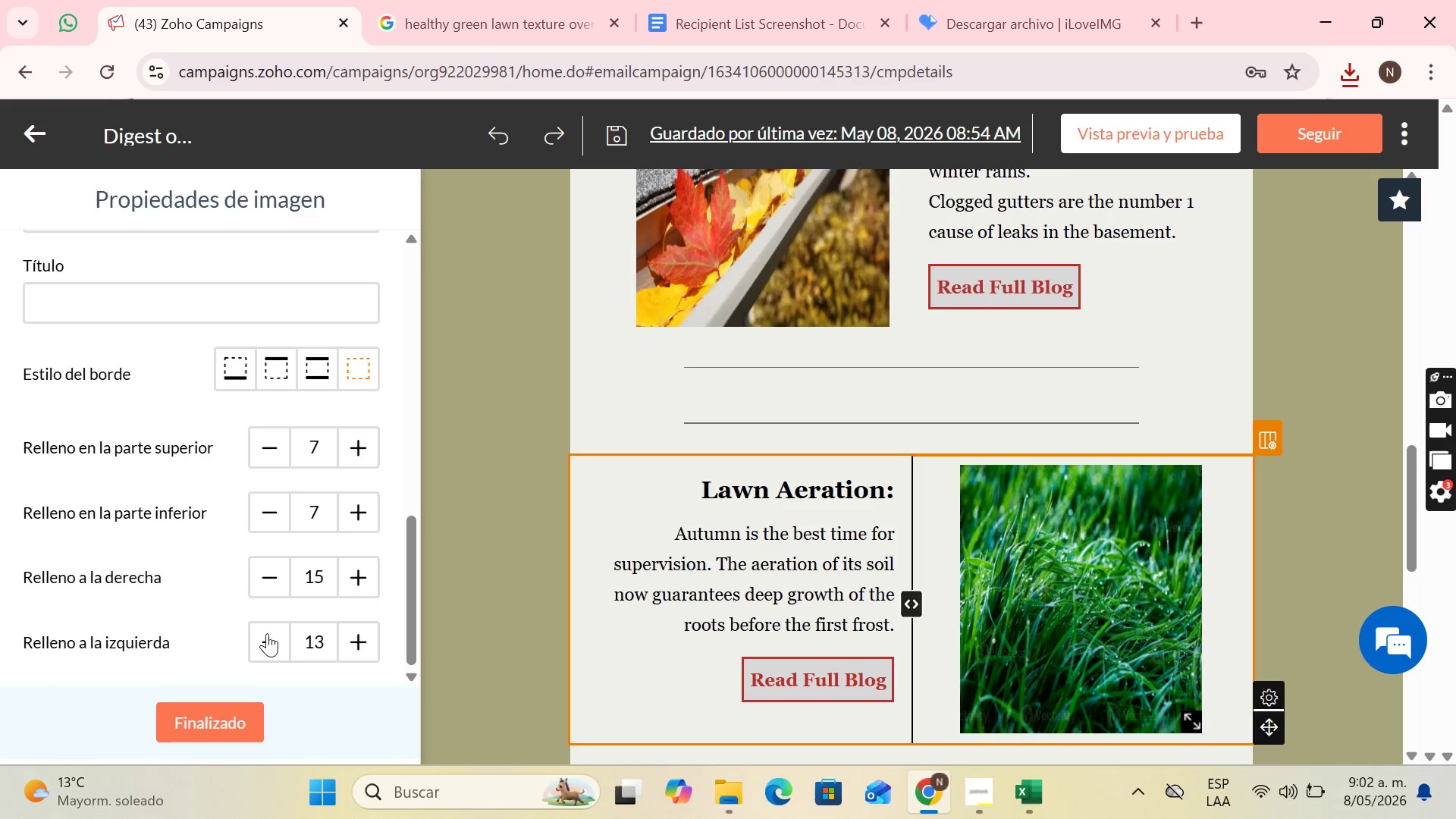 
triple_click([267, 633])
 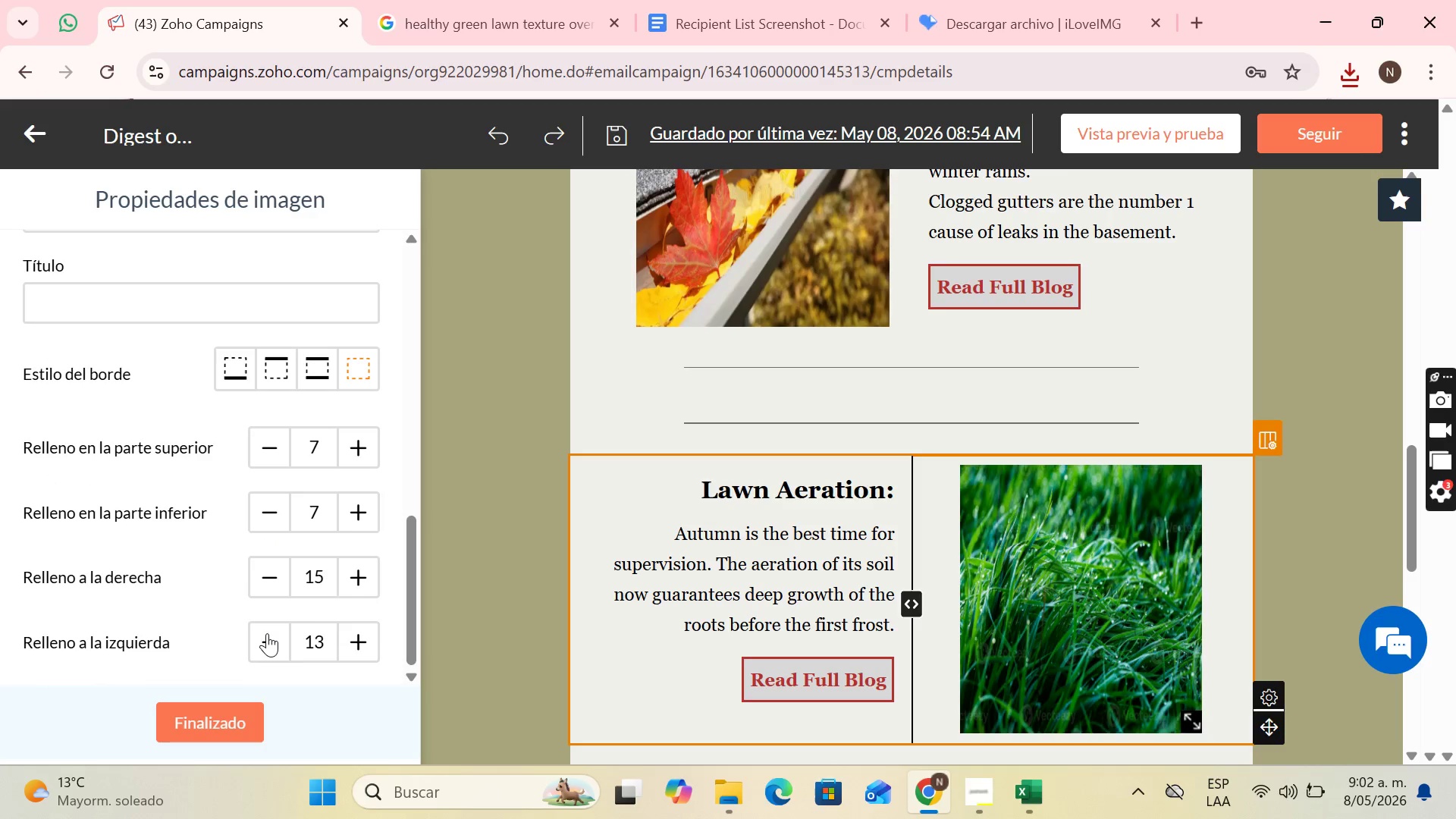 
triple_click([267, 633])
 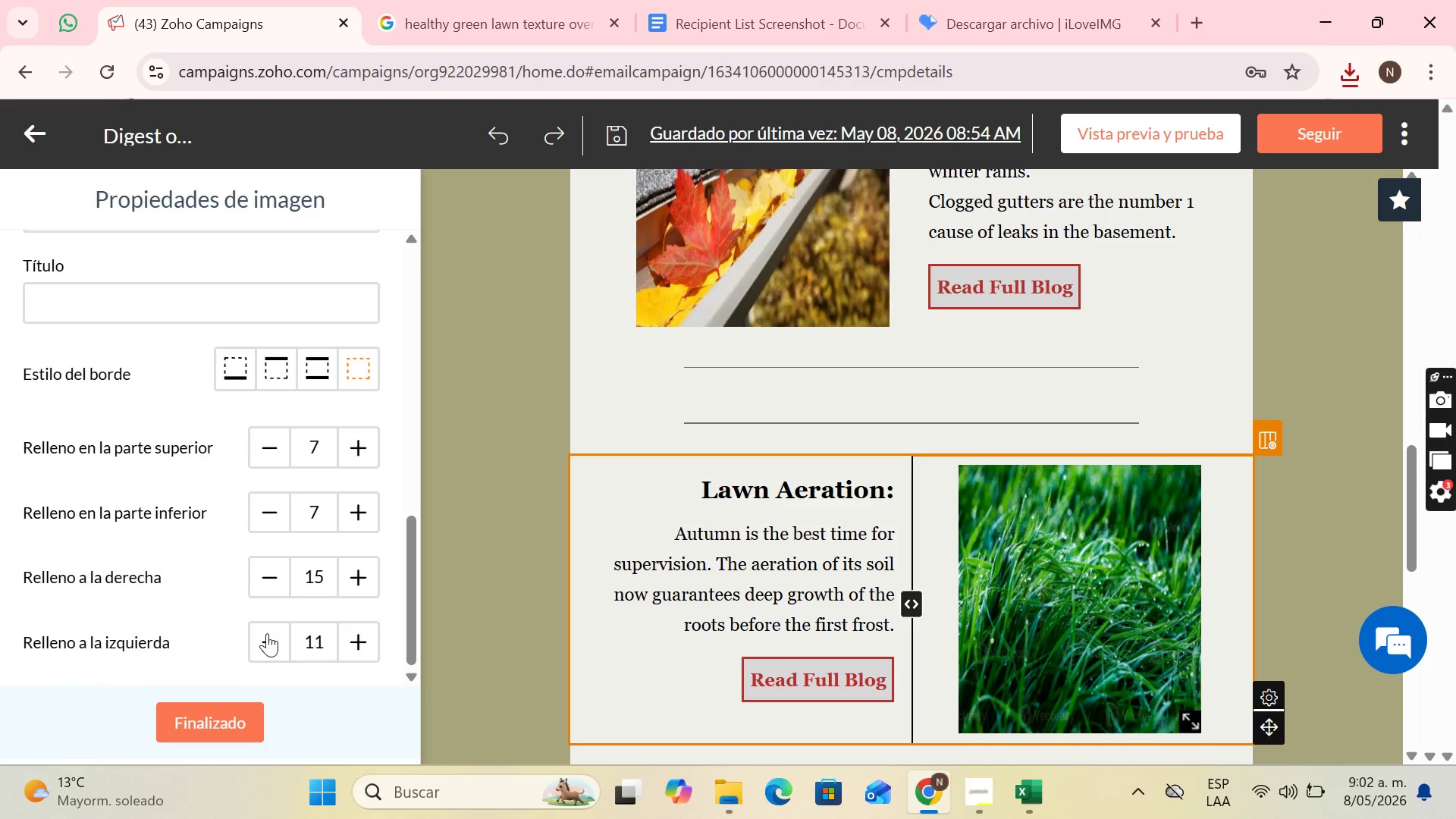 
triple_click([267, 633])
 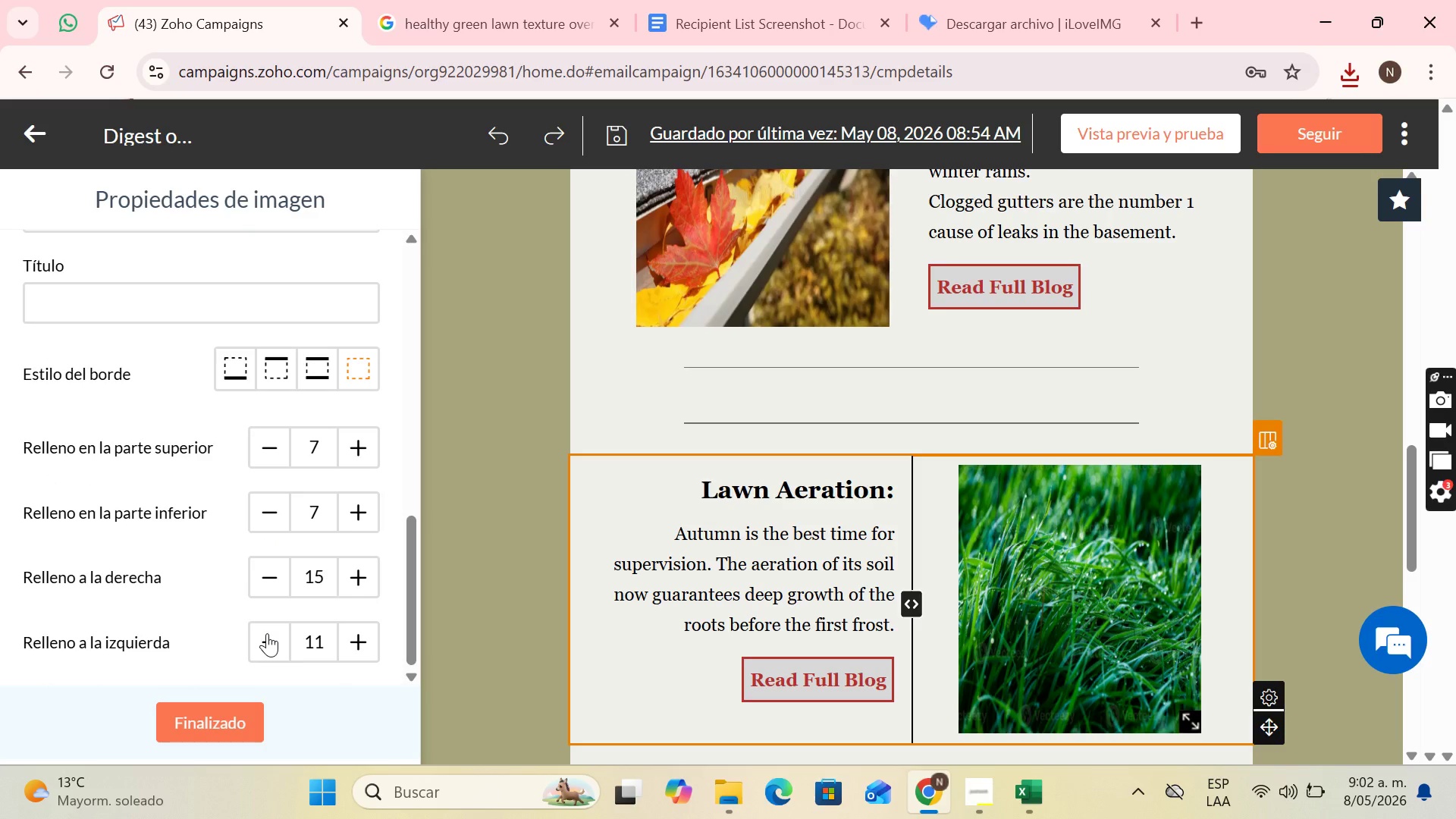 
triple_click([267, 633])
 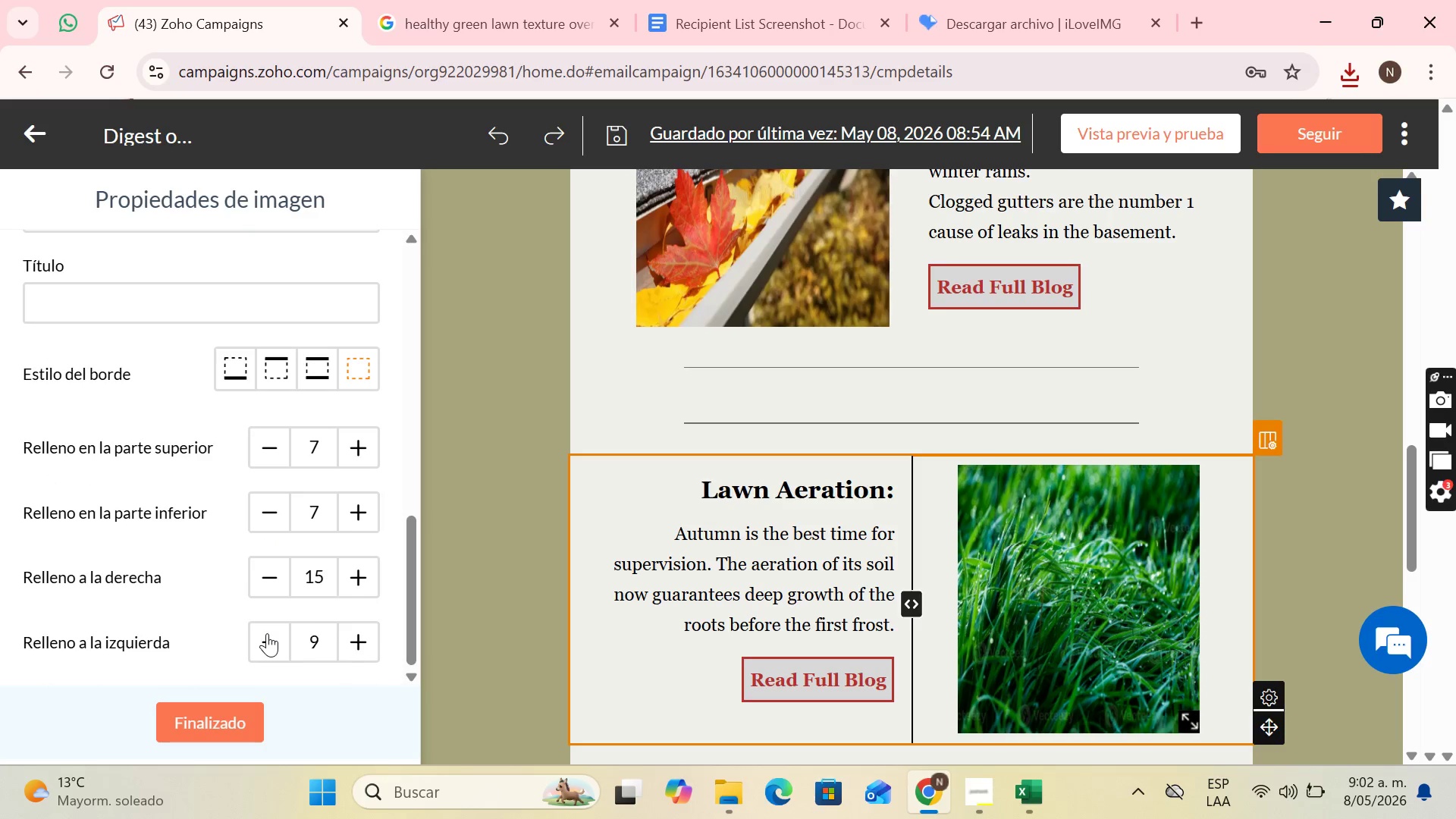 
triple_click([267, 633])
 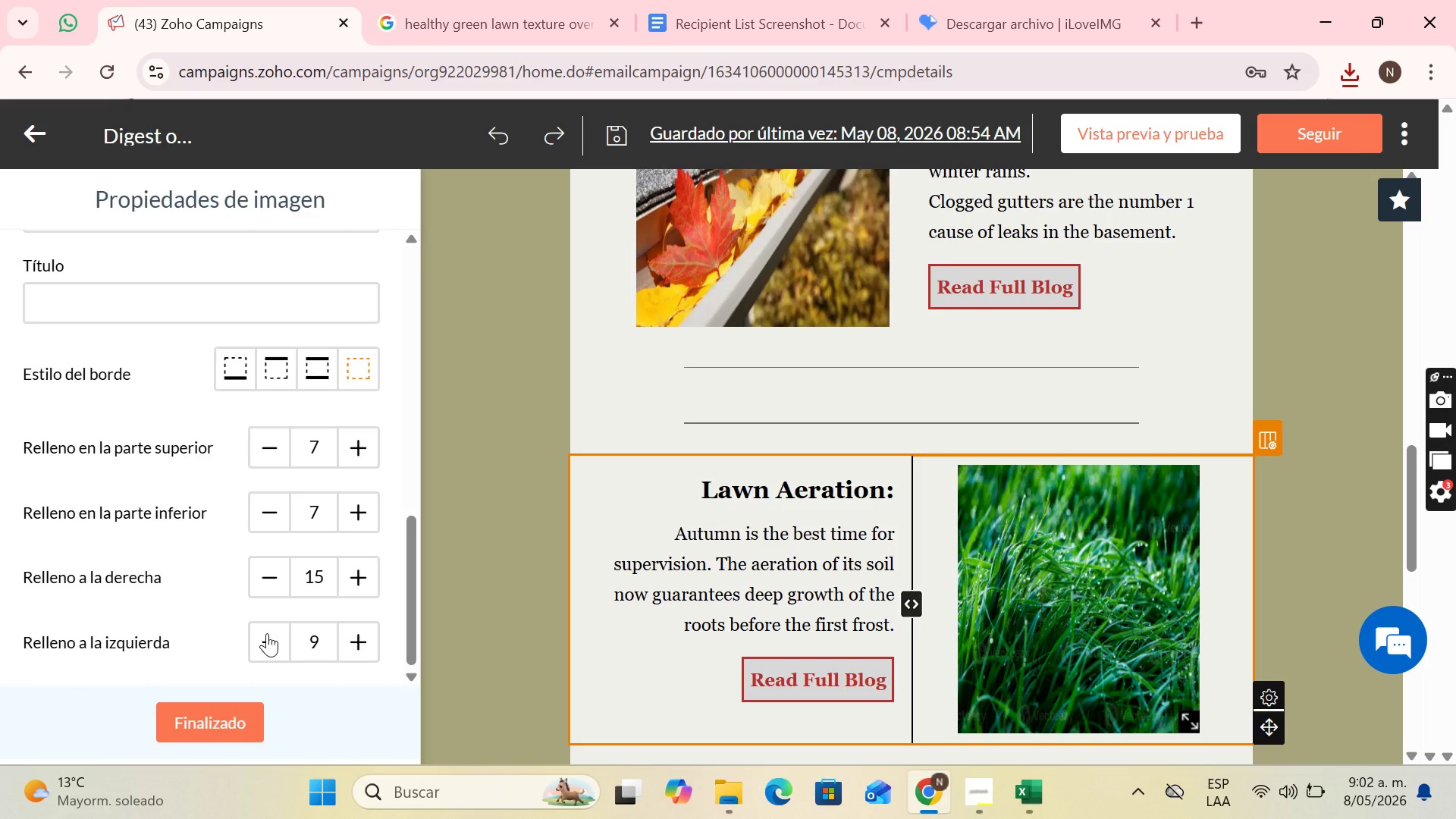 
triple_click([267, 633])
 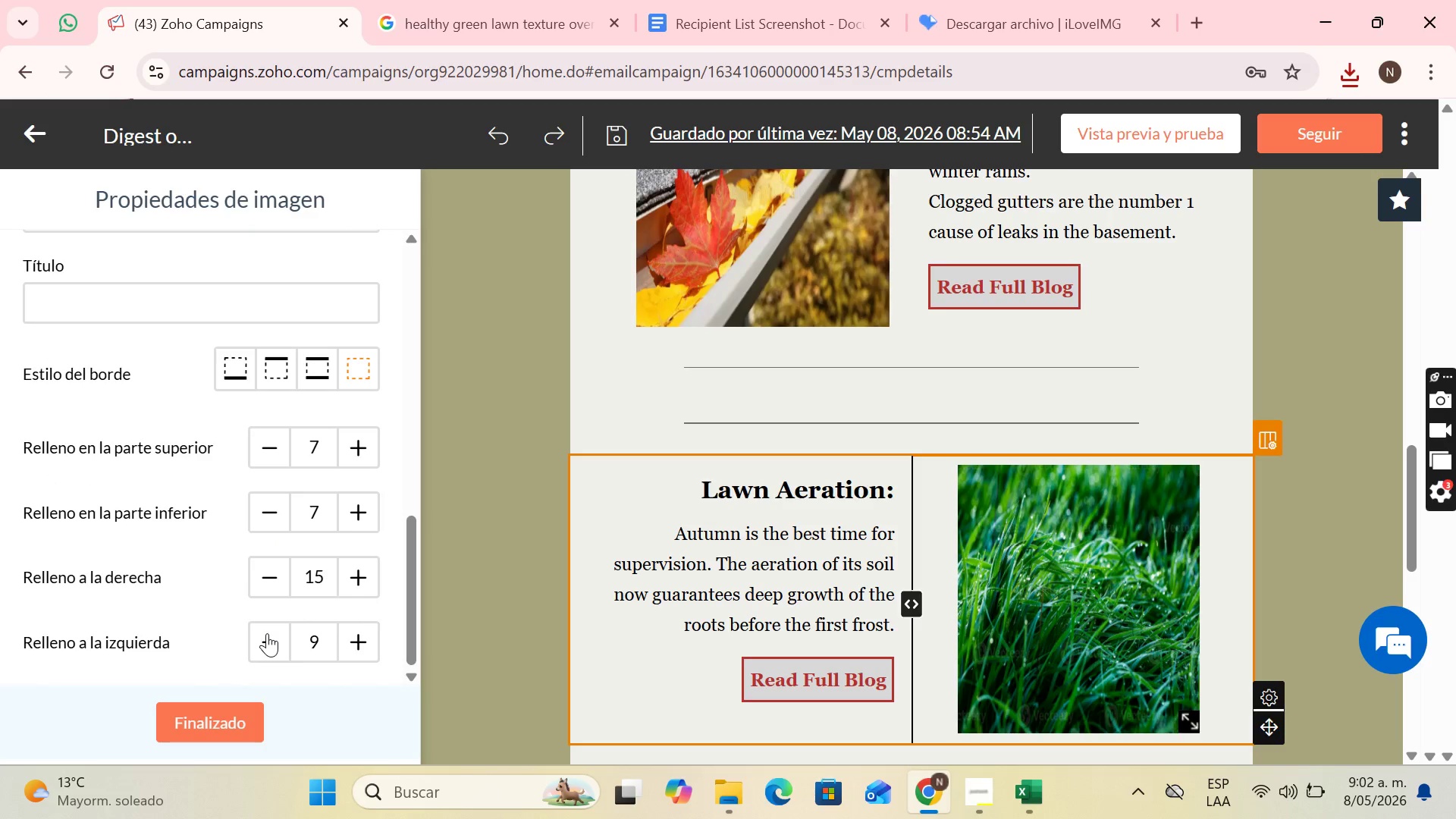 
triple_click([267, 633])
 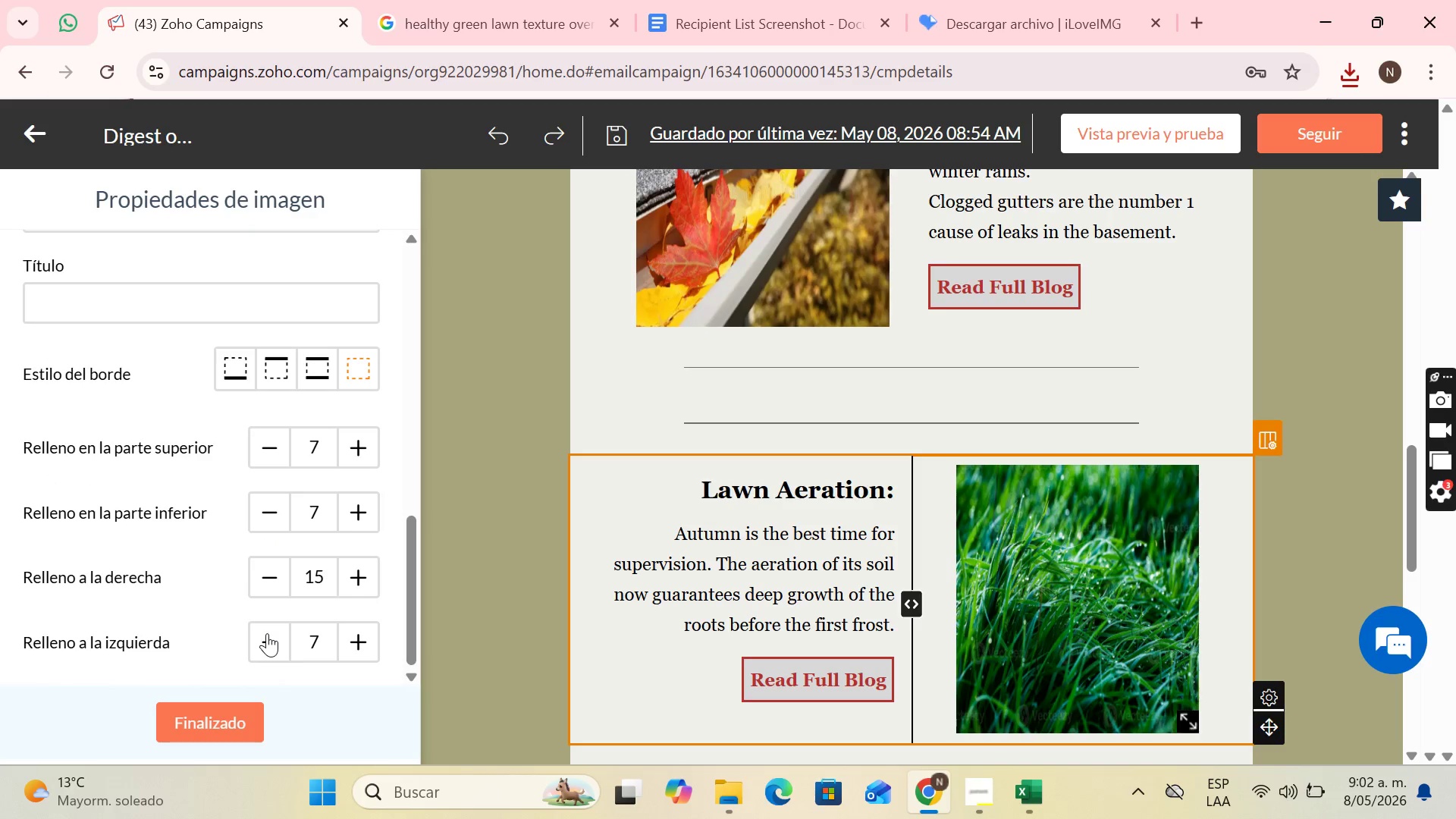 
triple_click([267, 633])
 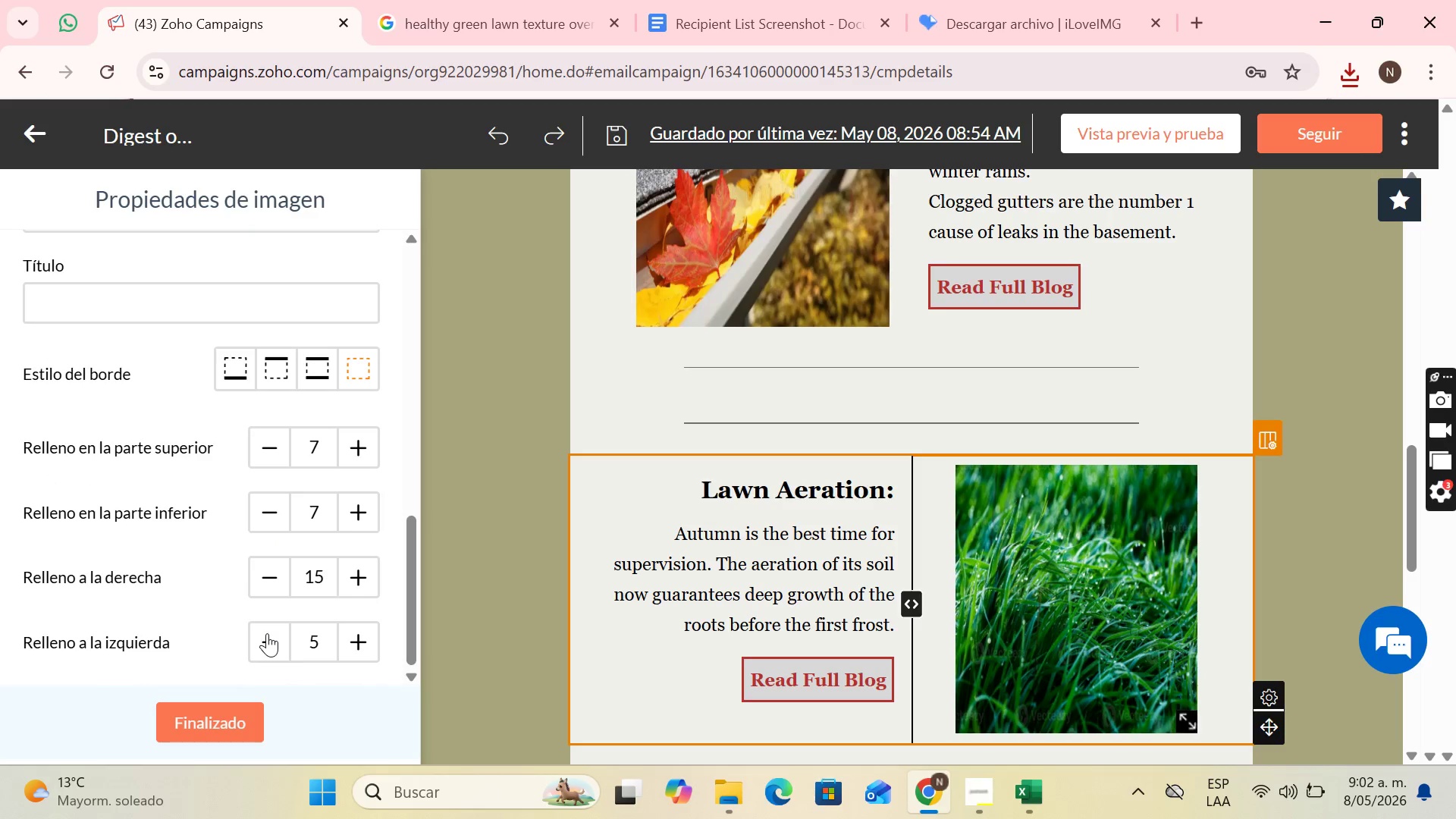 
triple_click([267, 633])
 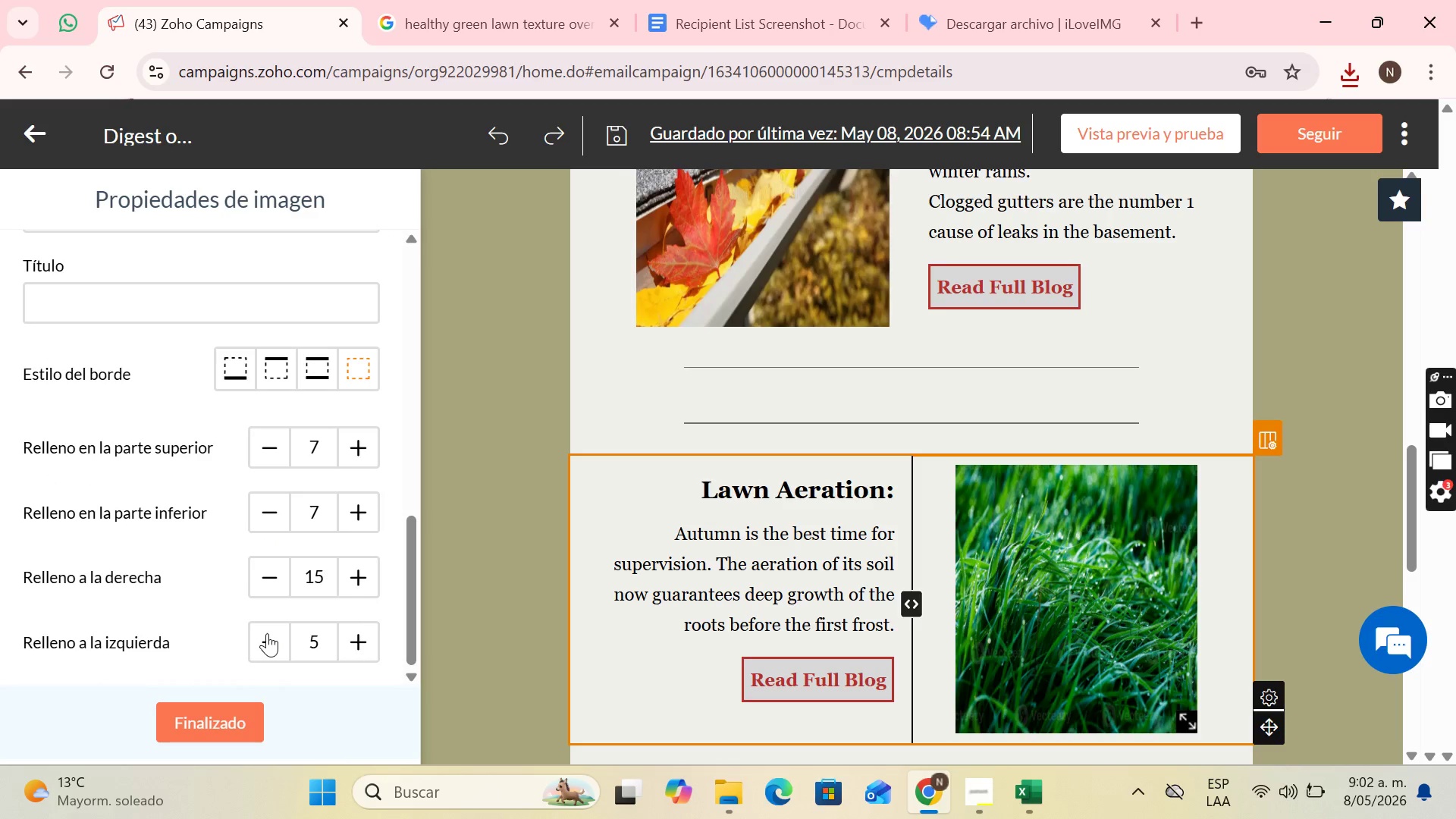 
triple_click([267, 633])
 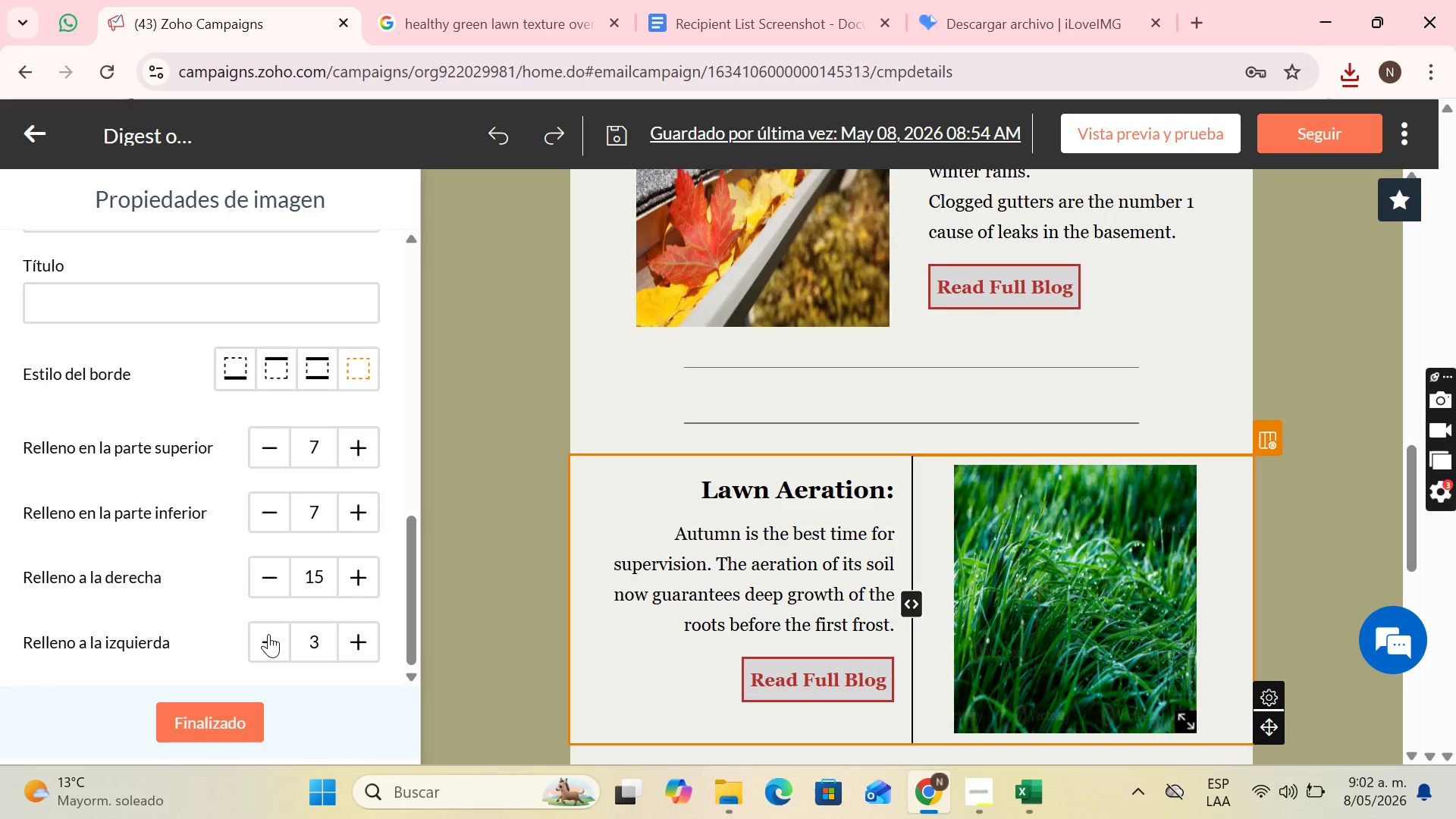 
triple_click([268, 634])
 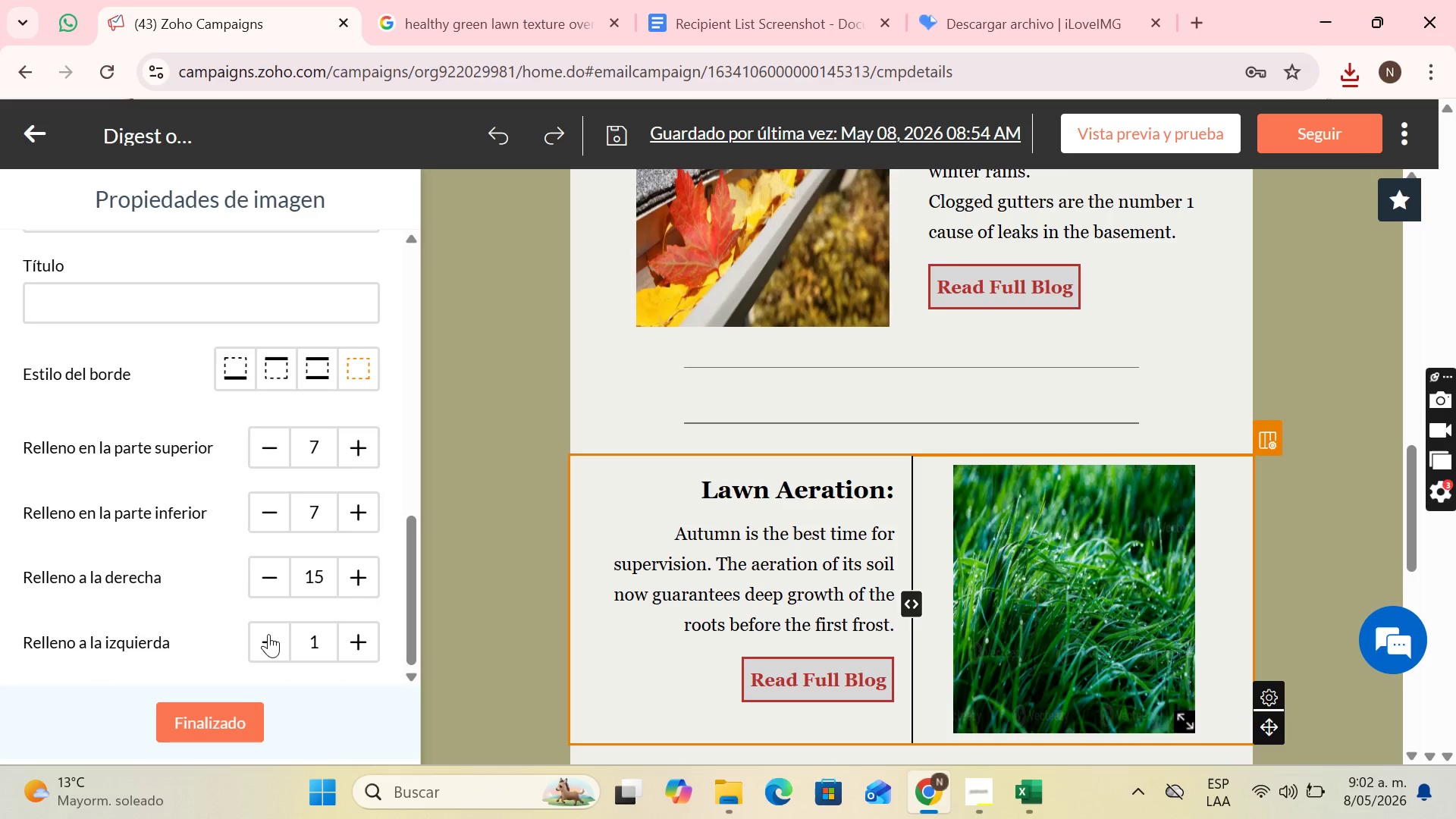 
triple_click([268, 634])
 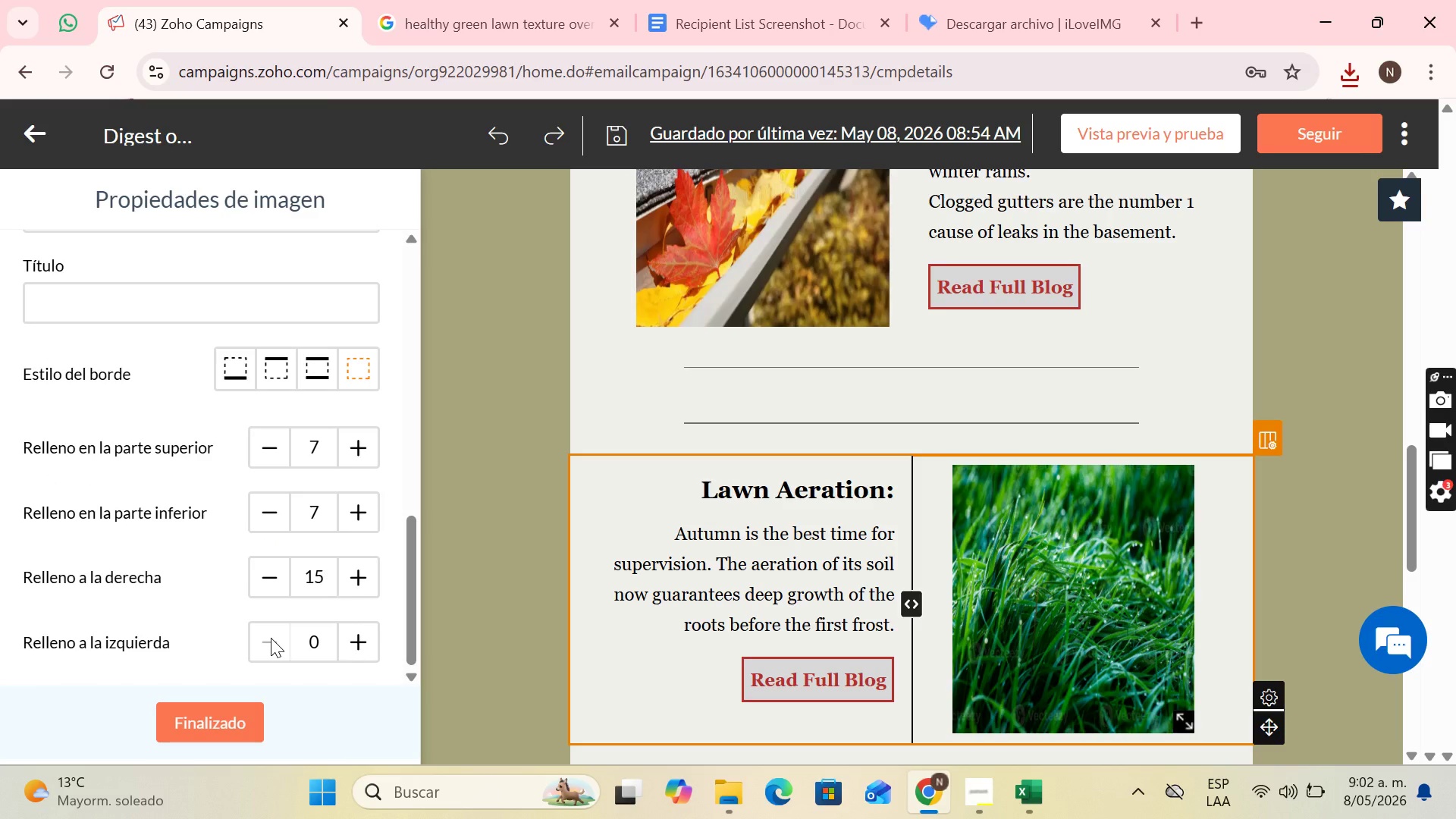 
triple_click([271, 638])
 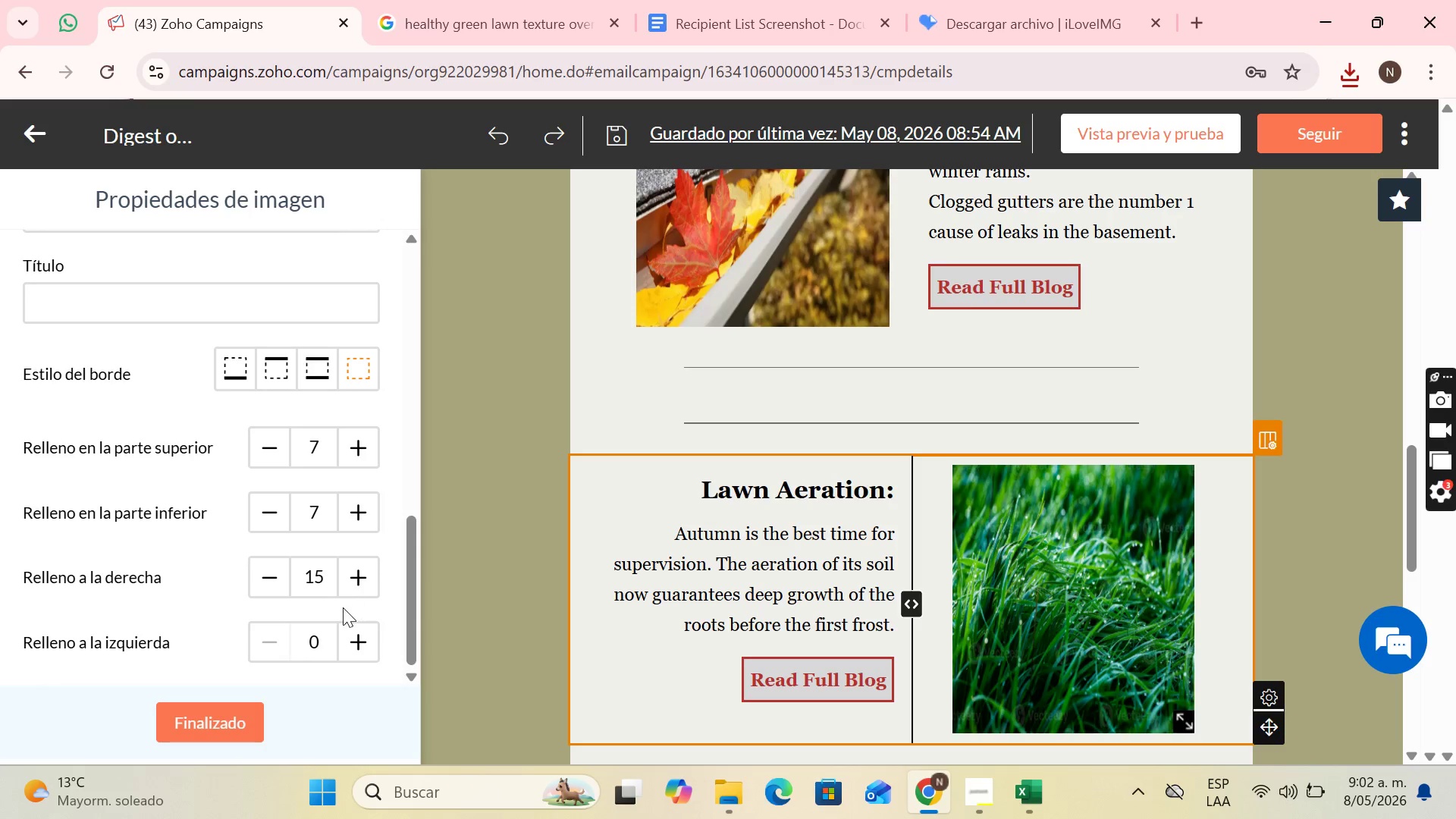 
wait(12.67)
 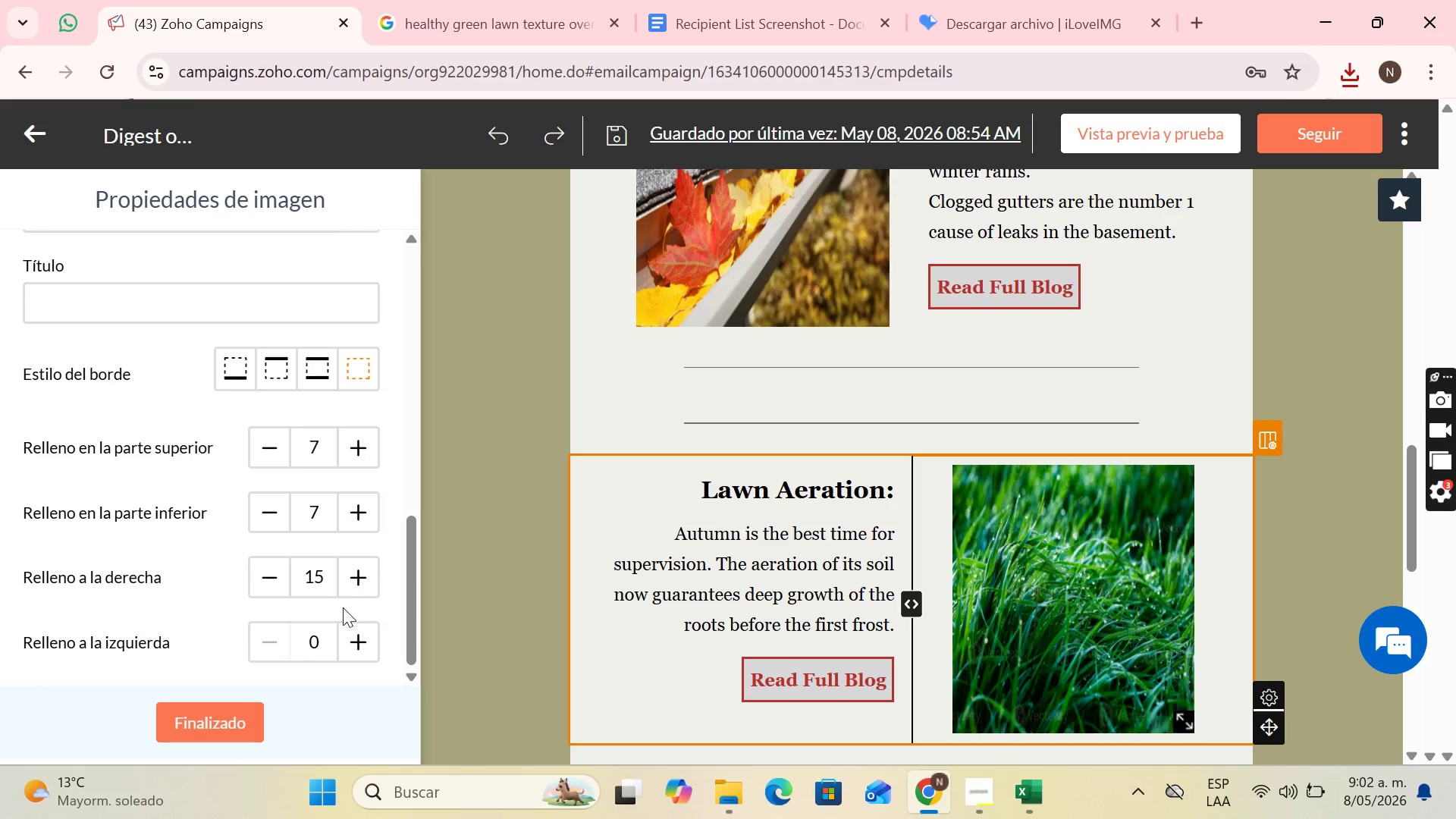 
double_click([364, 578])
 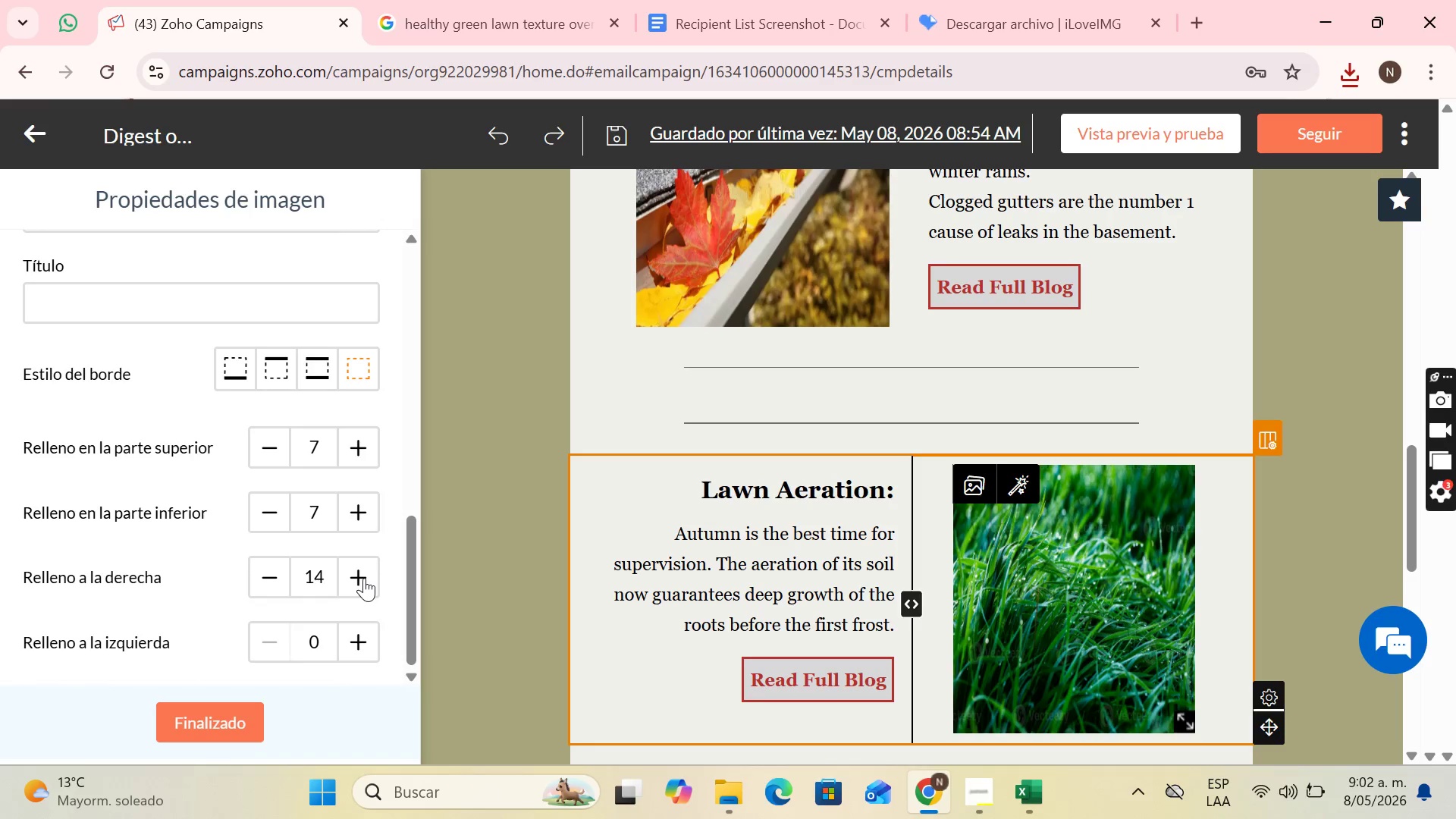 
triple_click([364, 578])
 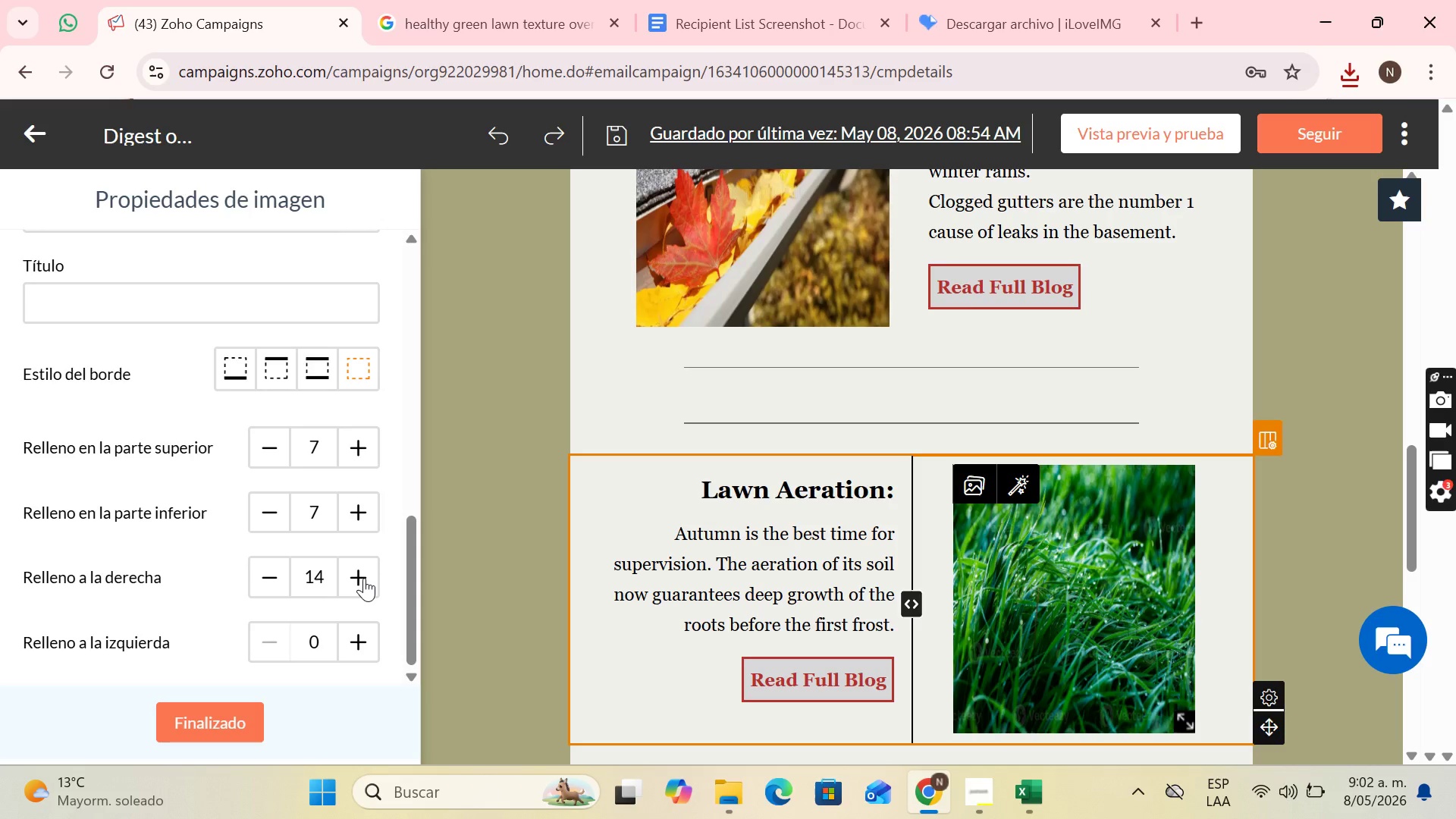 
triple_click([364, 578])
 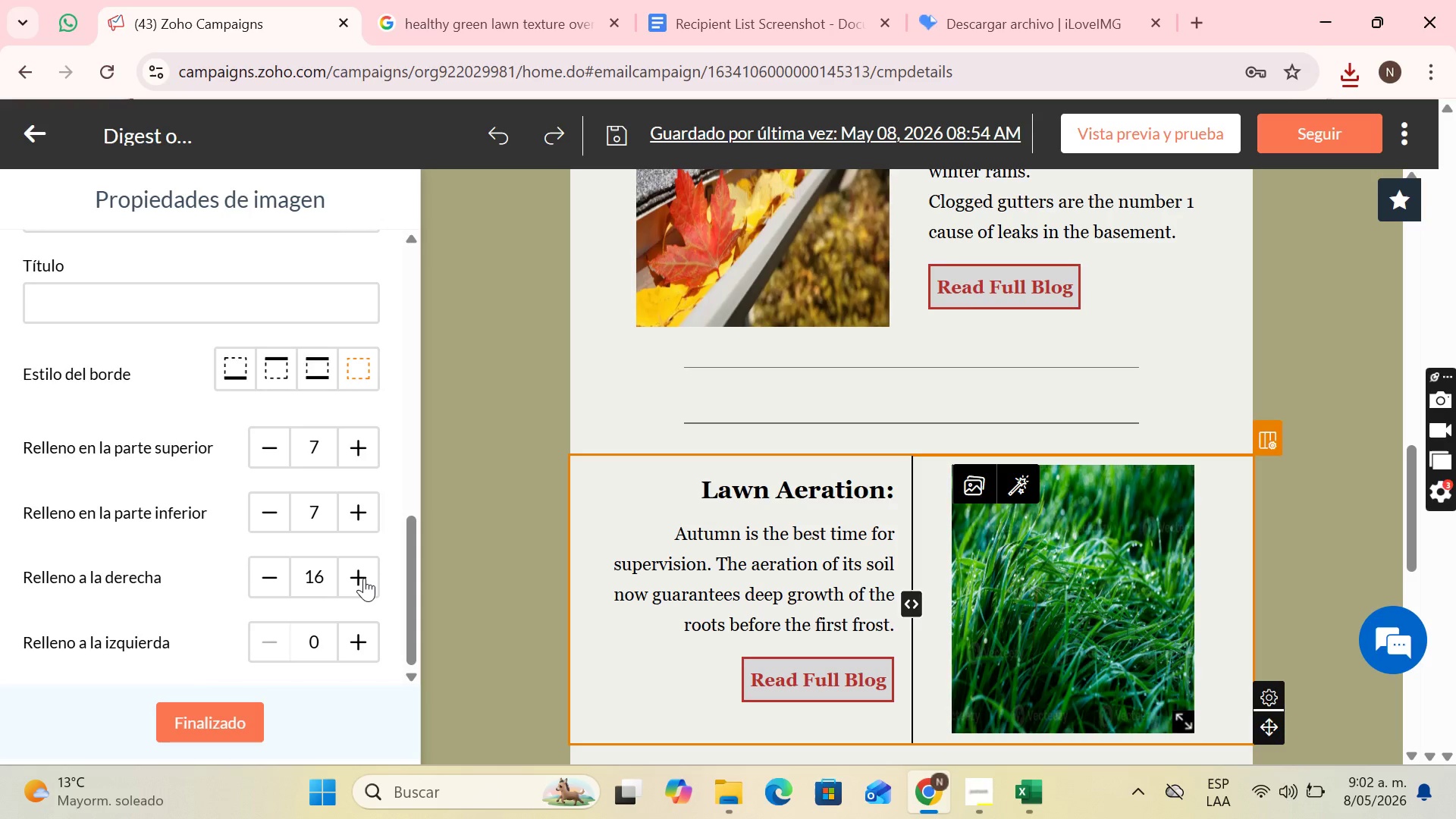 
triple_click([364, 578])
 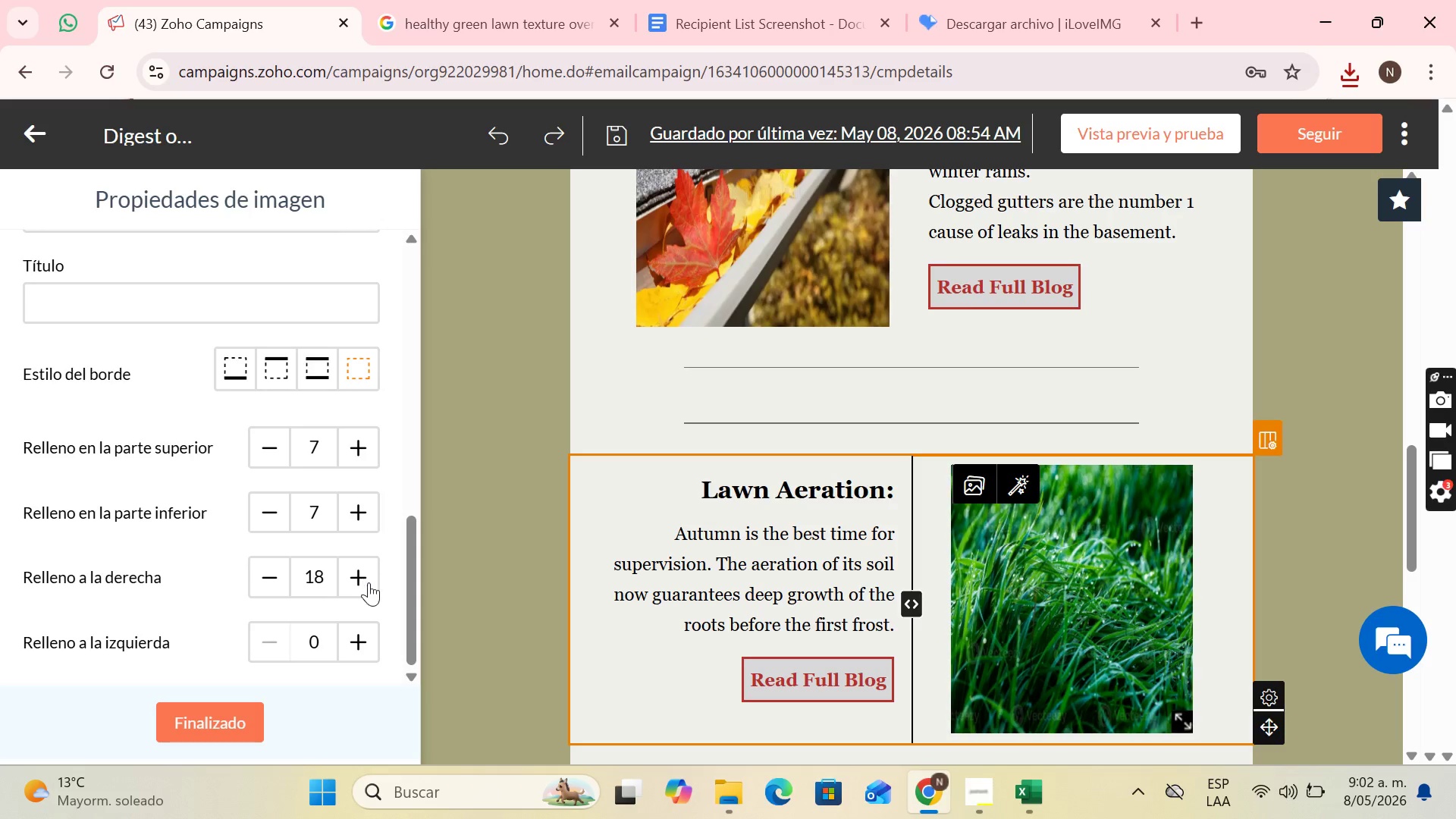 
left_click_drag(start_coordinate=[364, 578], to_coordinate=[369, 582])
 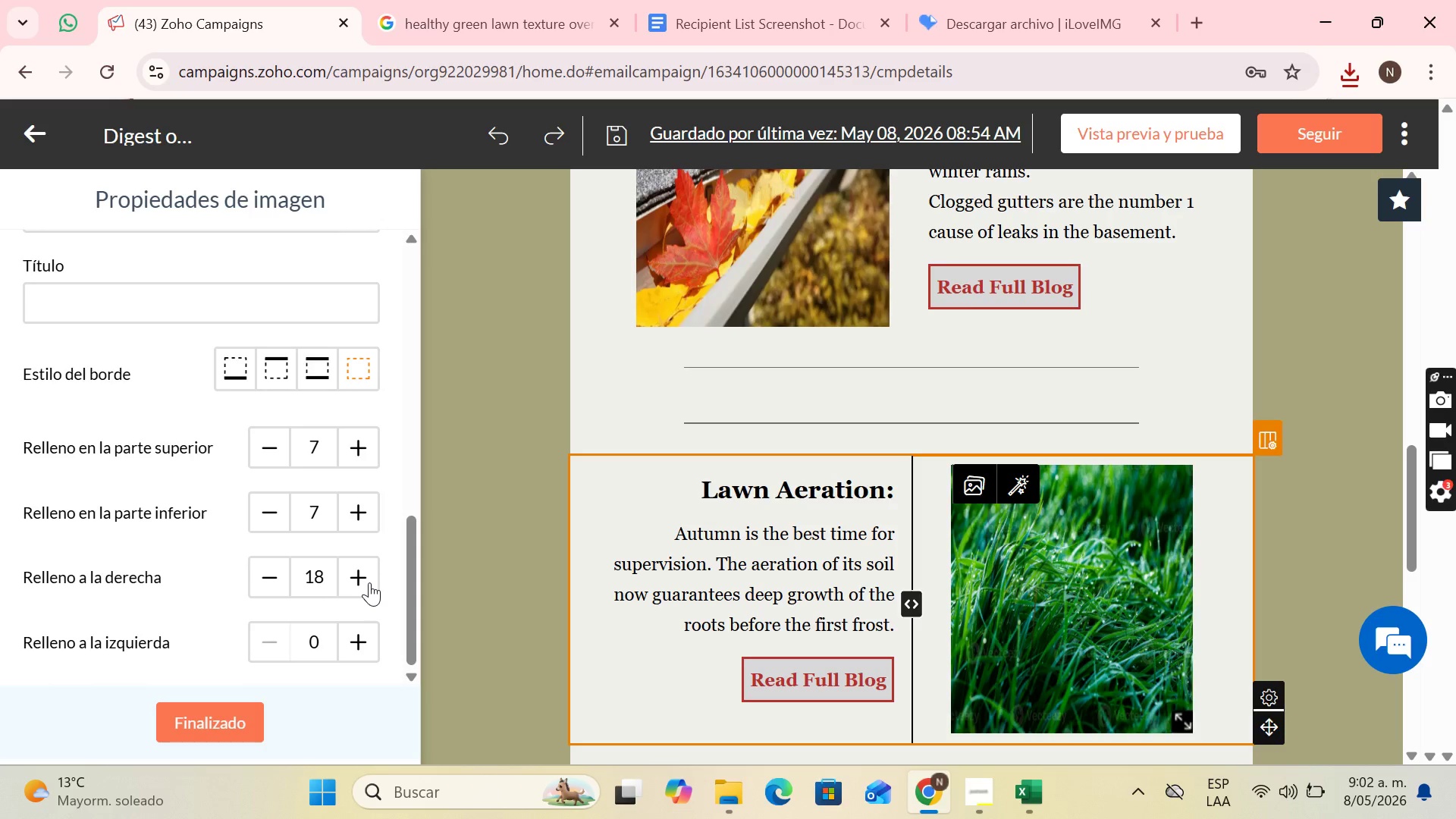 
triple_click([369, 582])
 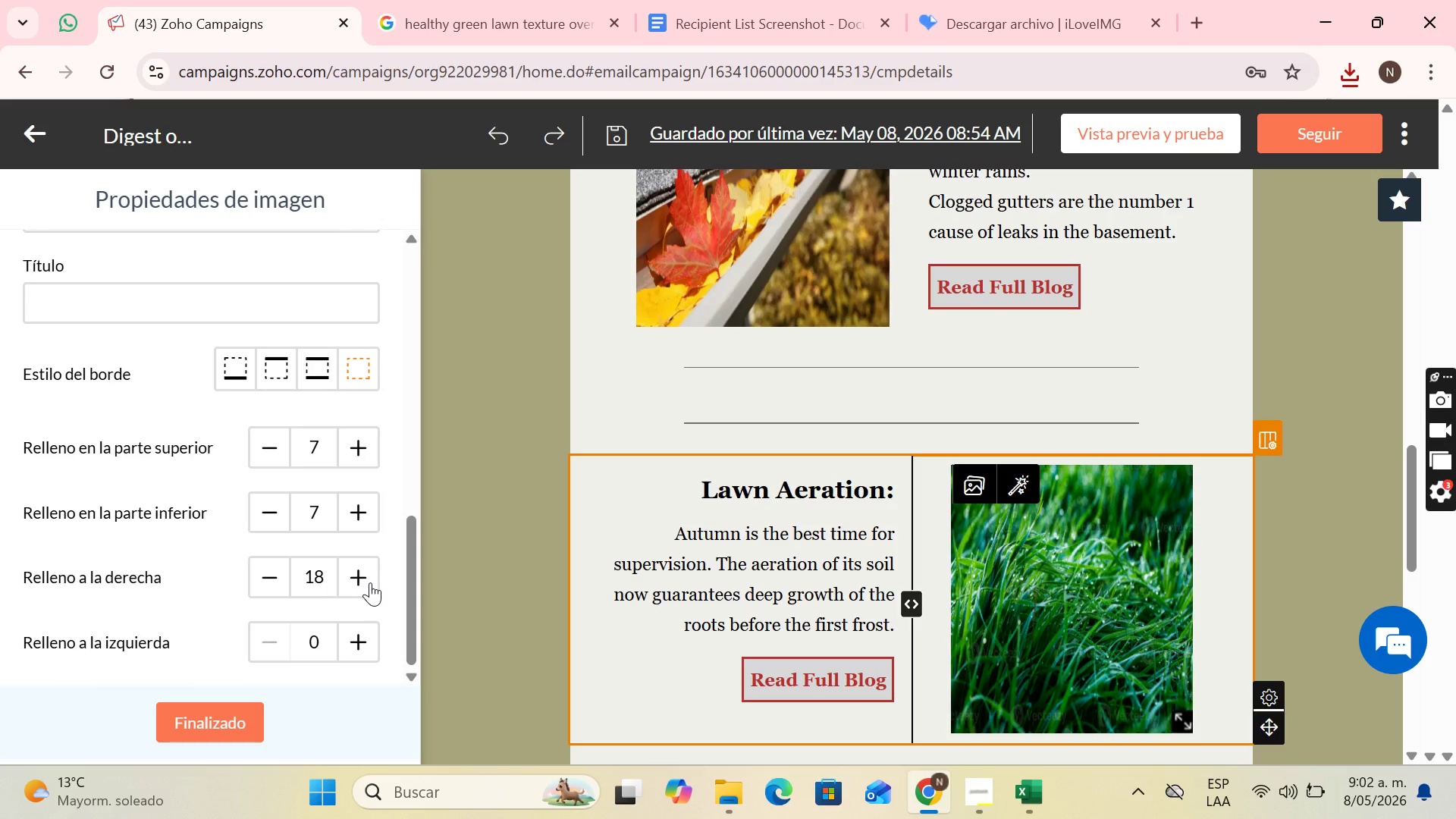 
triple_click([370, 582])
 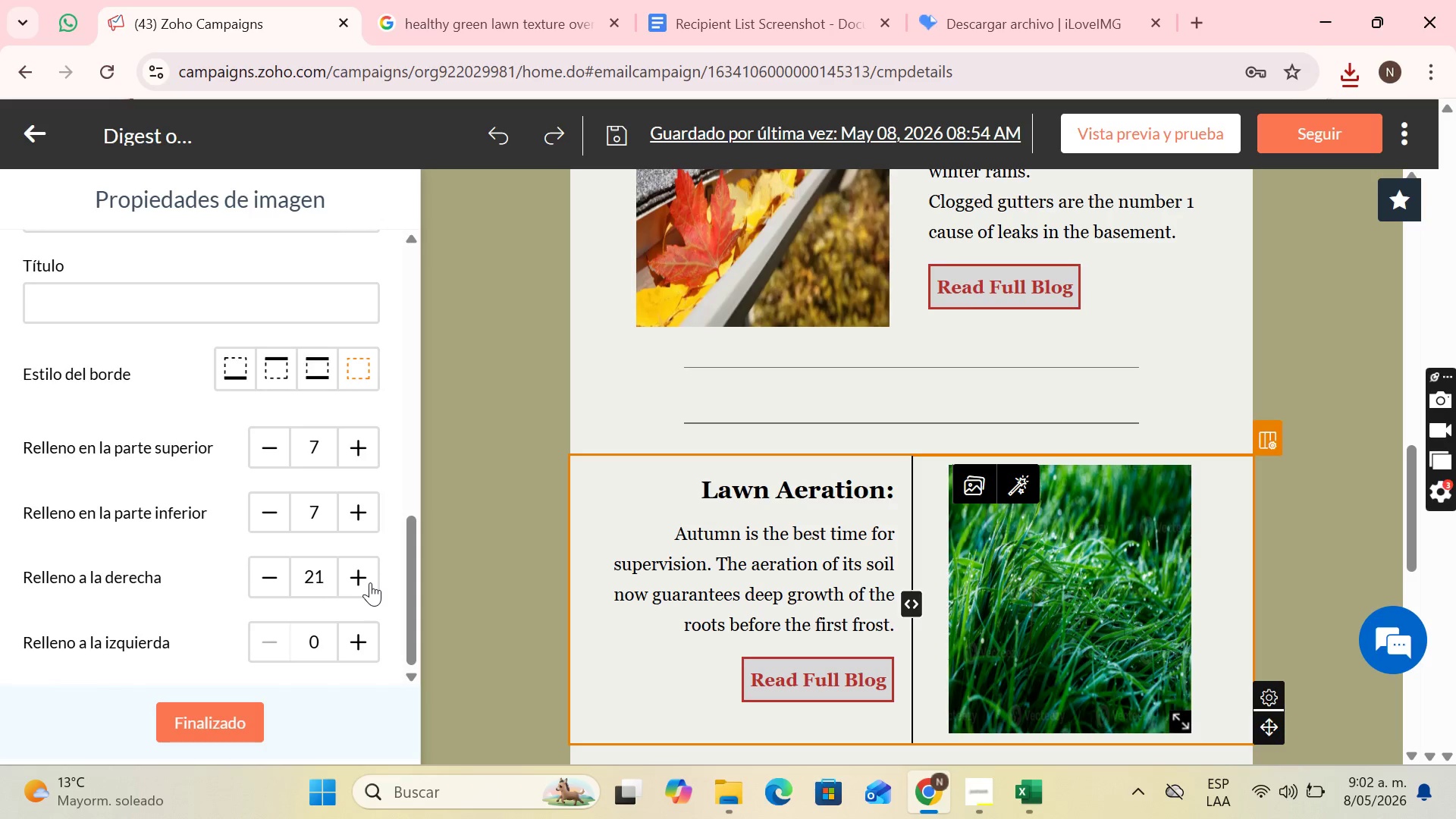 
triple_click([370, 582])
 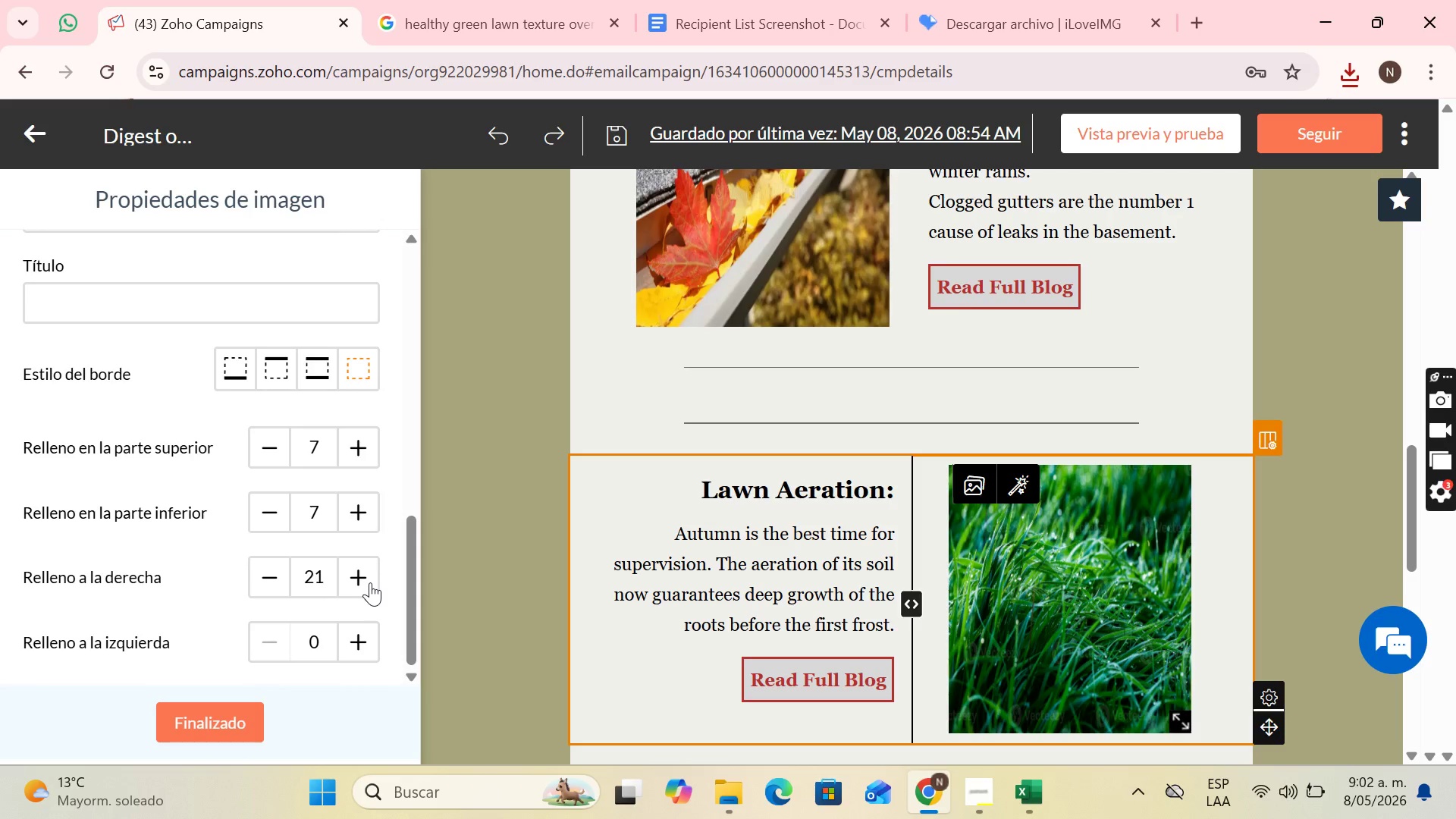 
triple_click([370, 582])
 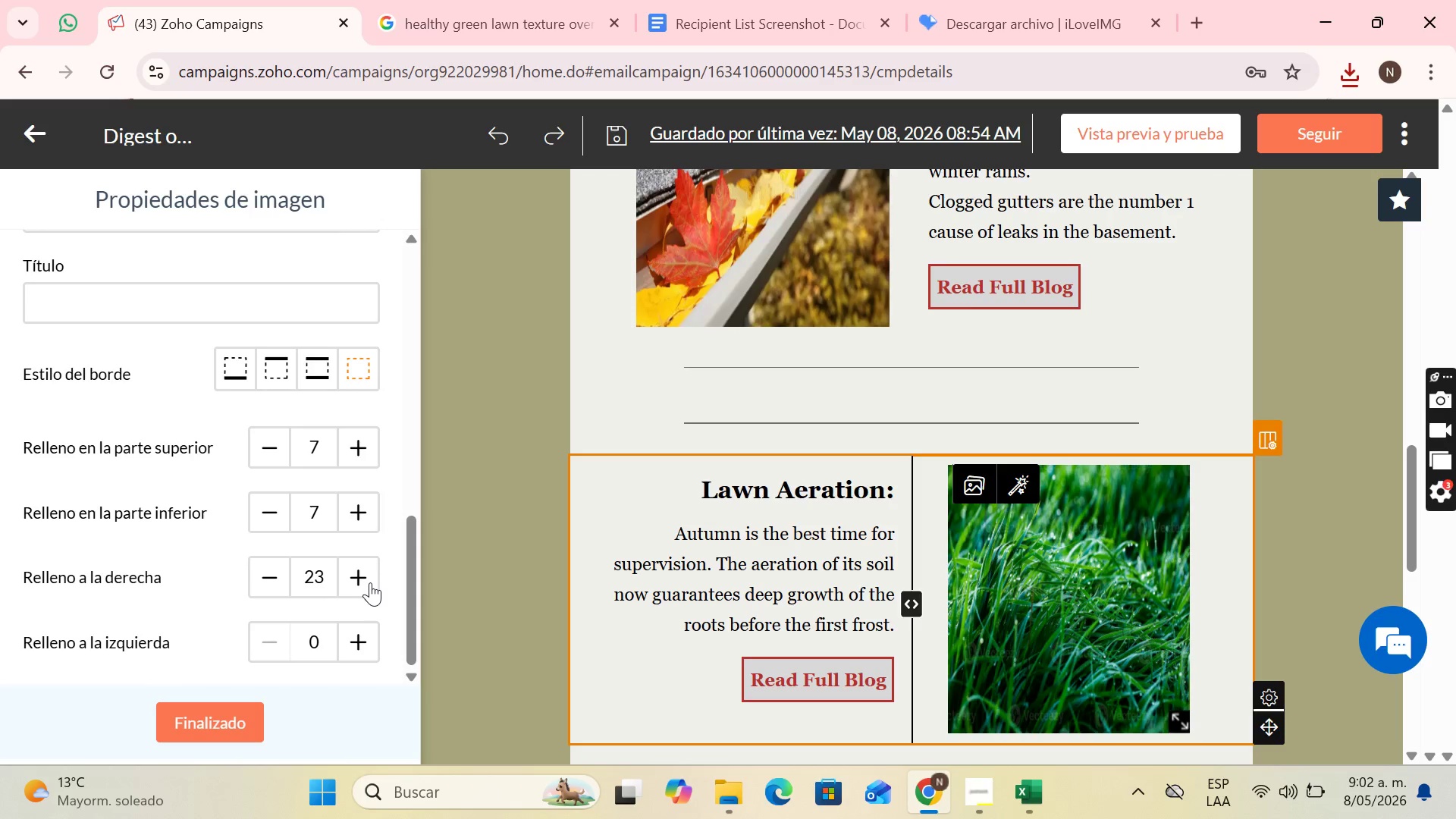 
triple_click([370, 582])
 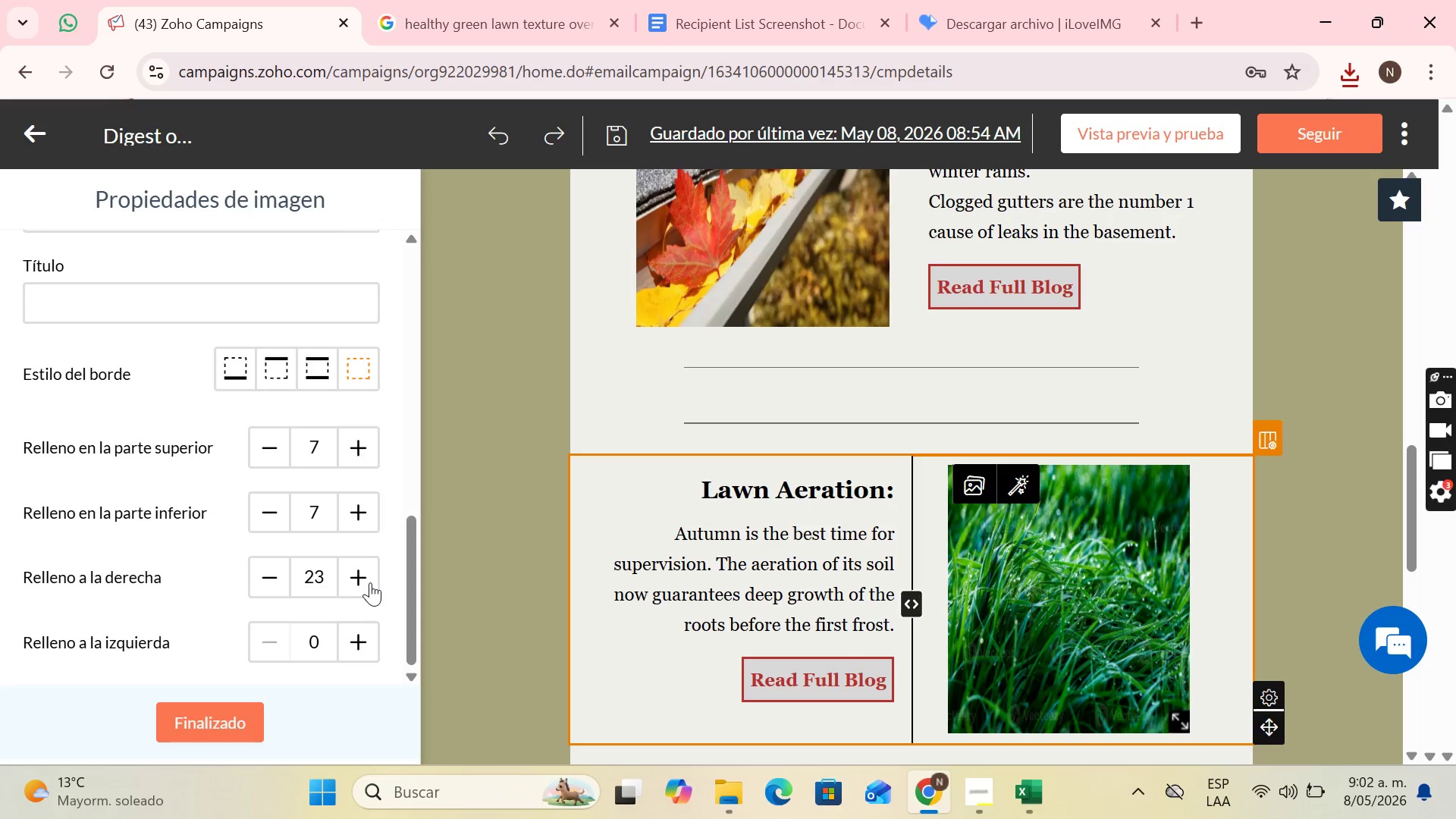 
triple_click([370, 582])
 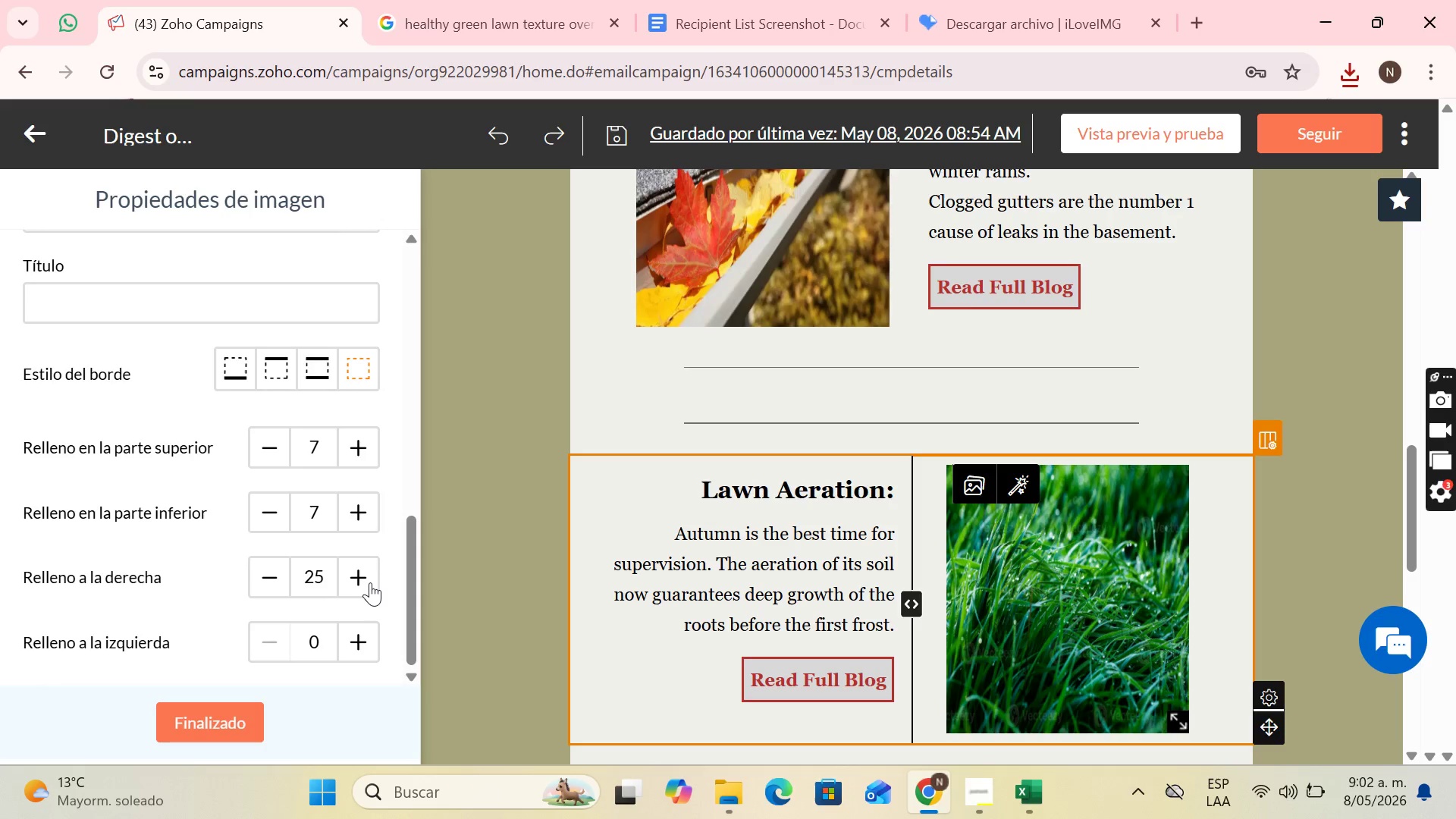 
triple_click([370, 582])
 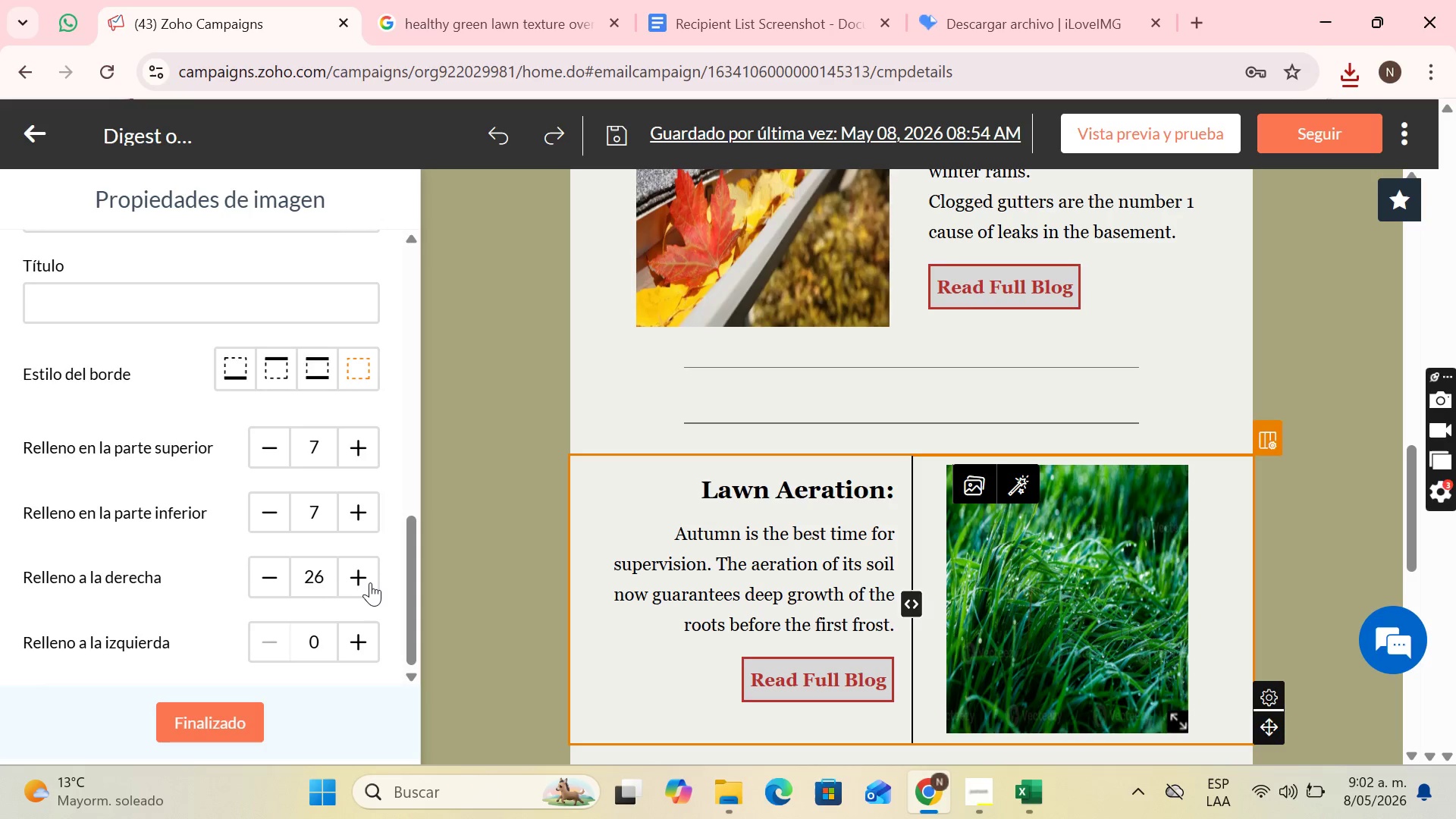 
triple_click([370, 582])
 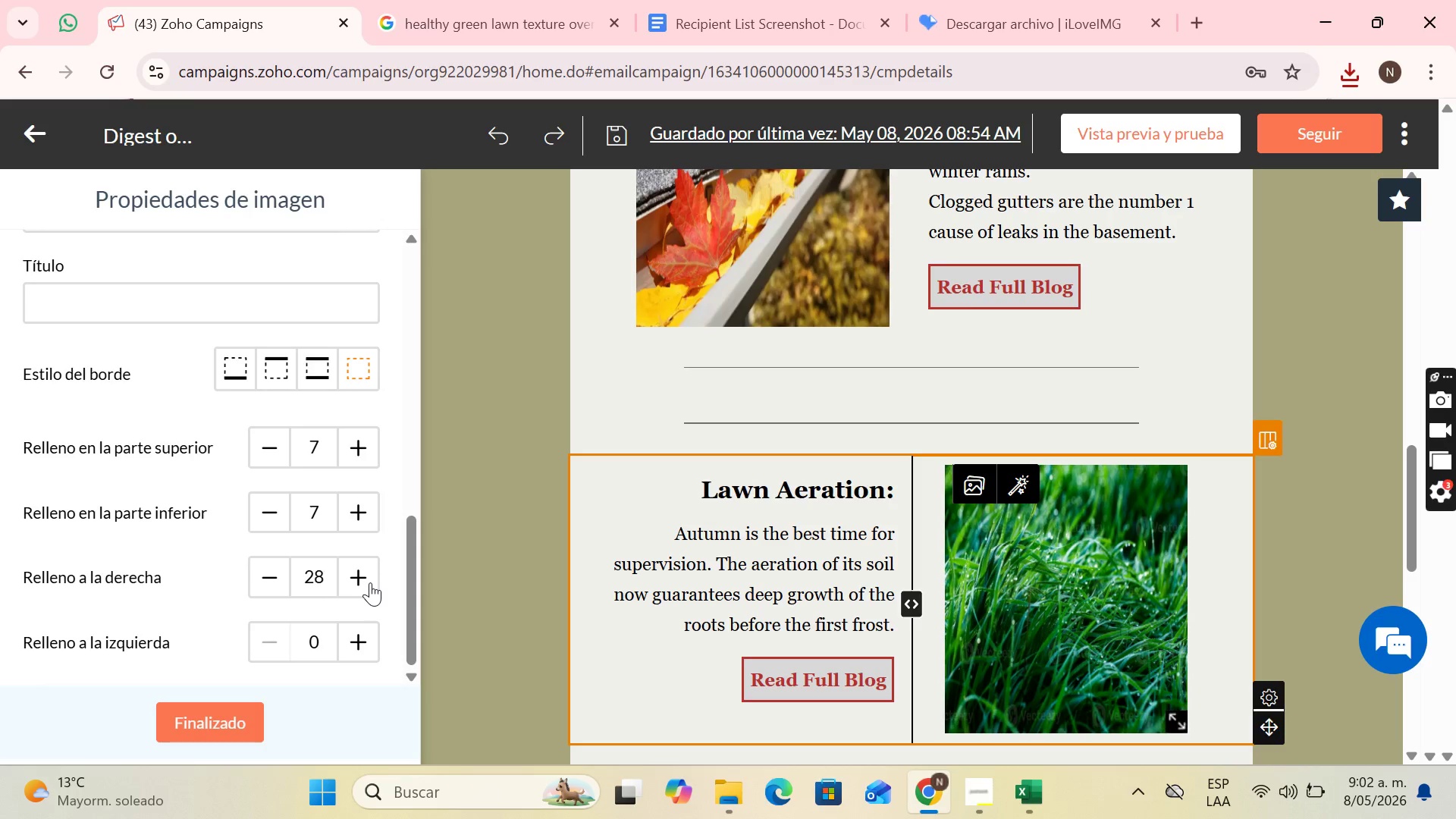 
triple_click([370, 582])
 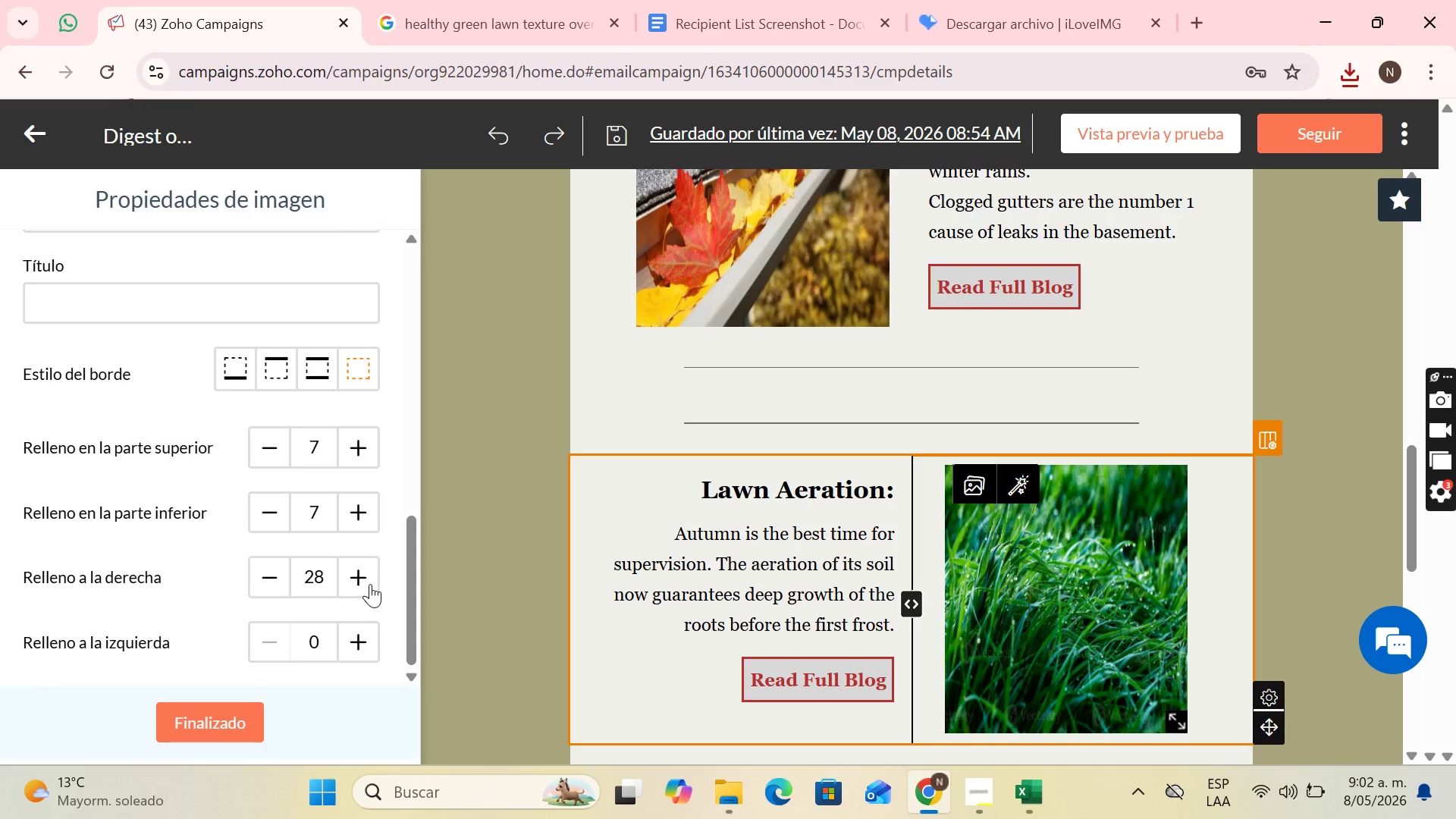 
triple_click([370, 584])
 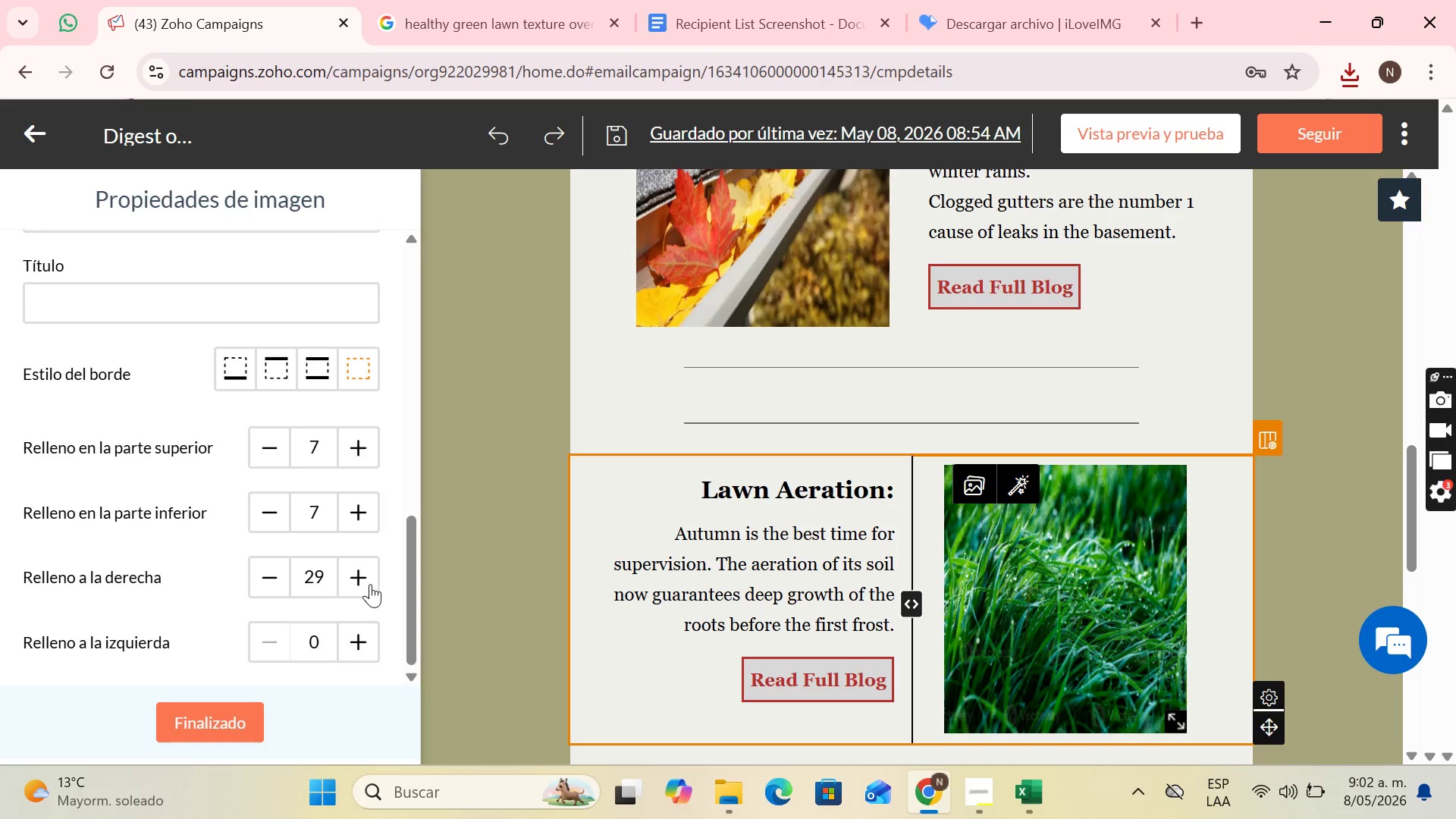 
triple_click([370, 584])
 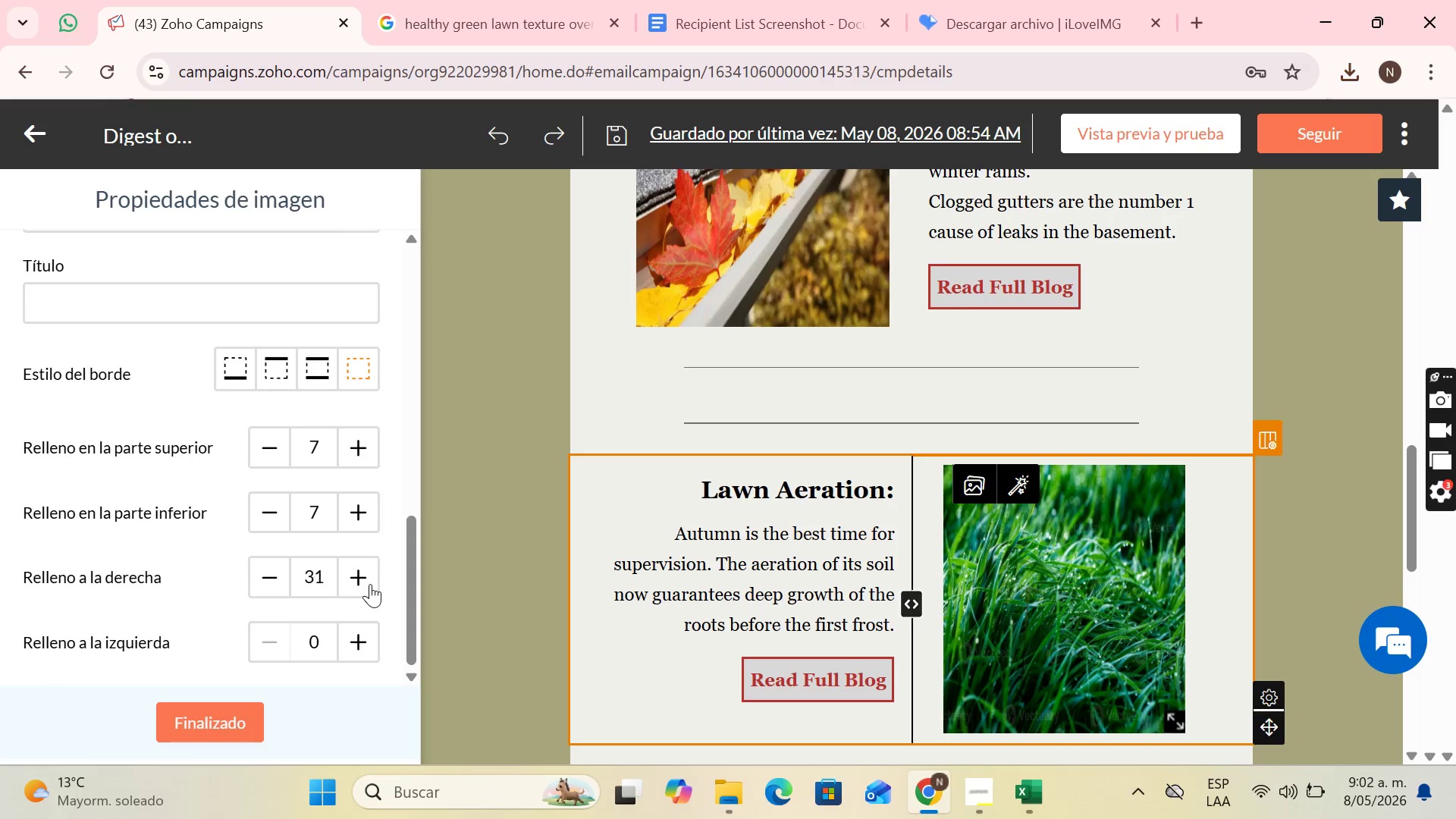 
triple_click([370, 584])
 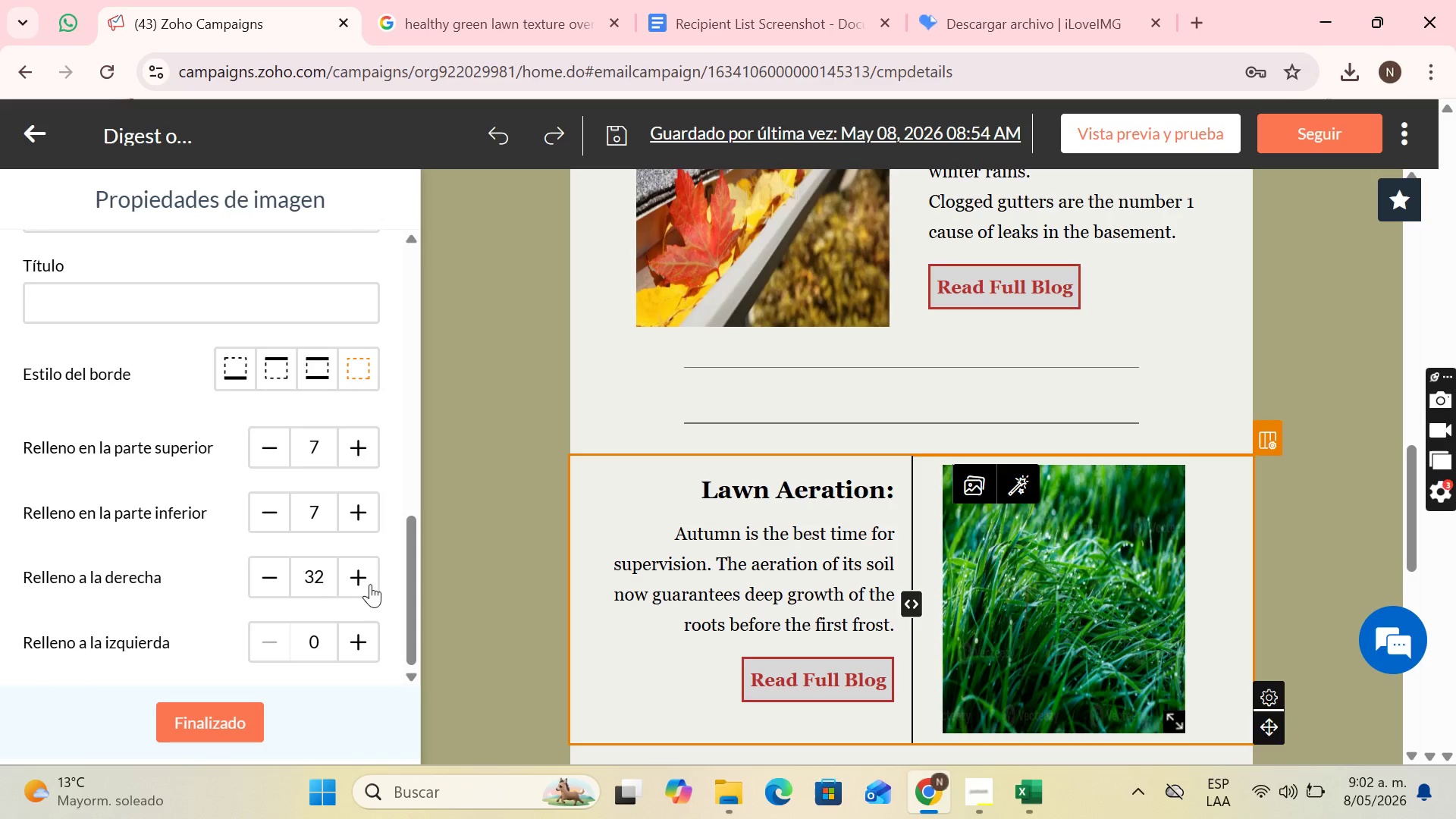 
triple_click([370, 584])
 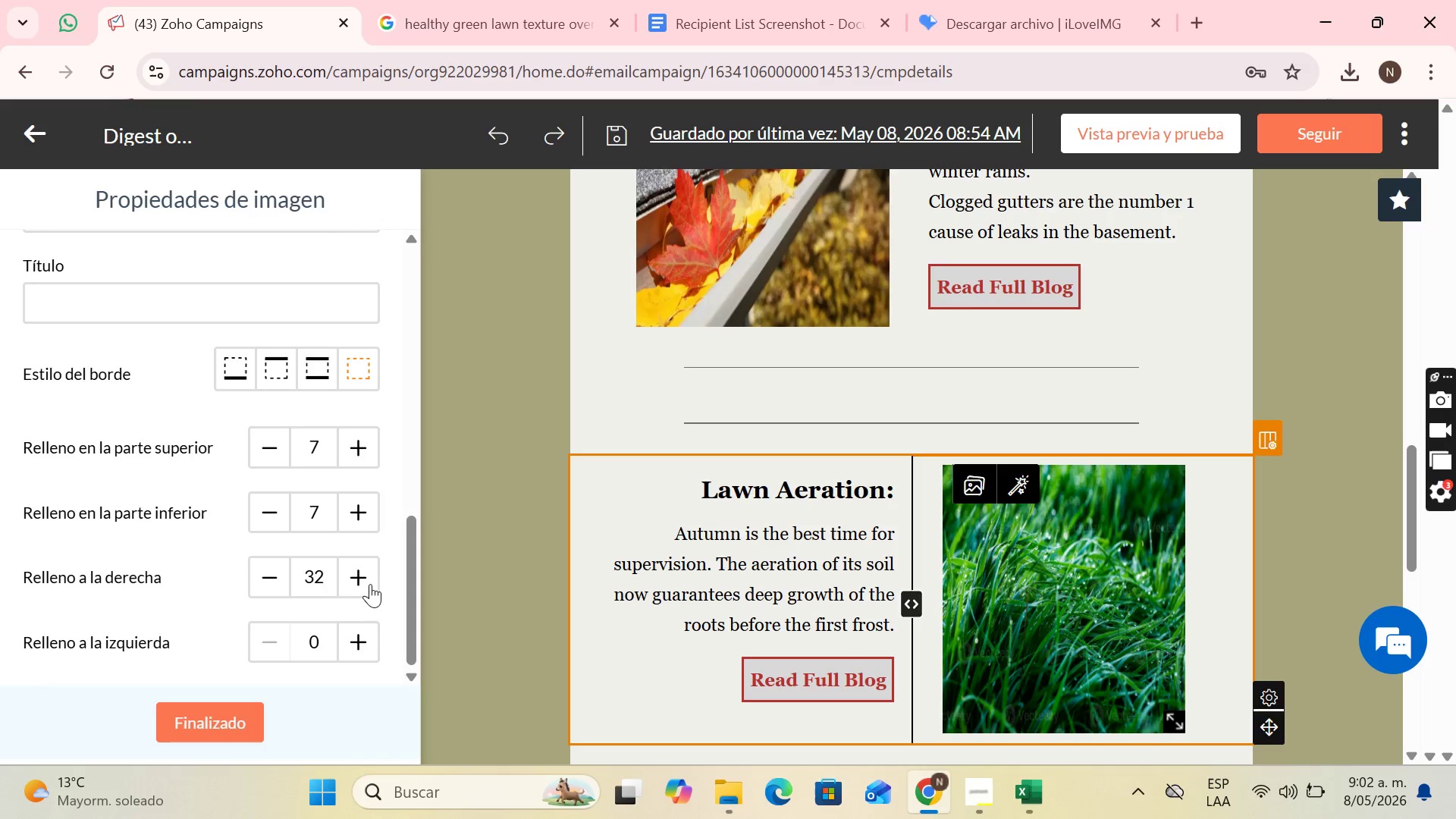 
triple_click([370, 584])
 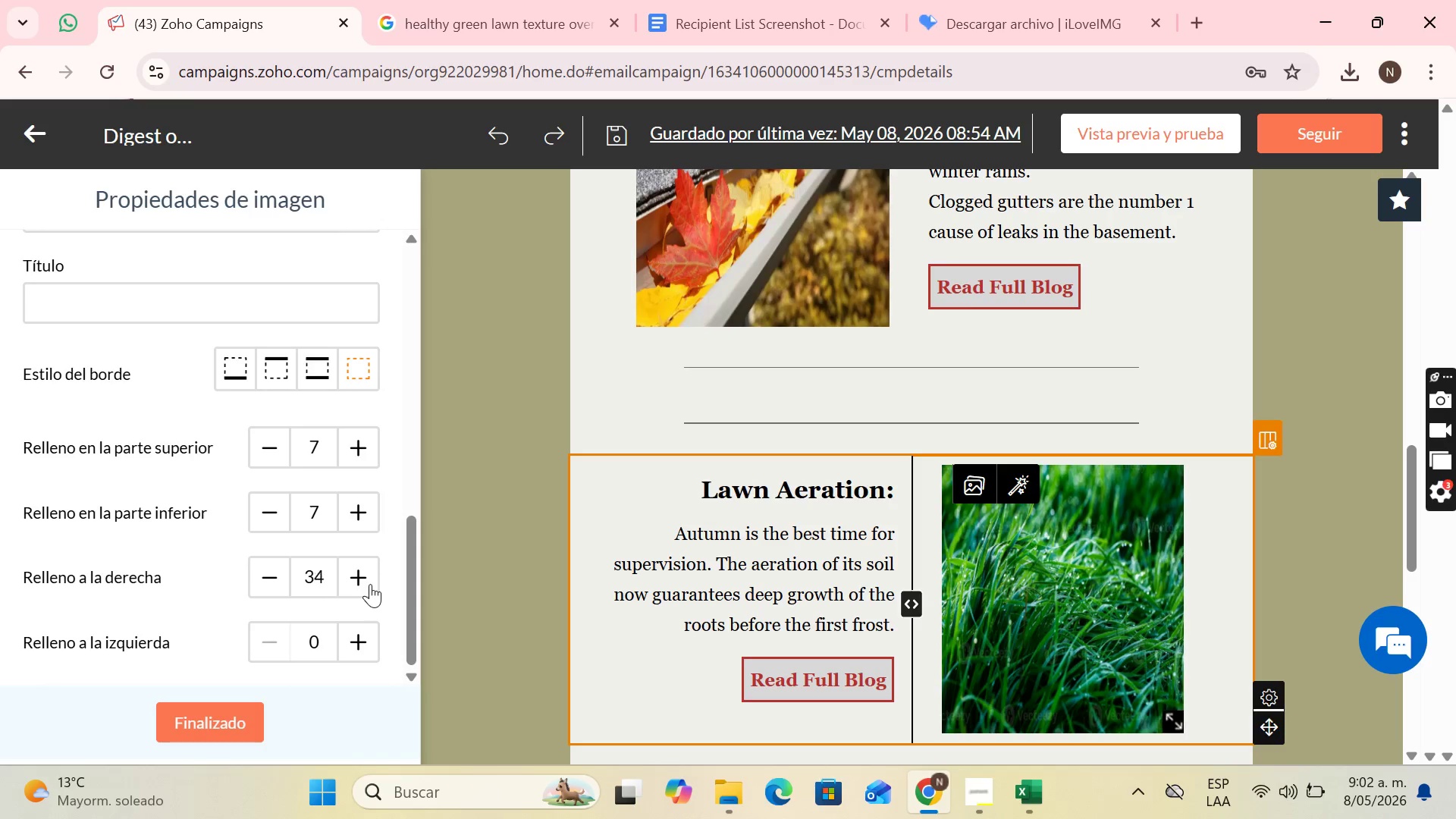 
triple_click([370, 584])
 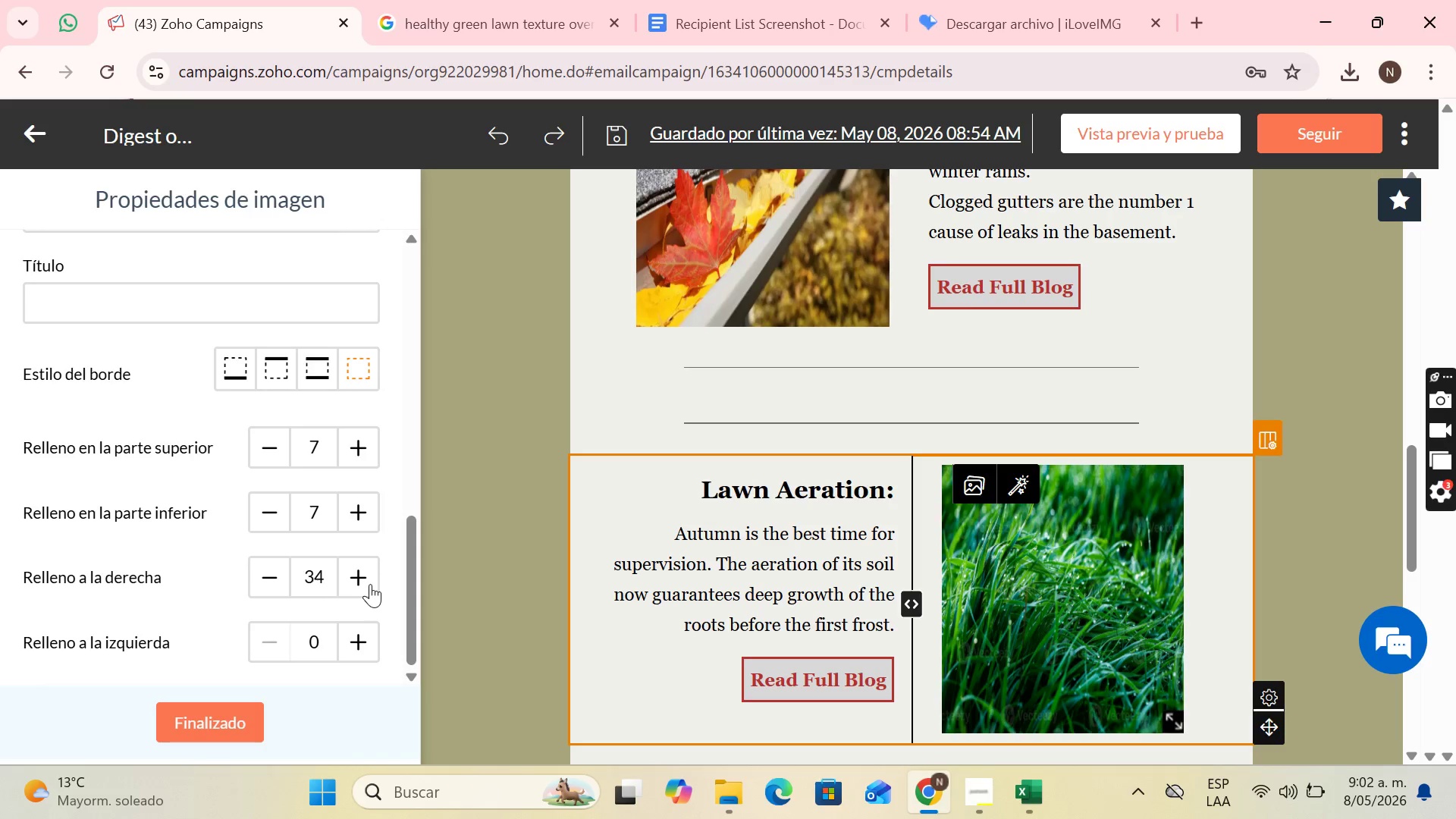 
triple_click([370, 584])
 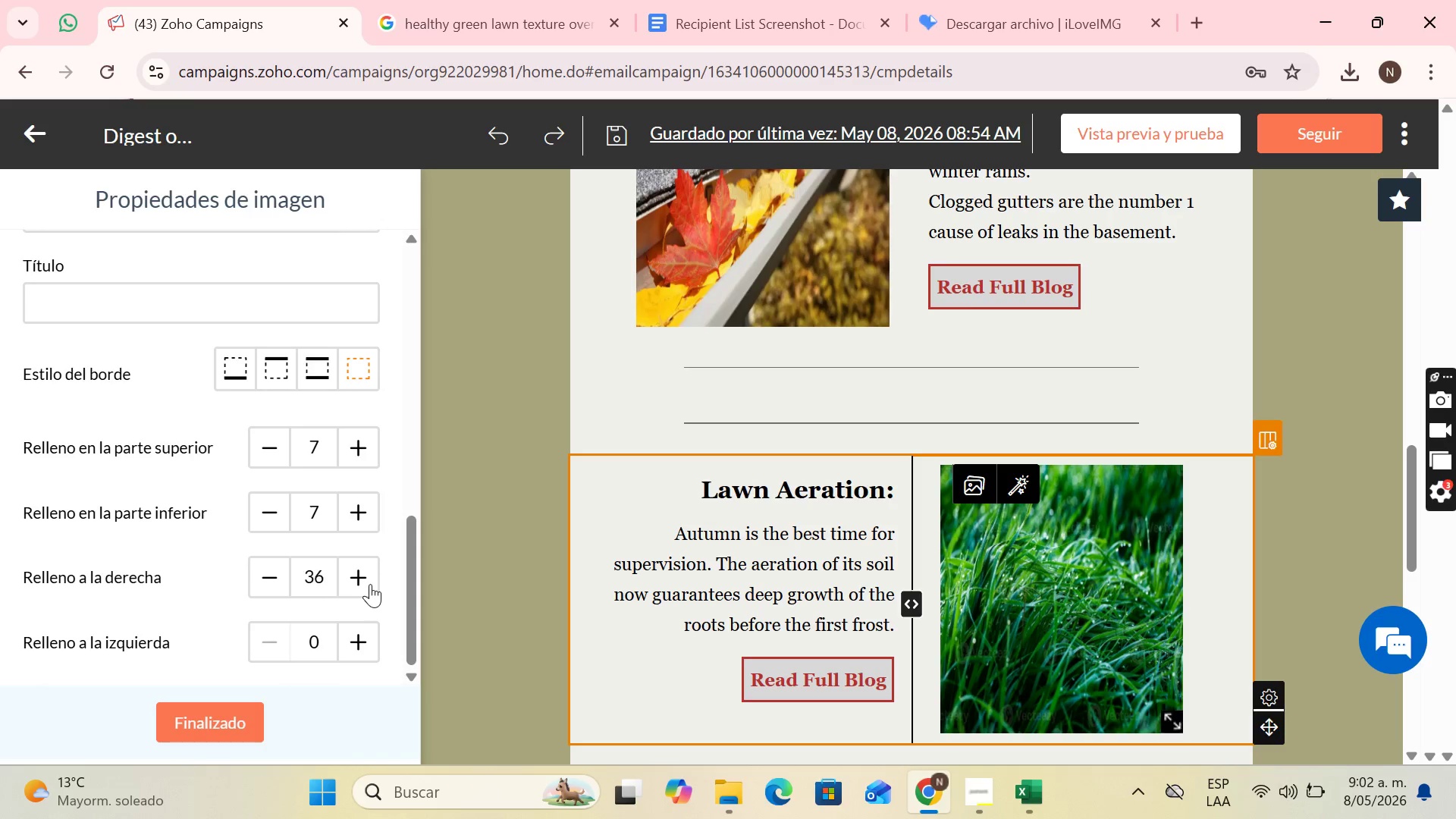 
triple_click([370, 584])
 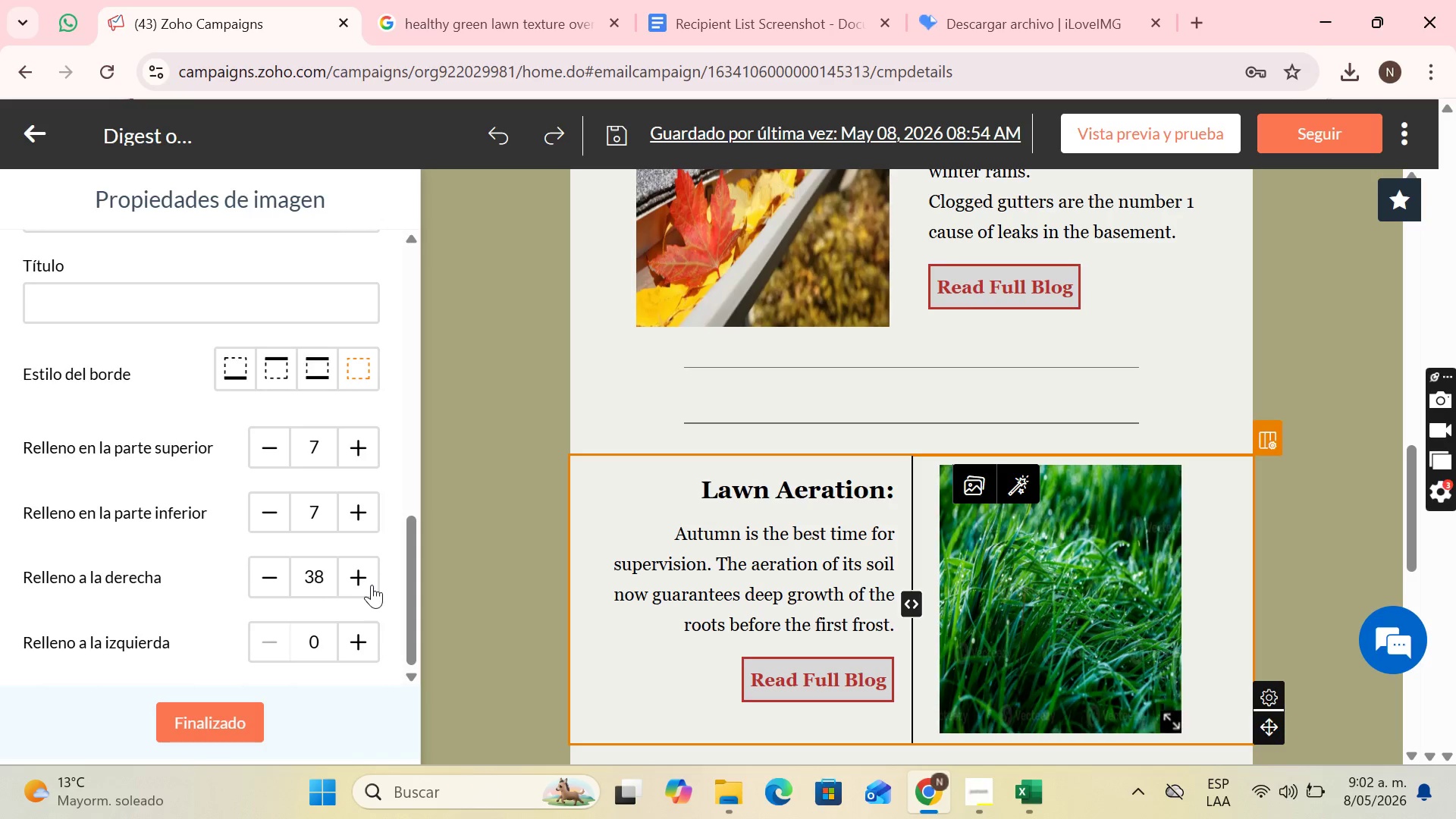 
triple_click([372, 585])
 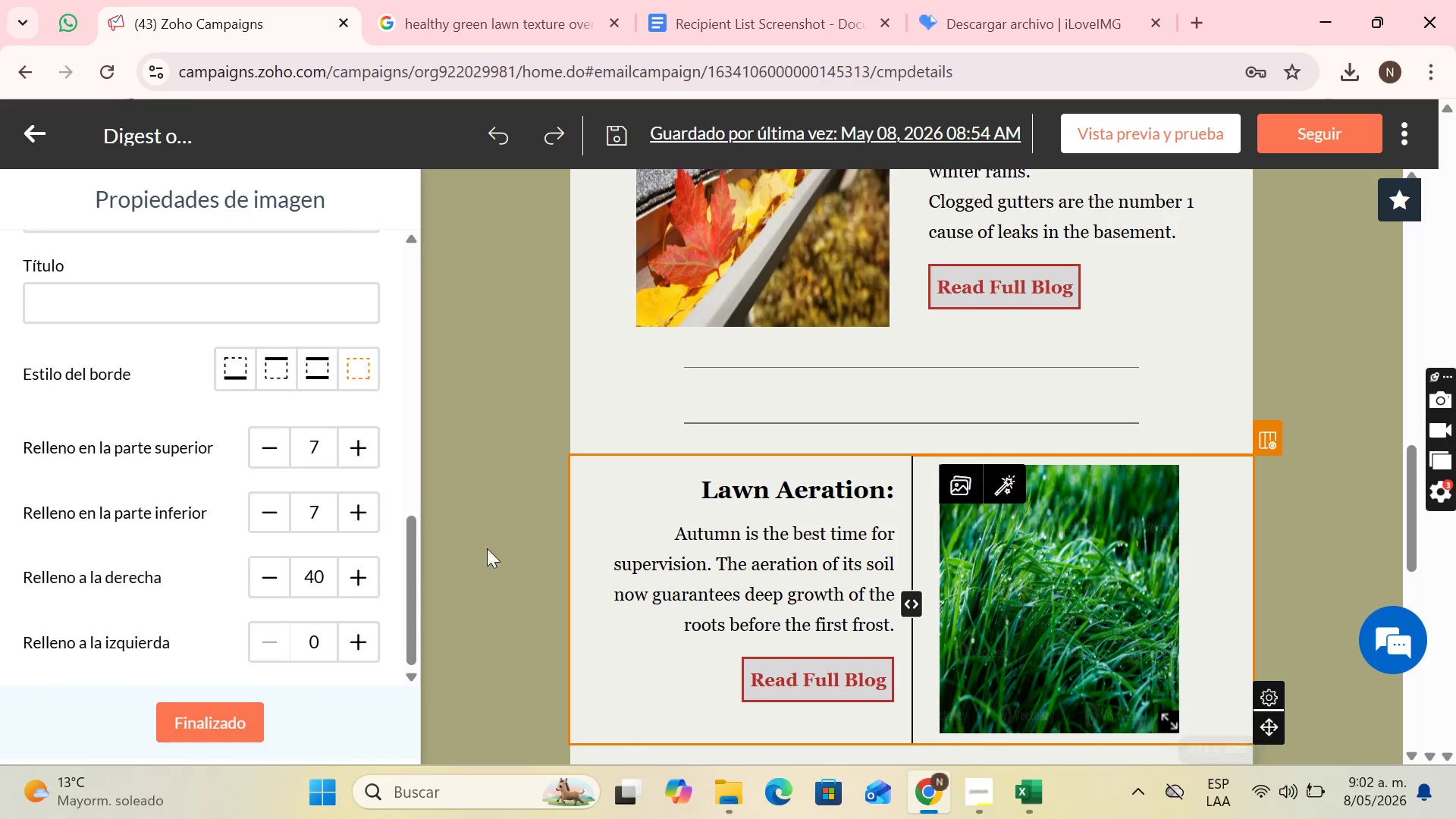 
wait(5.84)
 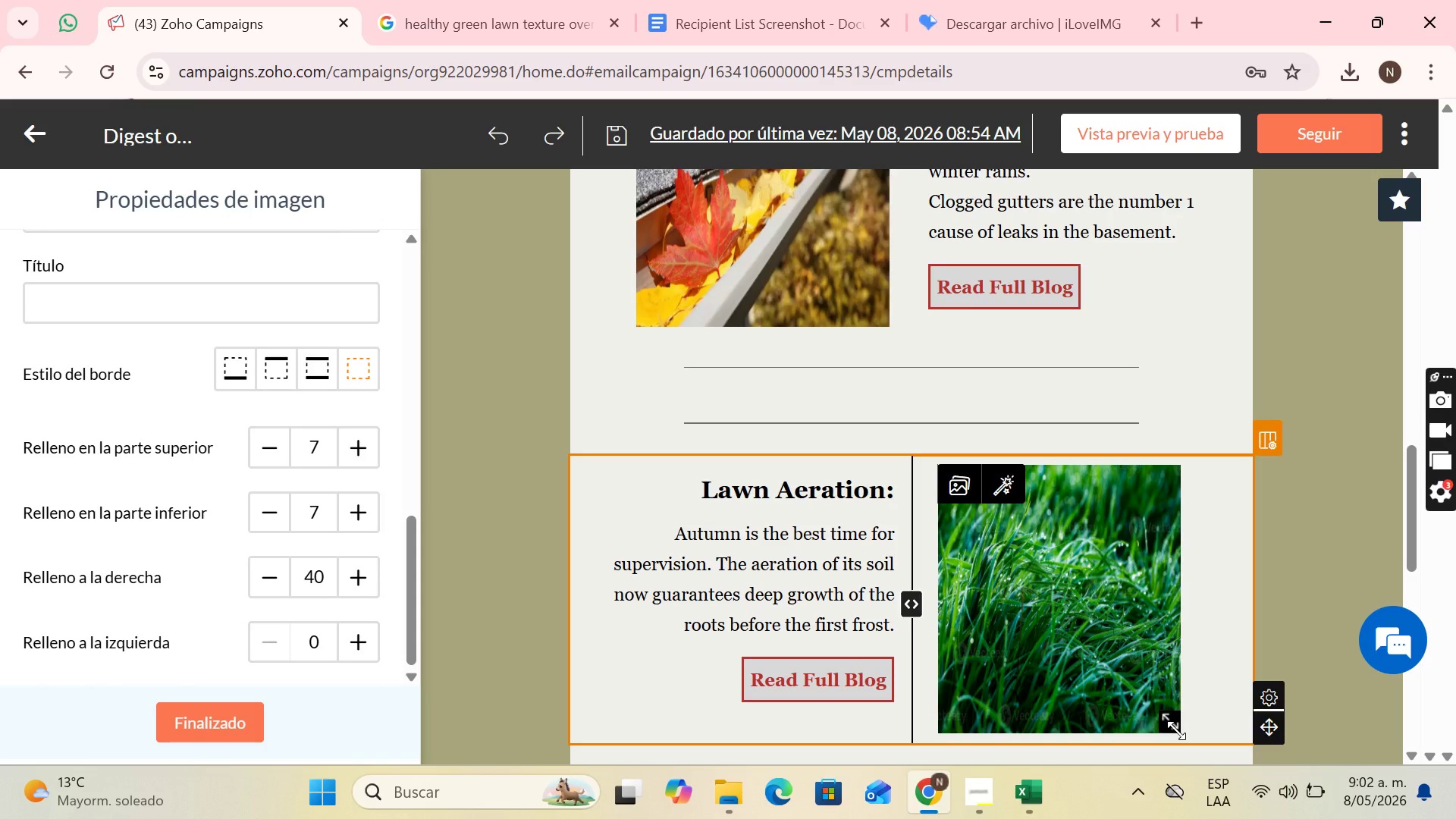 
double_click([362, 567])
 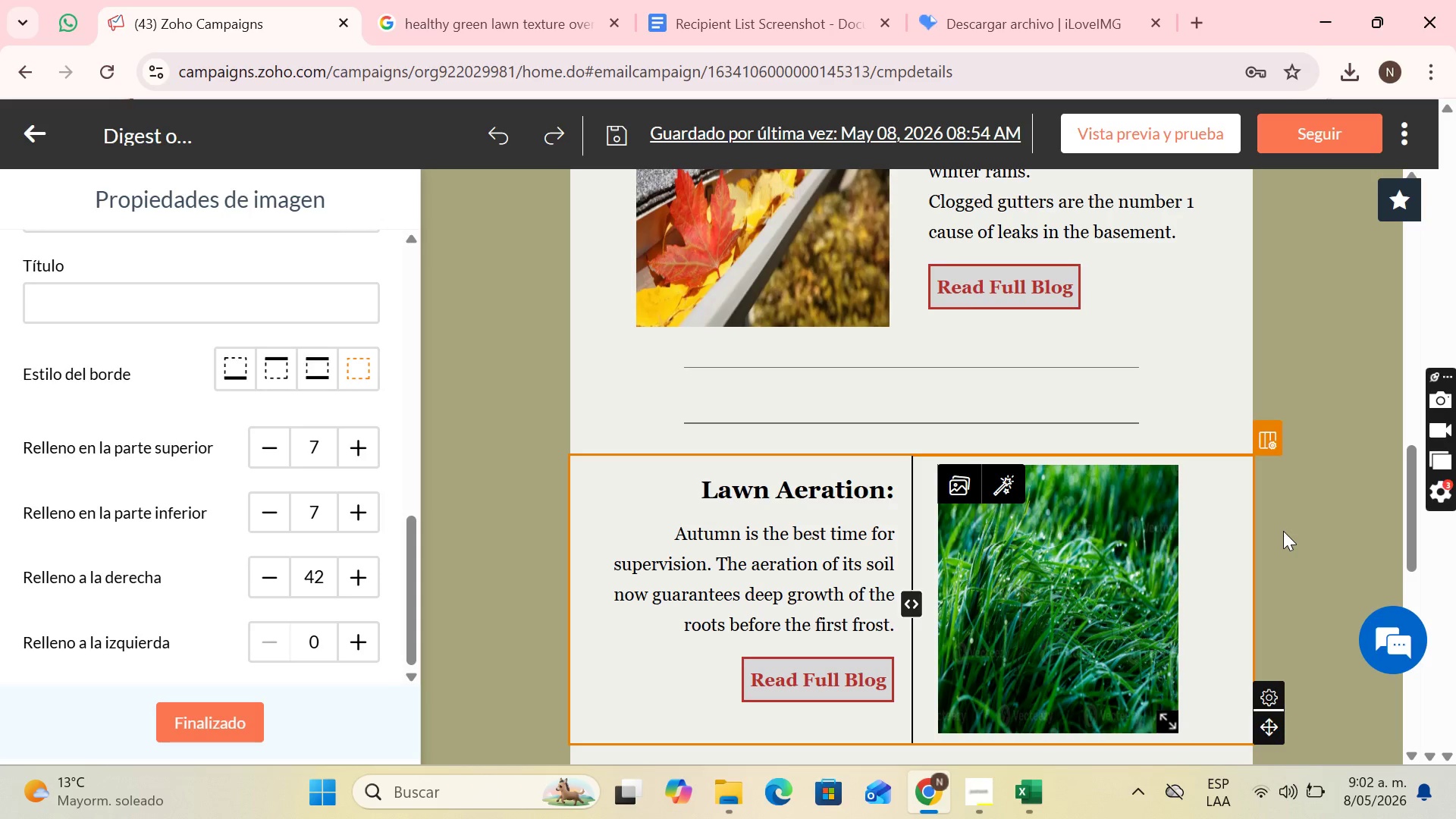 
left_click([1283, 531])
 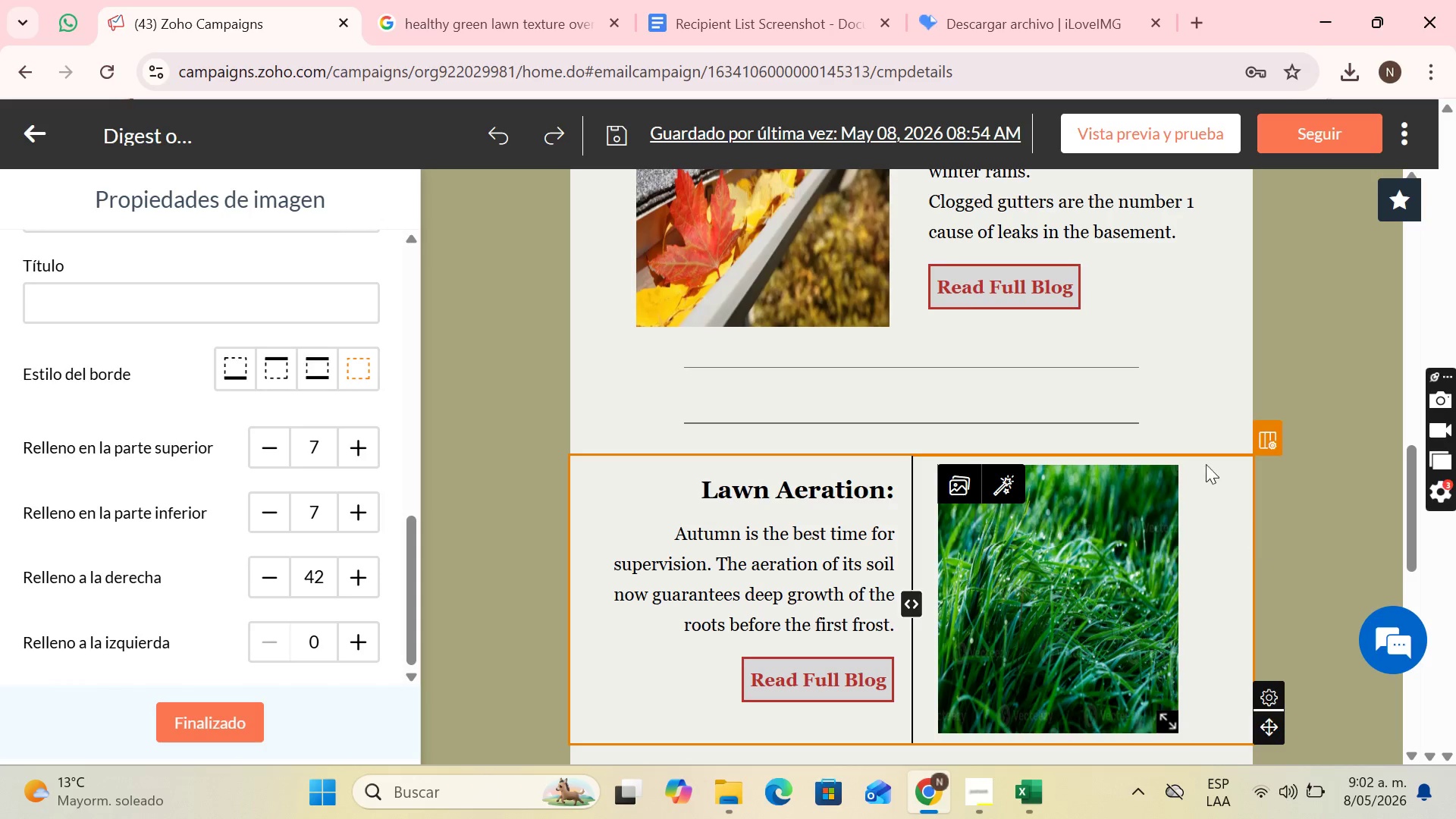 
left_click([1156, 372])
 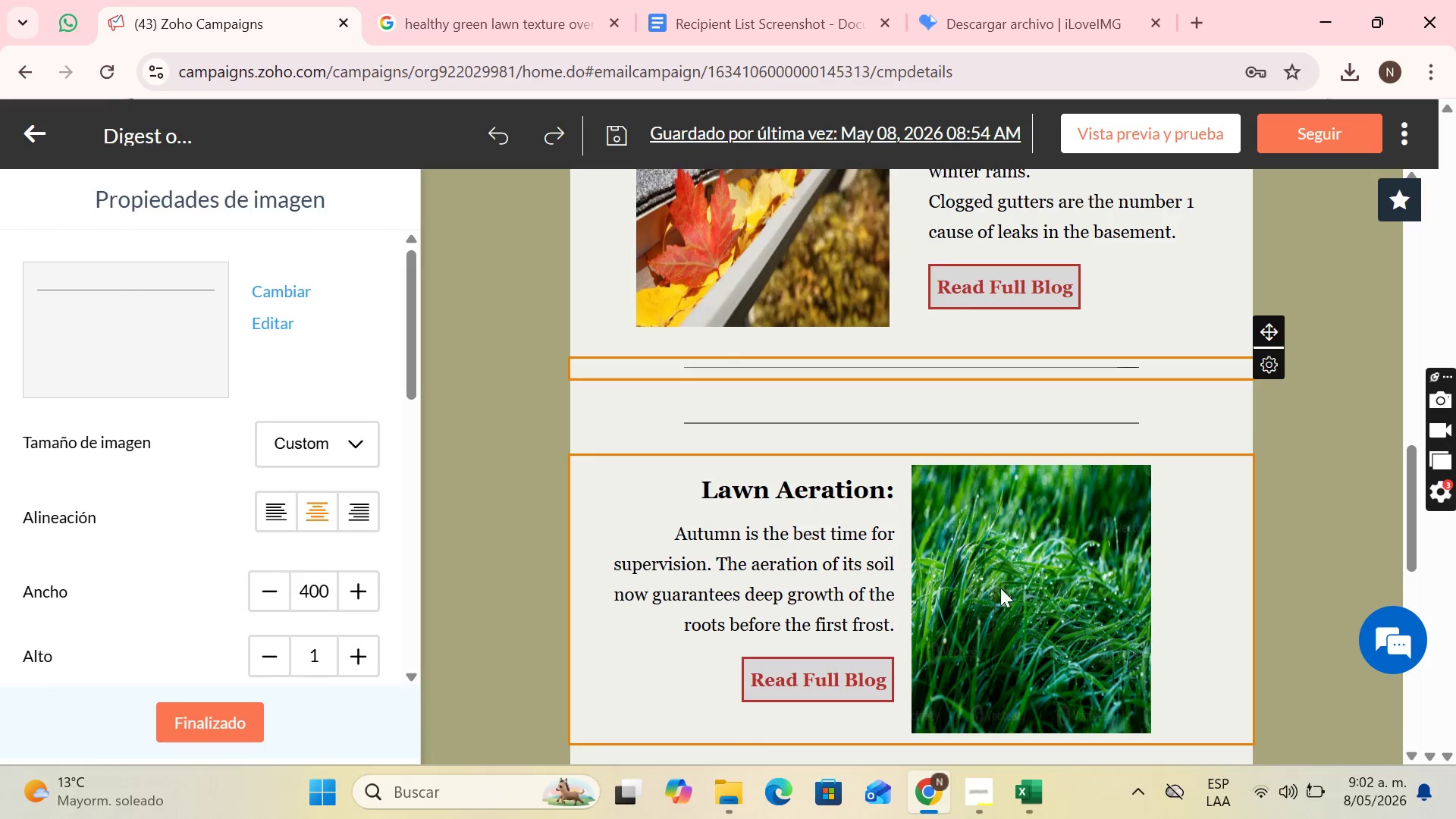 
scroll: coordinate [1003, 585], scroll_direction: up, amount: 1.0
 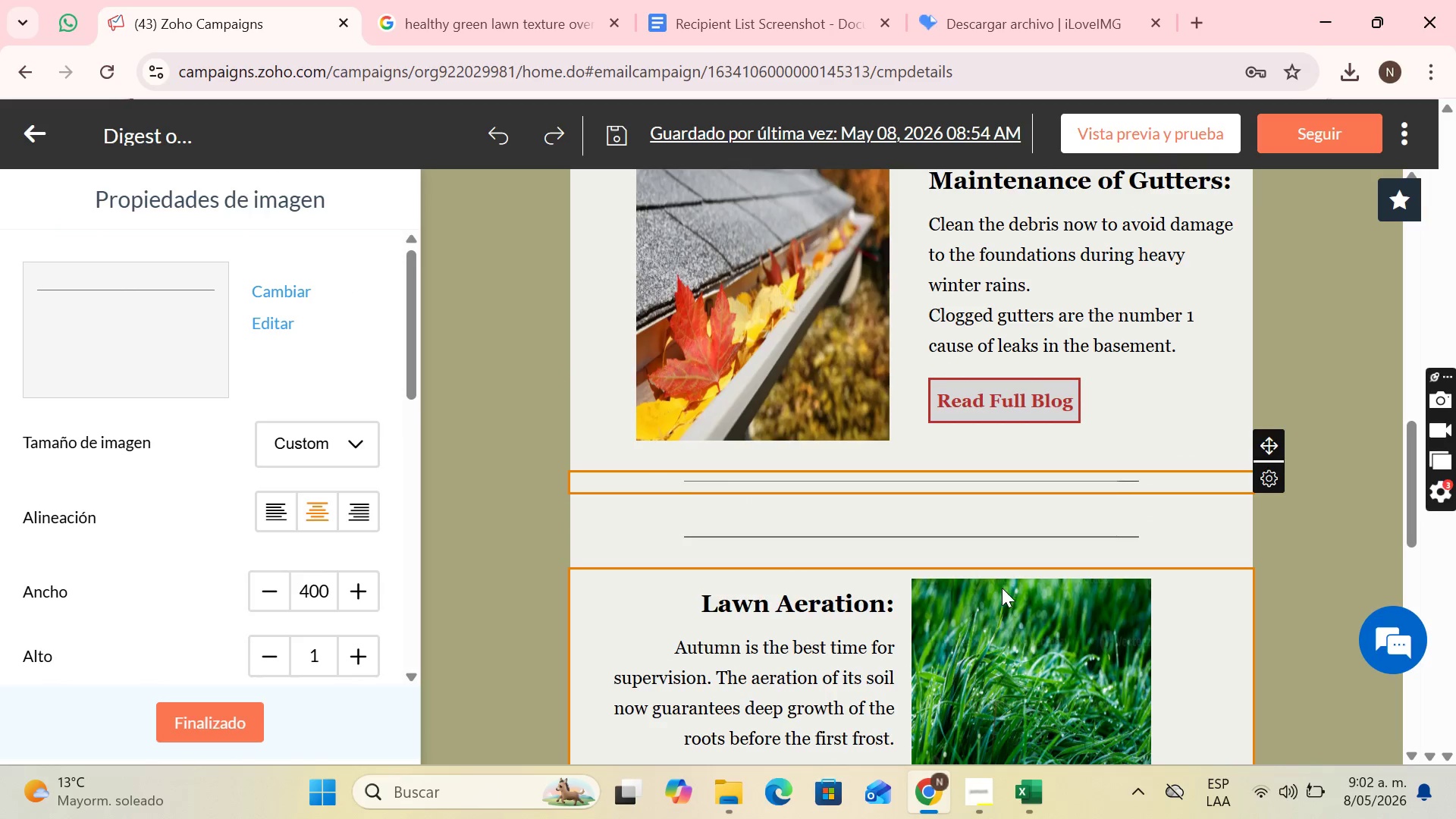 
left_click([1002, 594])
 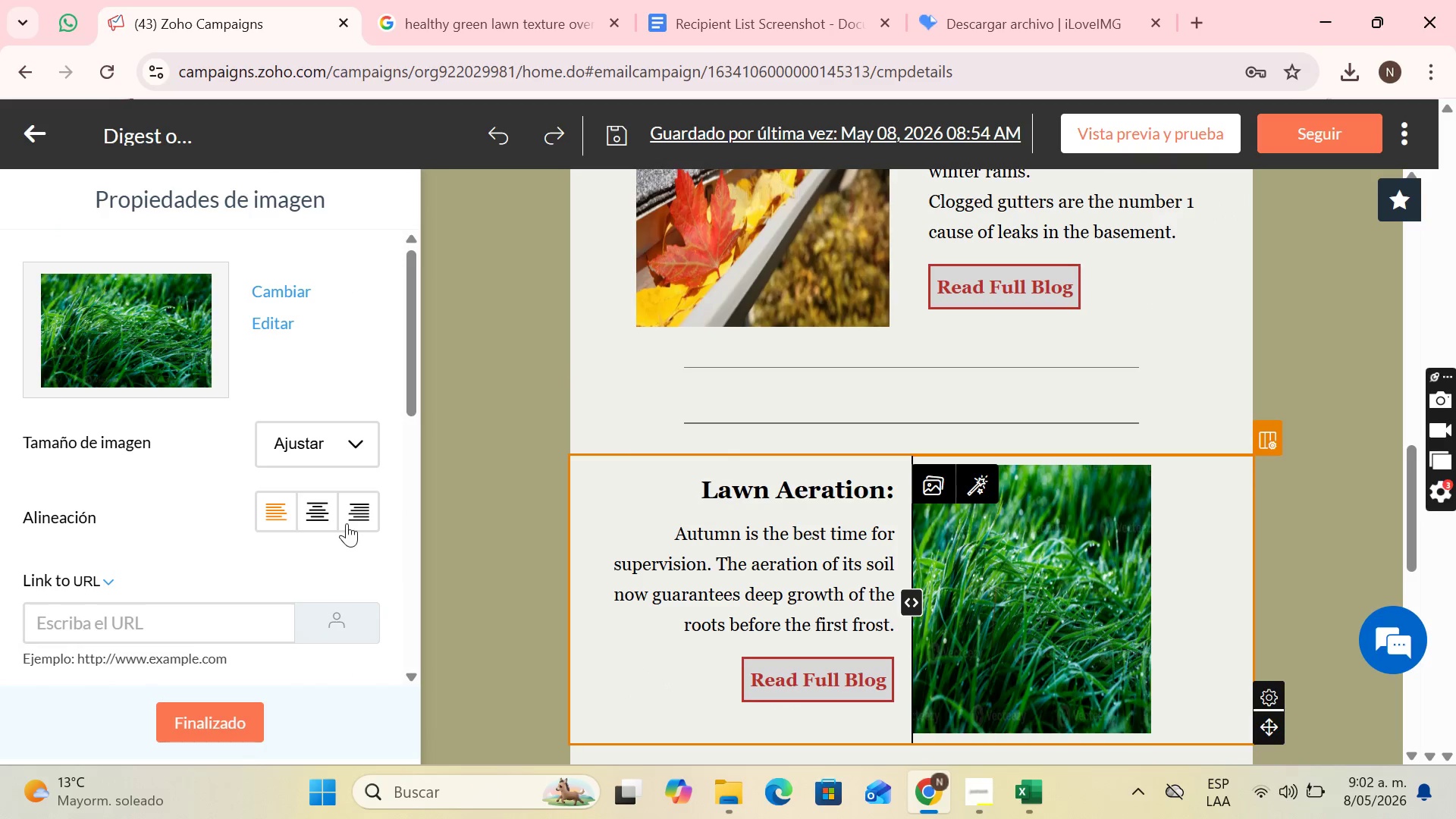 
scroll: coordinate [316, 507], scroll_direction: down, amount: 8.0
 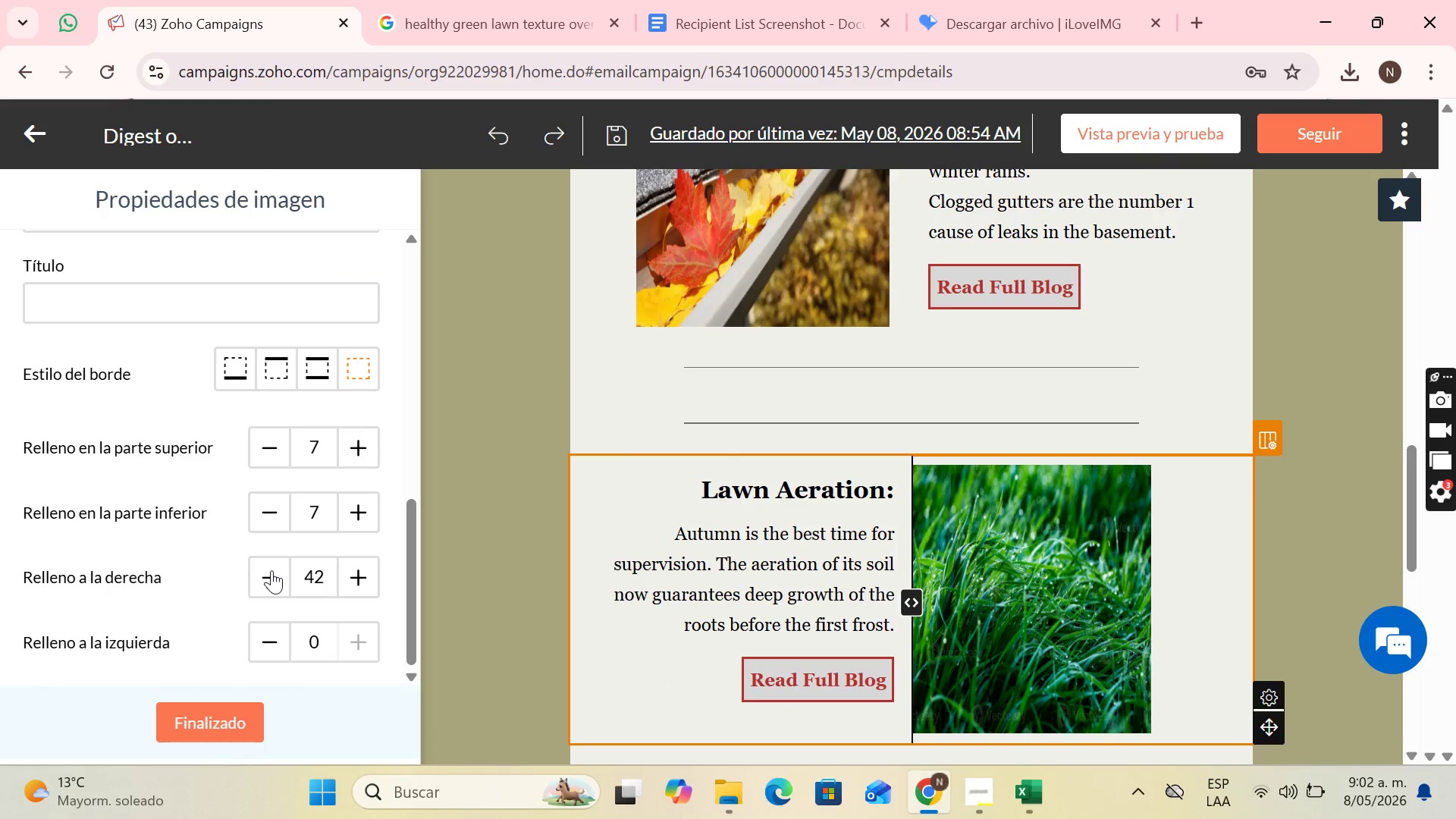 
double_click([271, 570])
 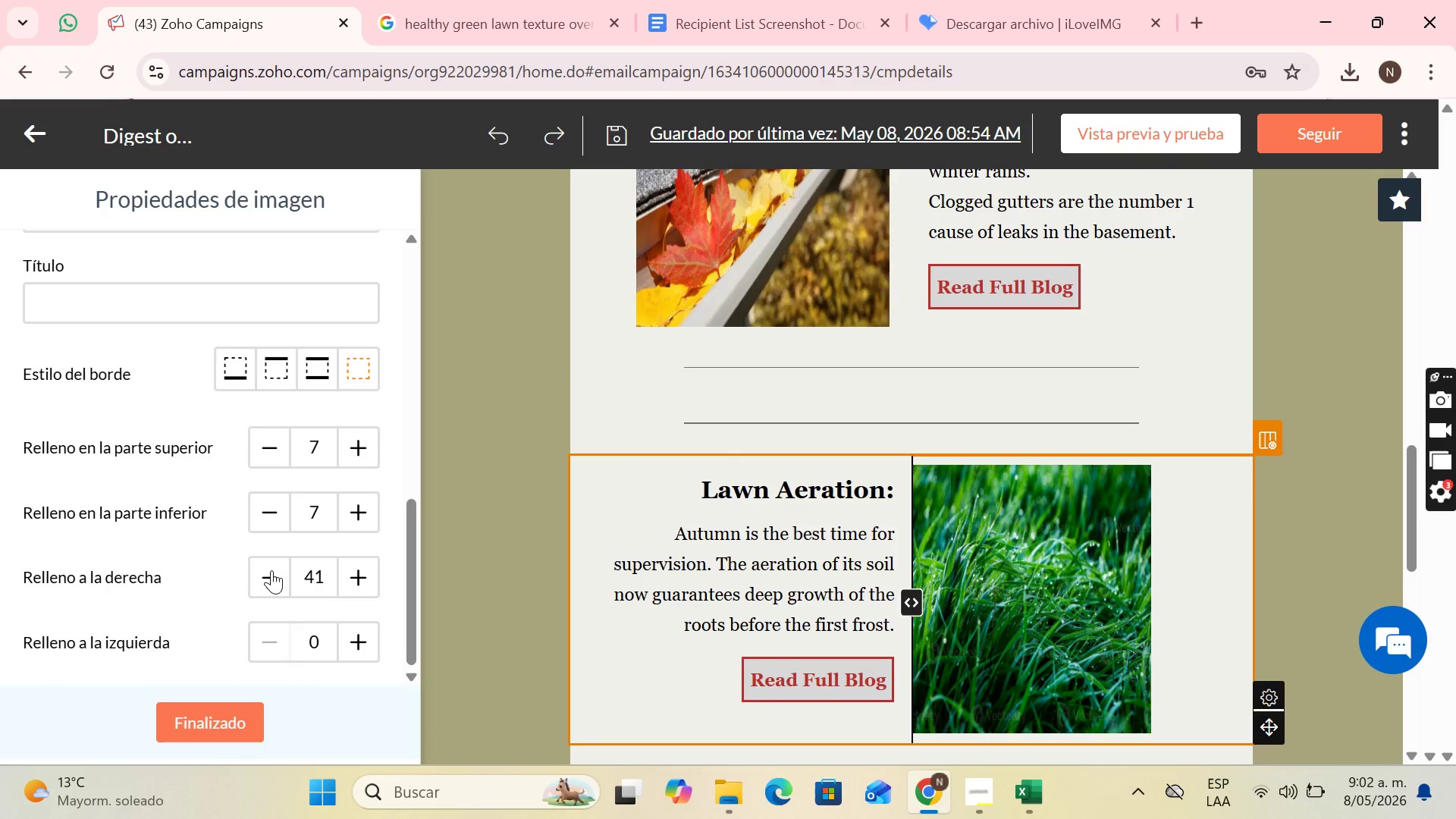 
triple_click([271, 570])
 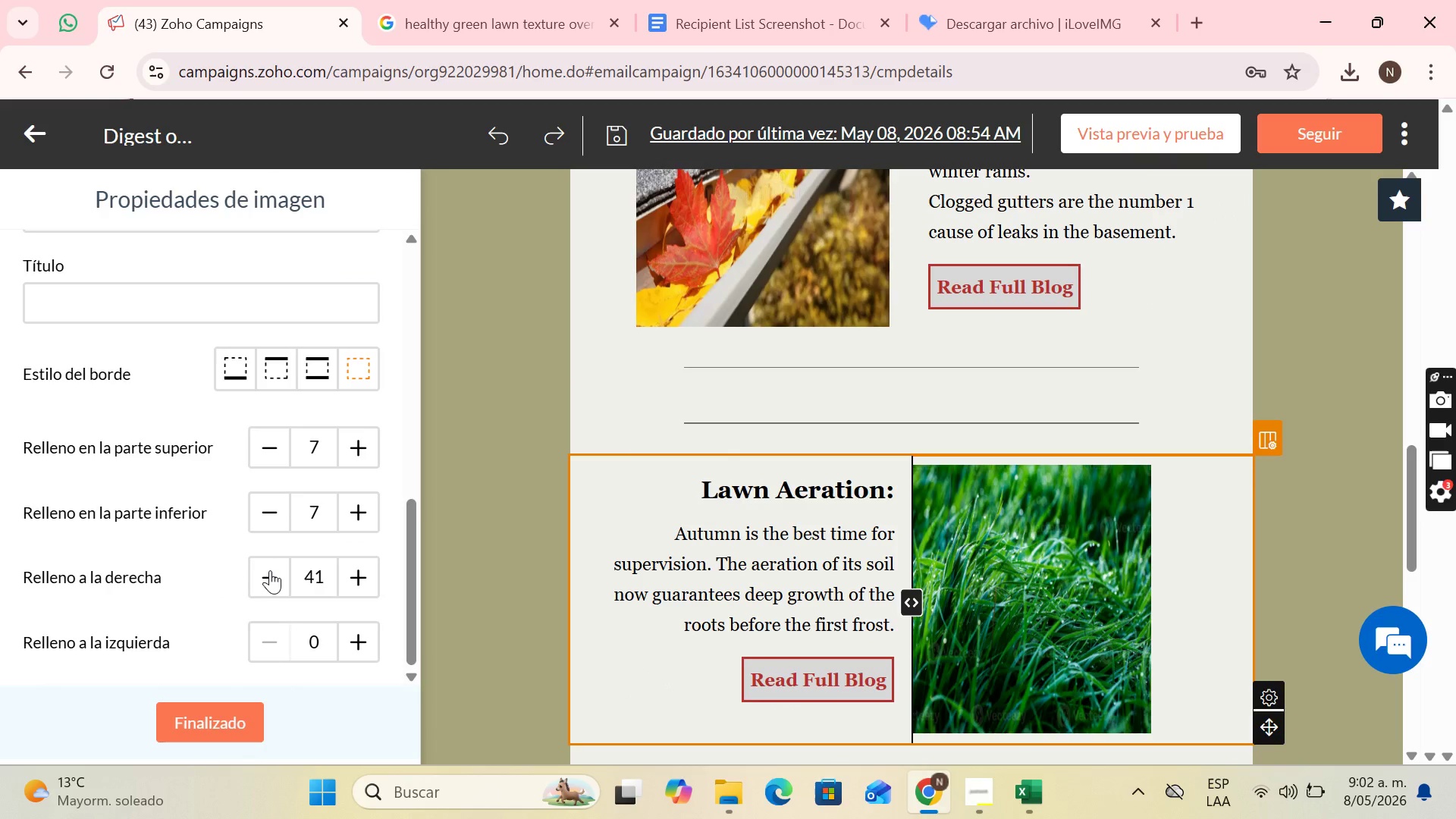 
triple_click([271, 570])
 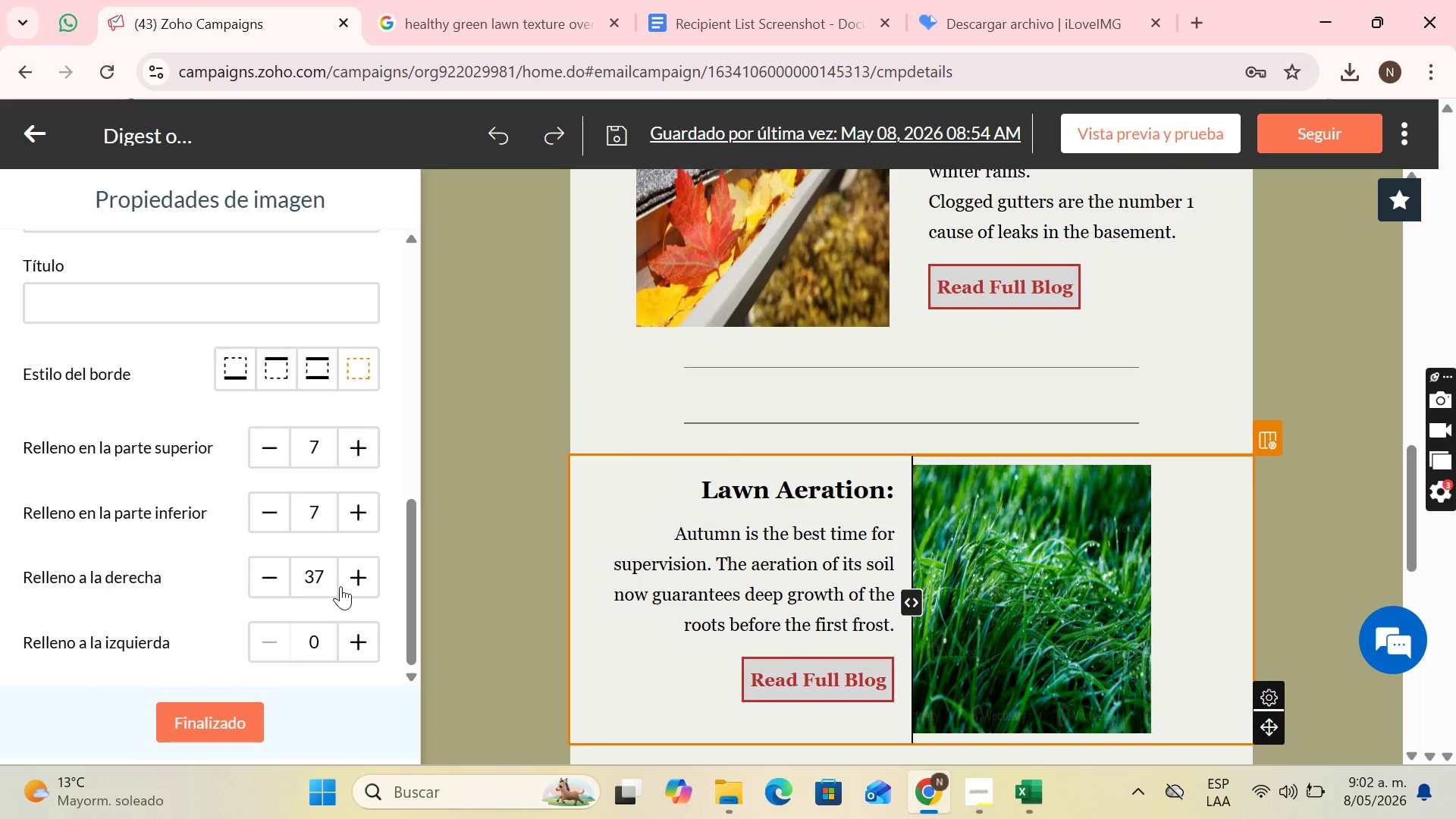 
double_click([347, 573])
 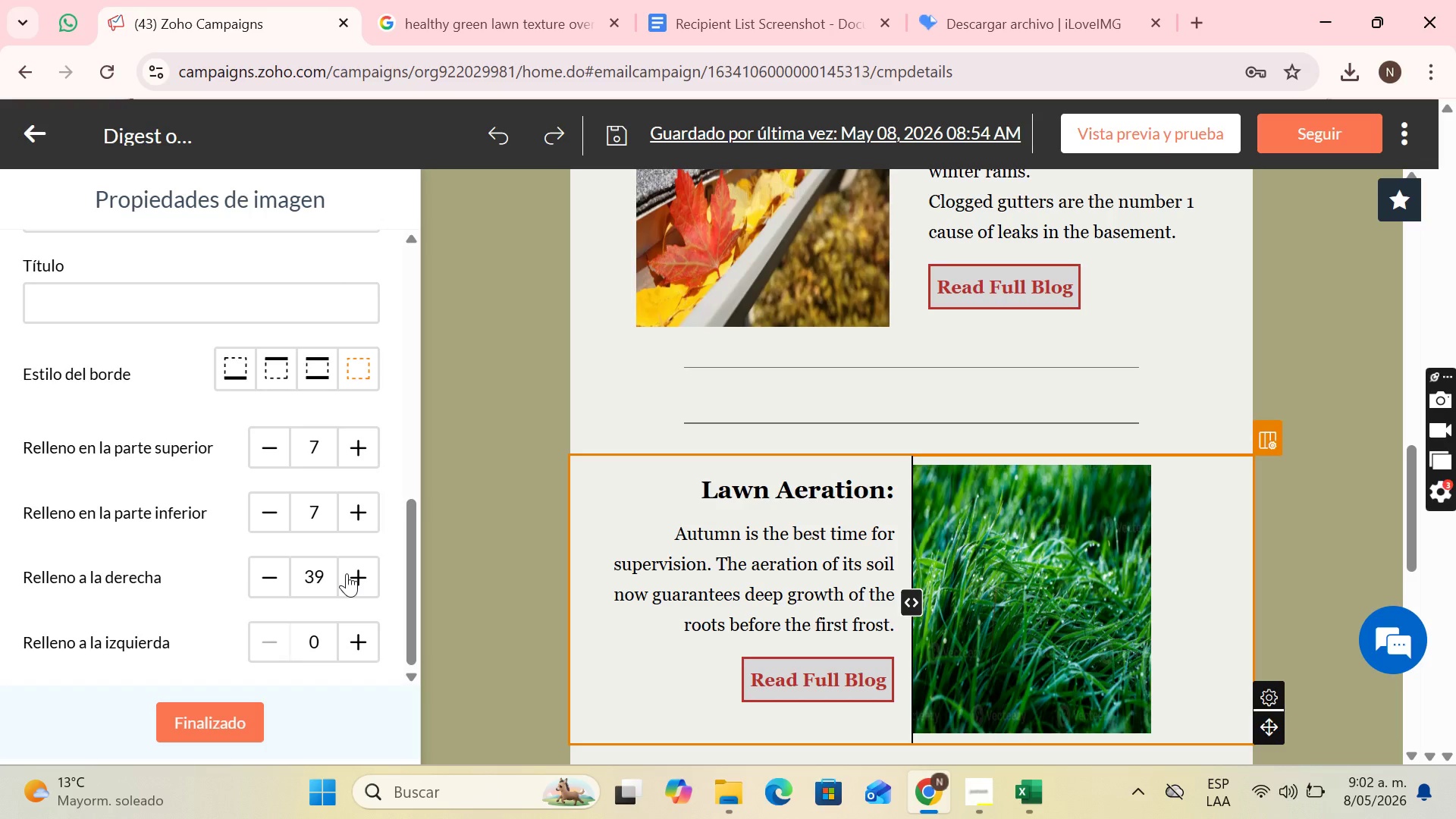 
left_click([347, 573])
 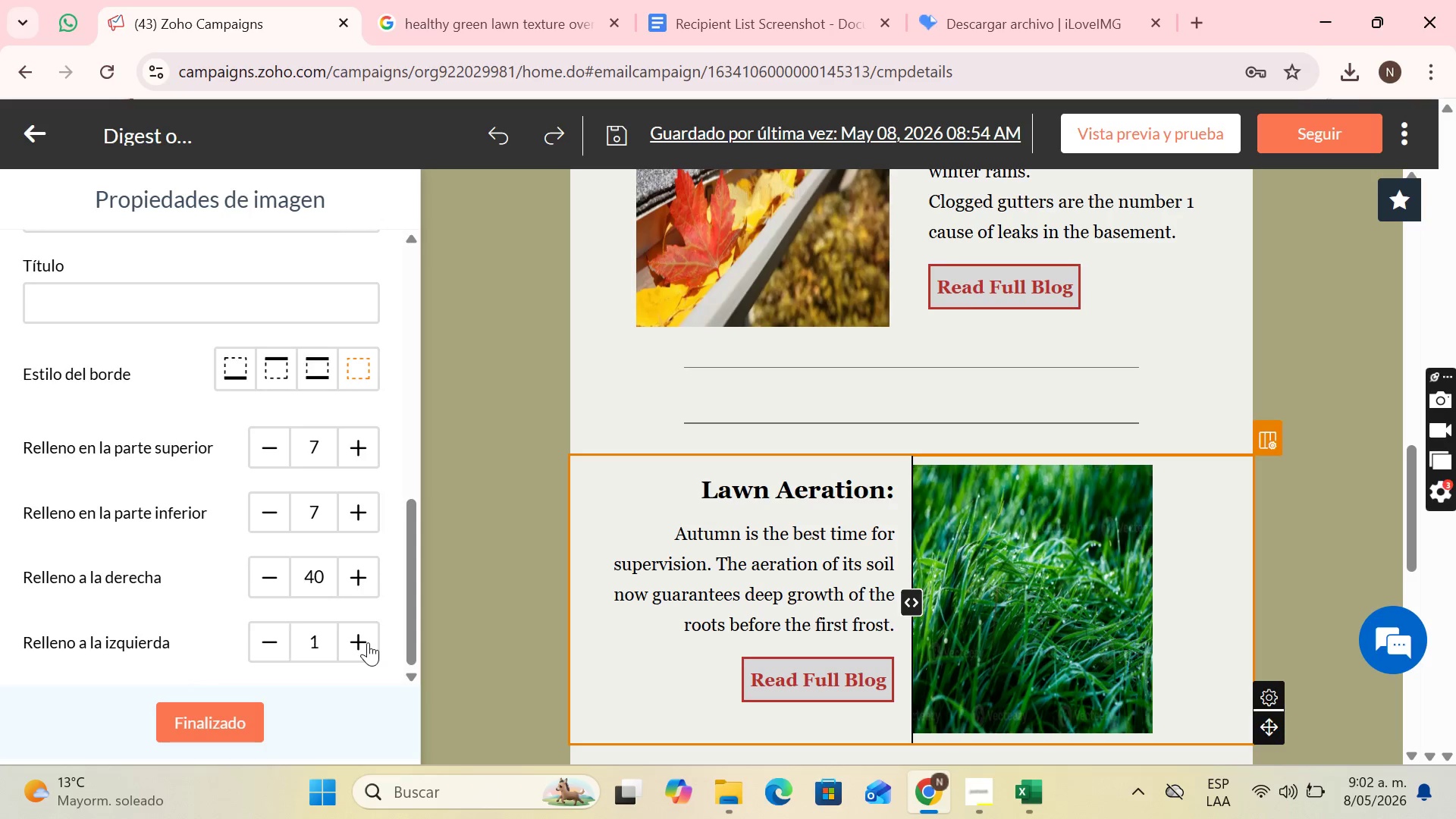 
left_click([368, 642])
 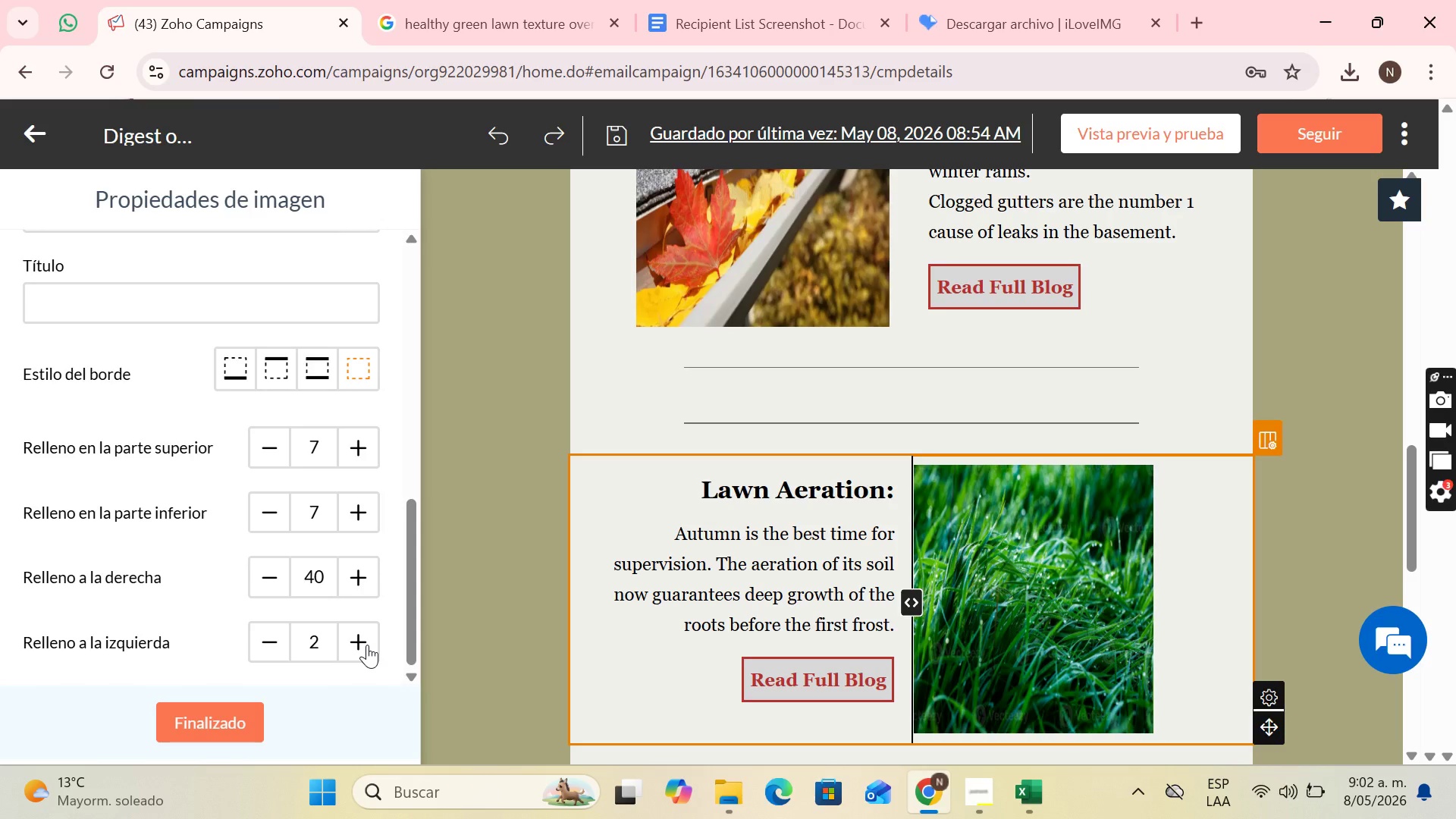 
double_click([367, 645])
 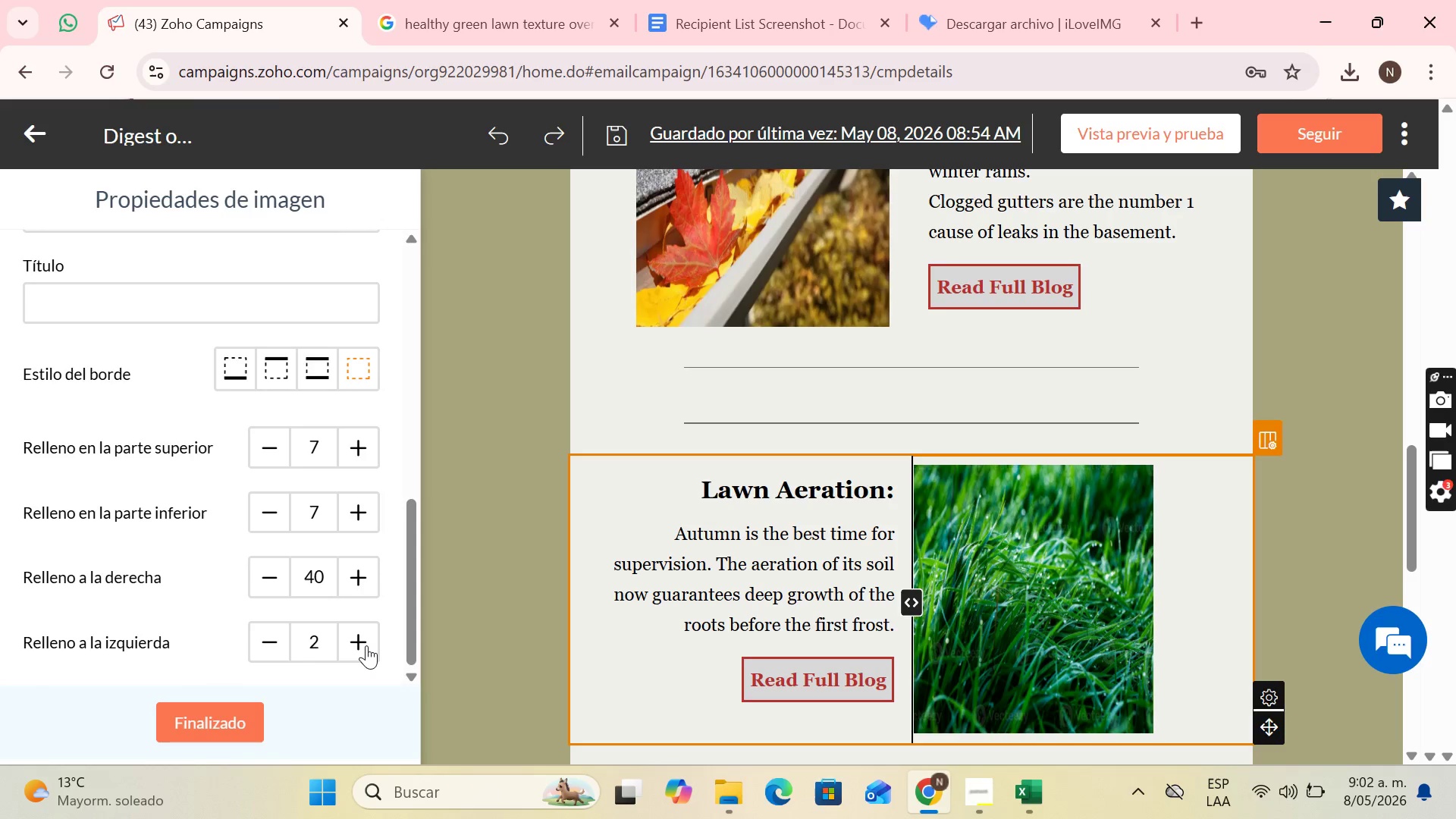 
triple_click([366, 645])
 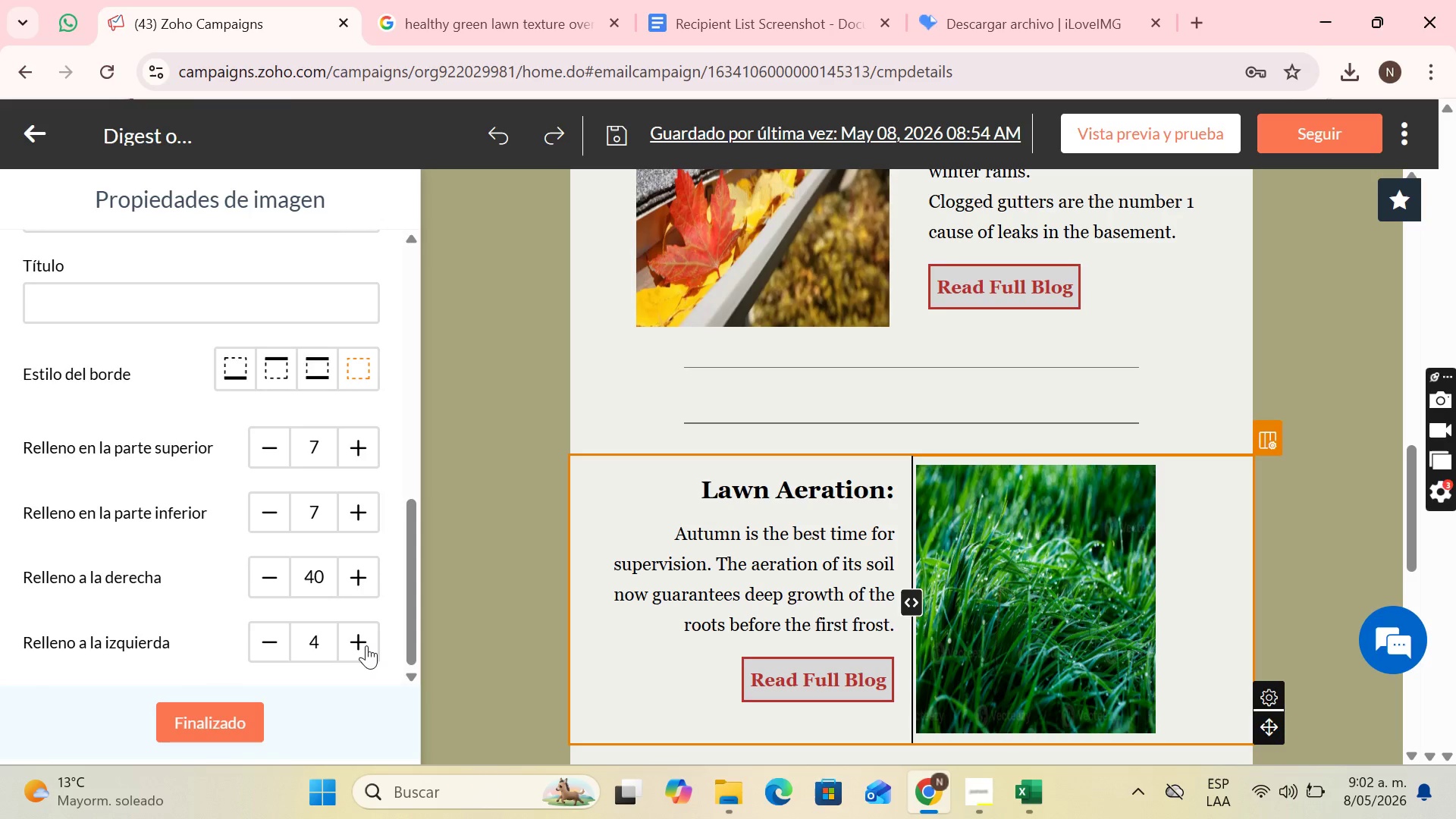 
triple_click([366, 645])
 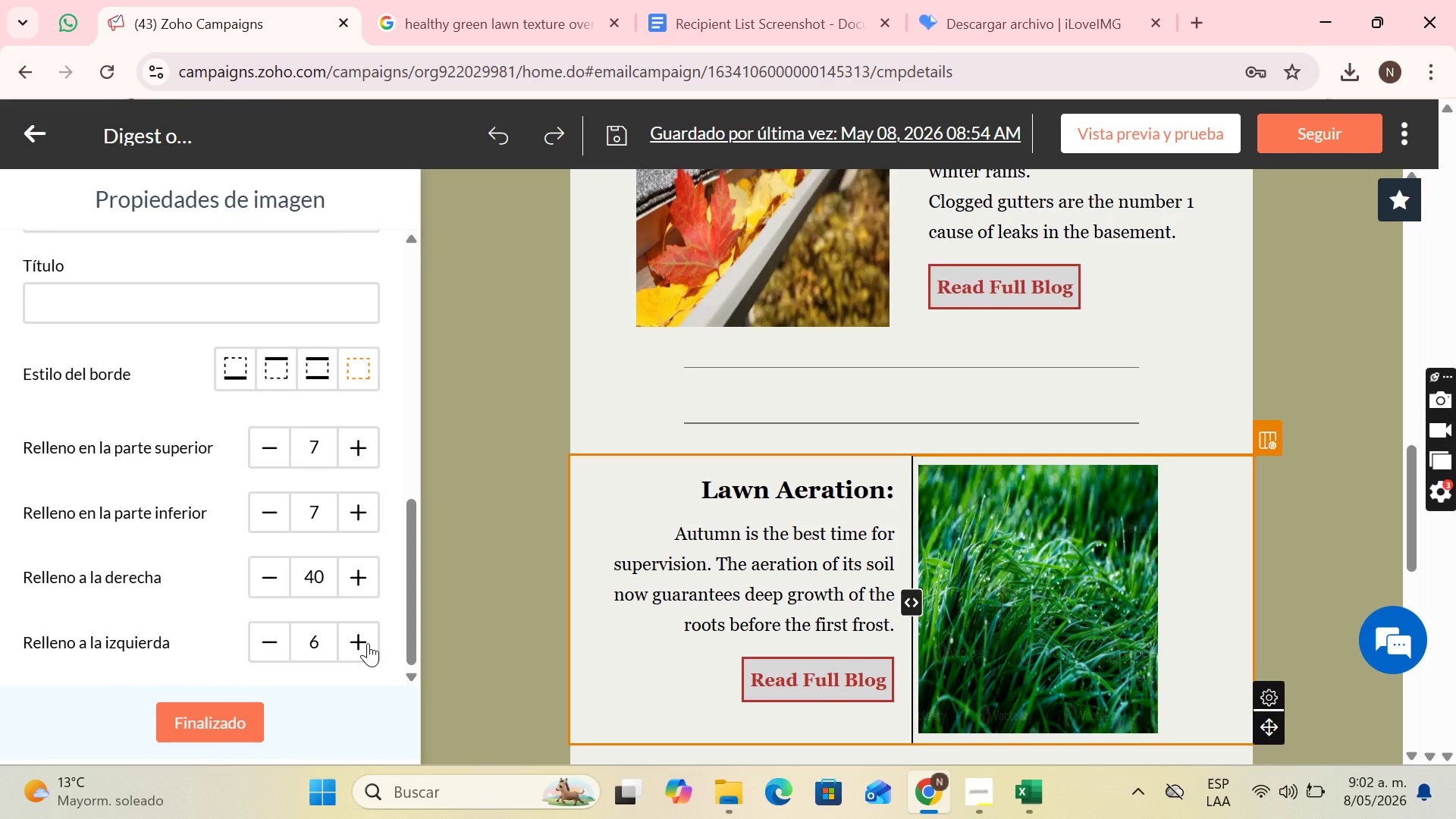 
double_click([368, 643])
 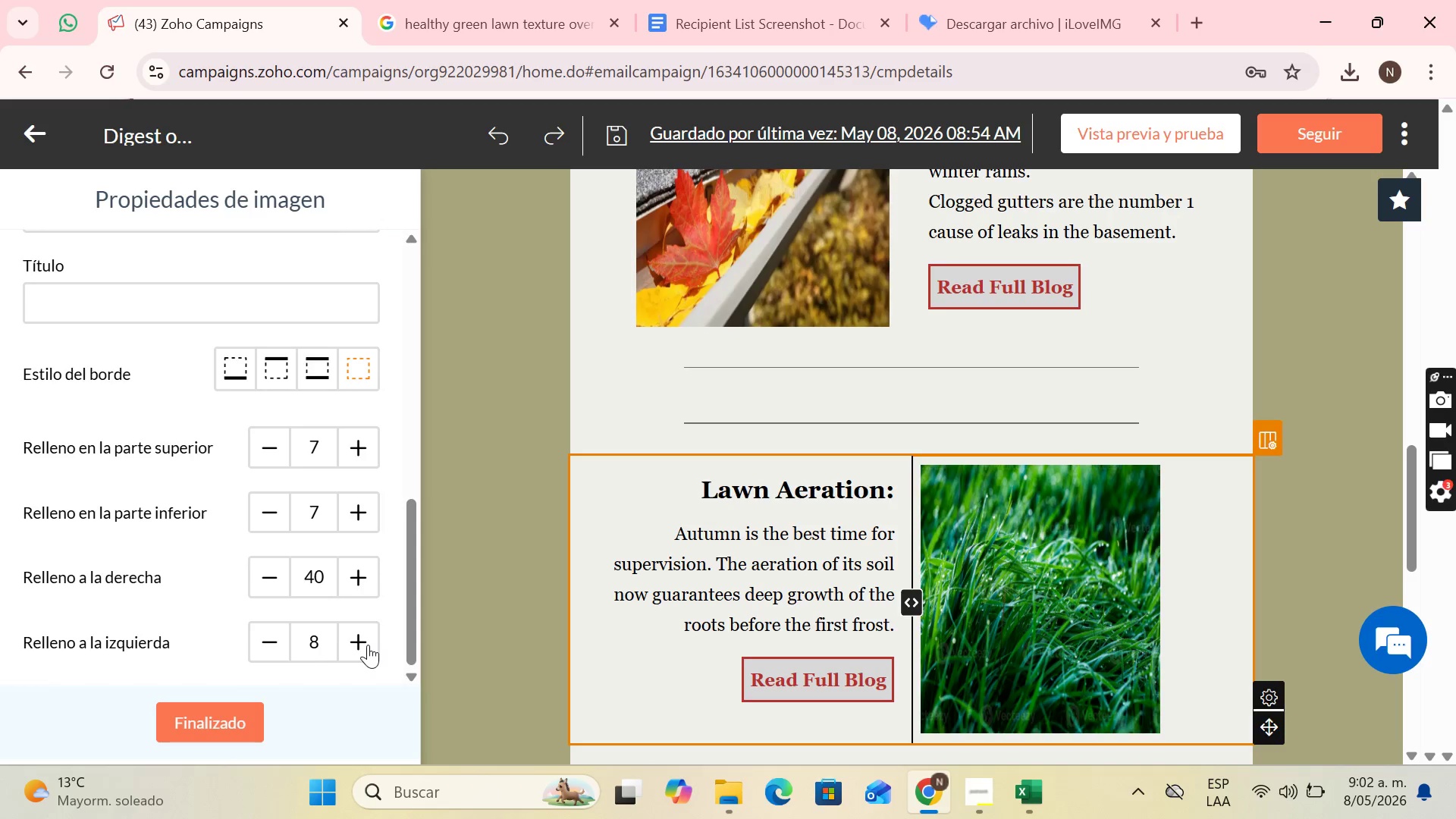 
triple_click([368, 645])
 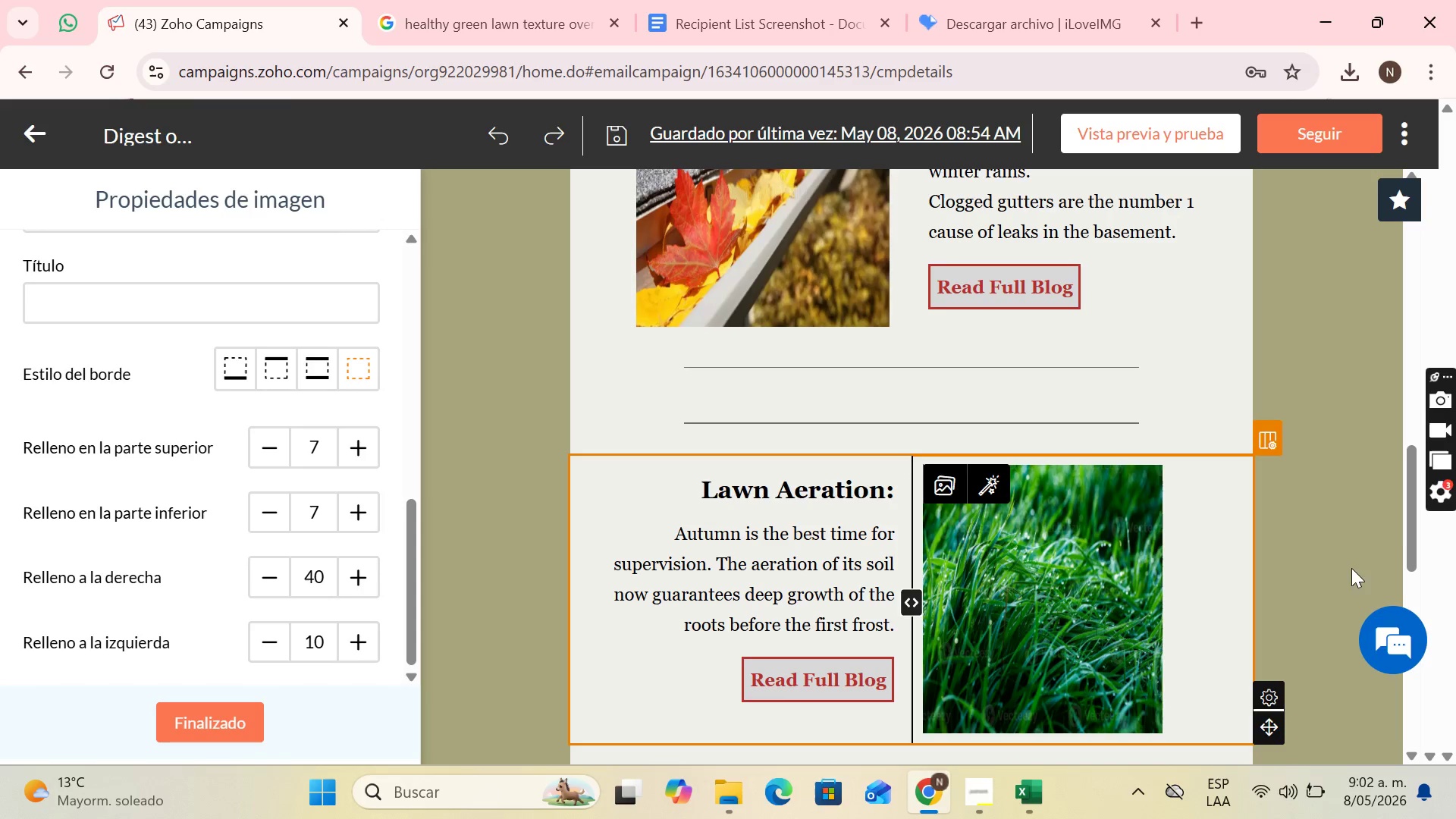 
left_click([1405, 537])
 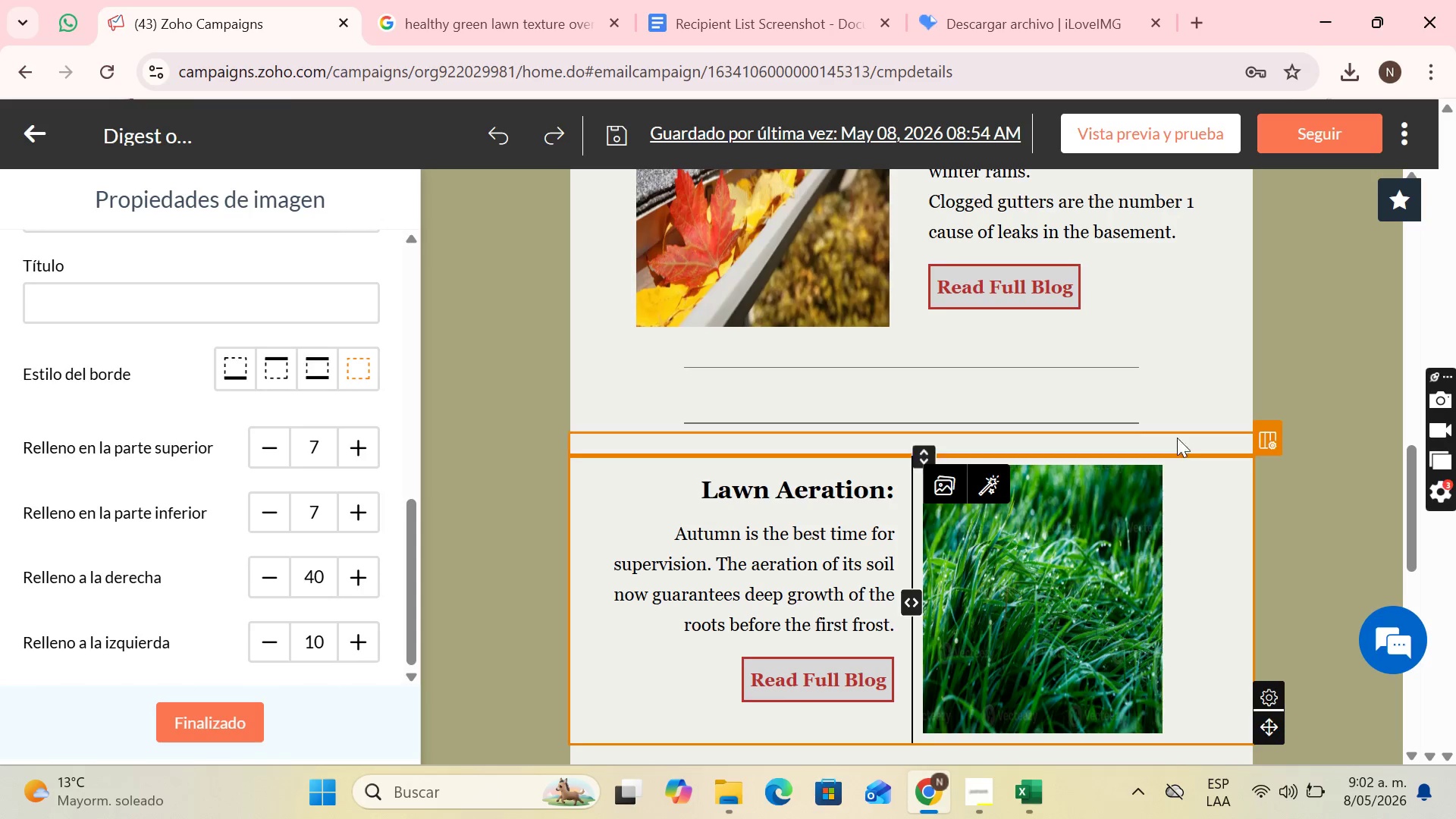 
left_click([1175, 423])
 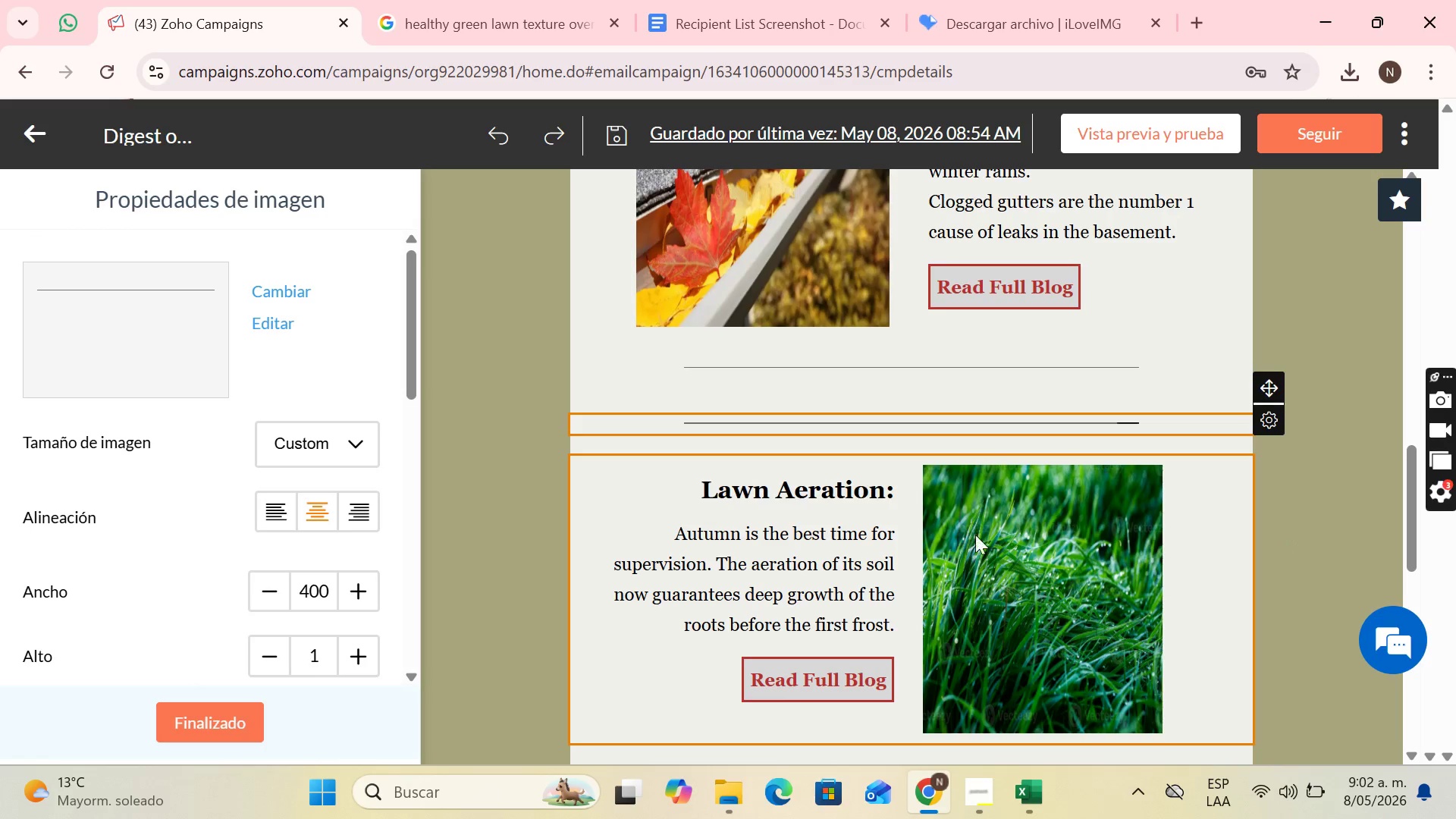 
left_click([984, 566])
 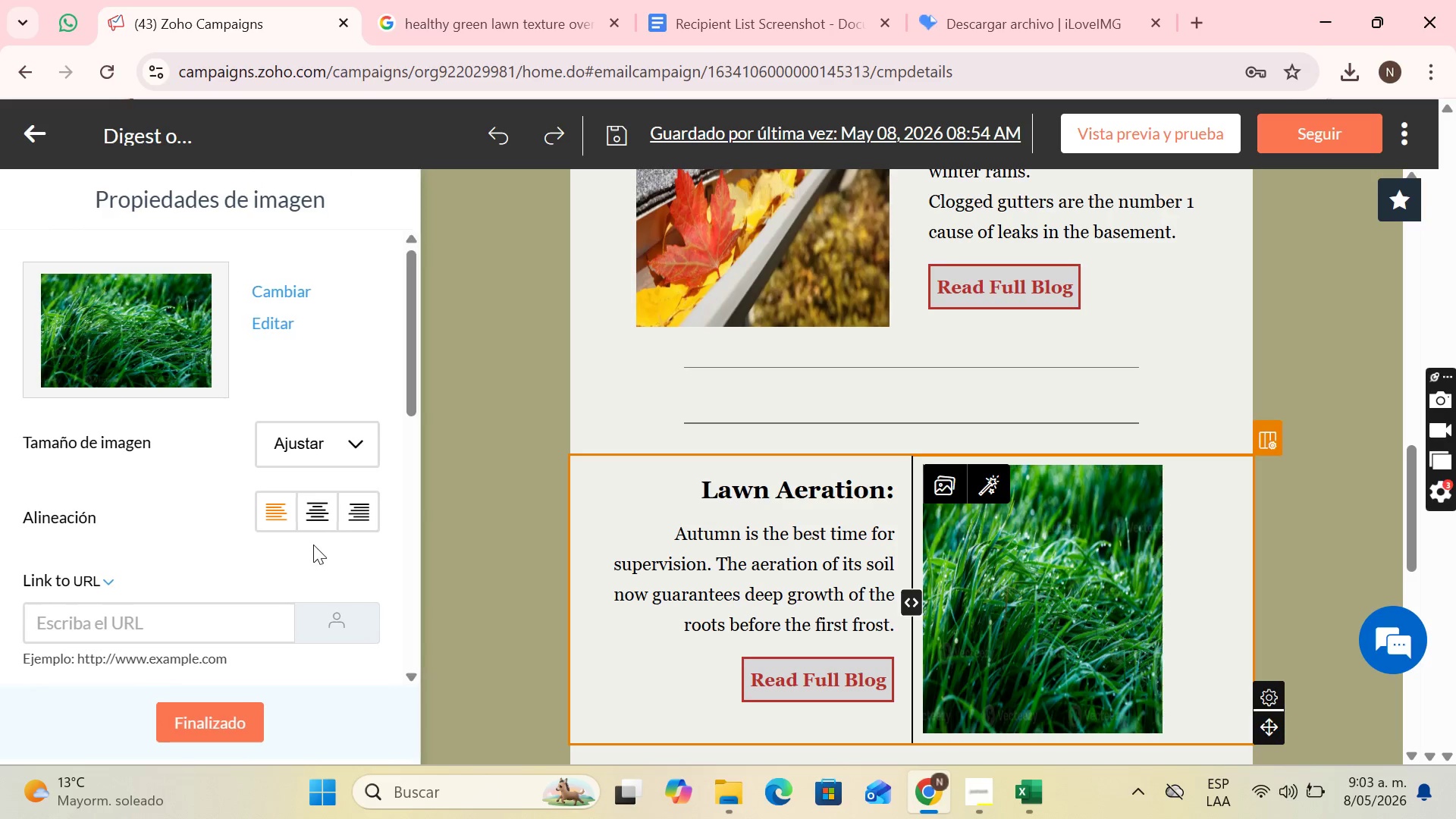 
scroll: coordinate [1000, 557], scroll_direction: none, amount: 0.0
 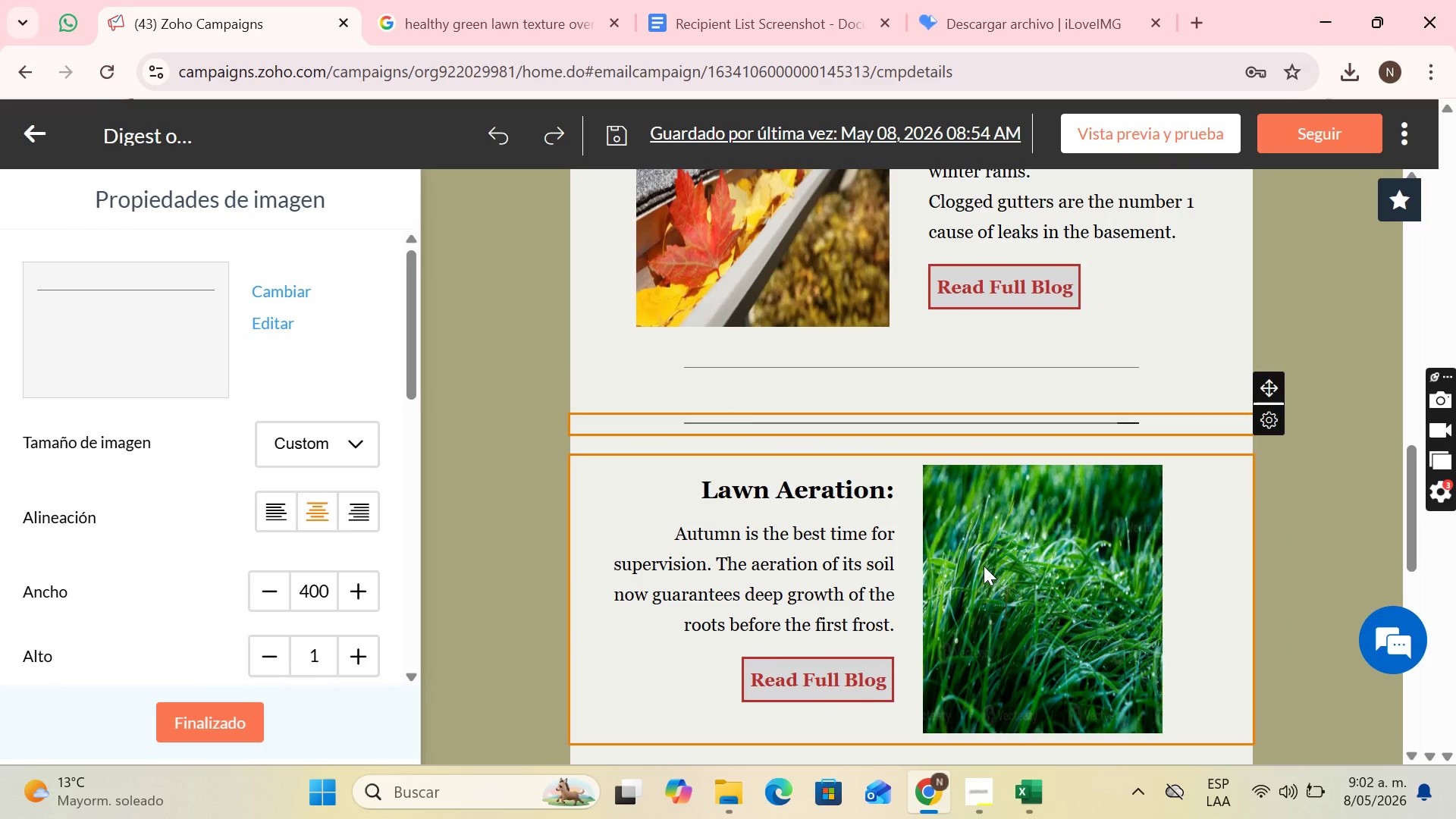 
scroll: coordinate [307, 565], scroll_direction: down, amount: 9.0
 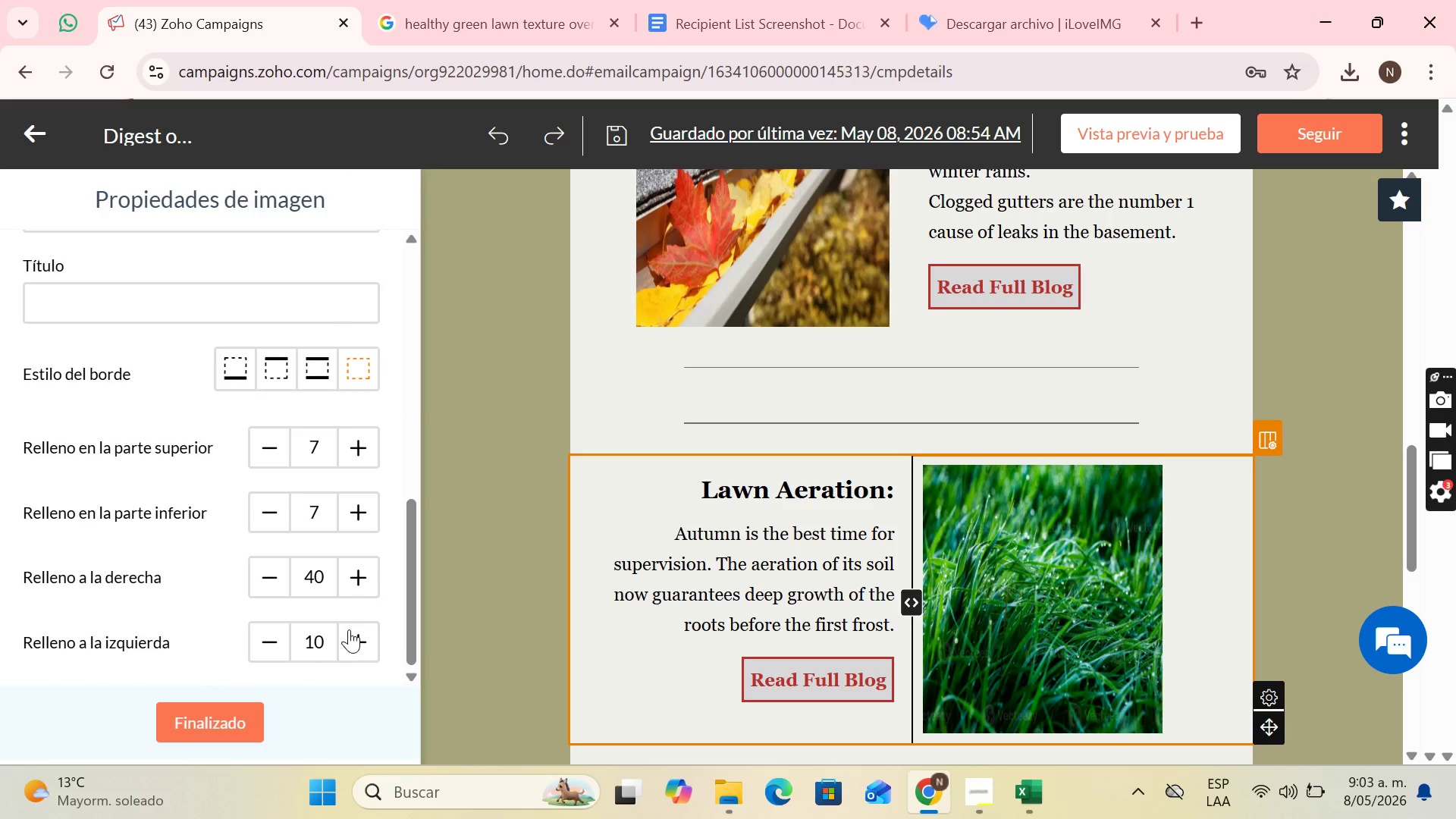 
double_click([349, 629])
 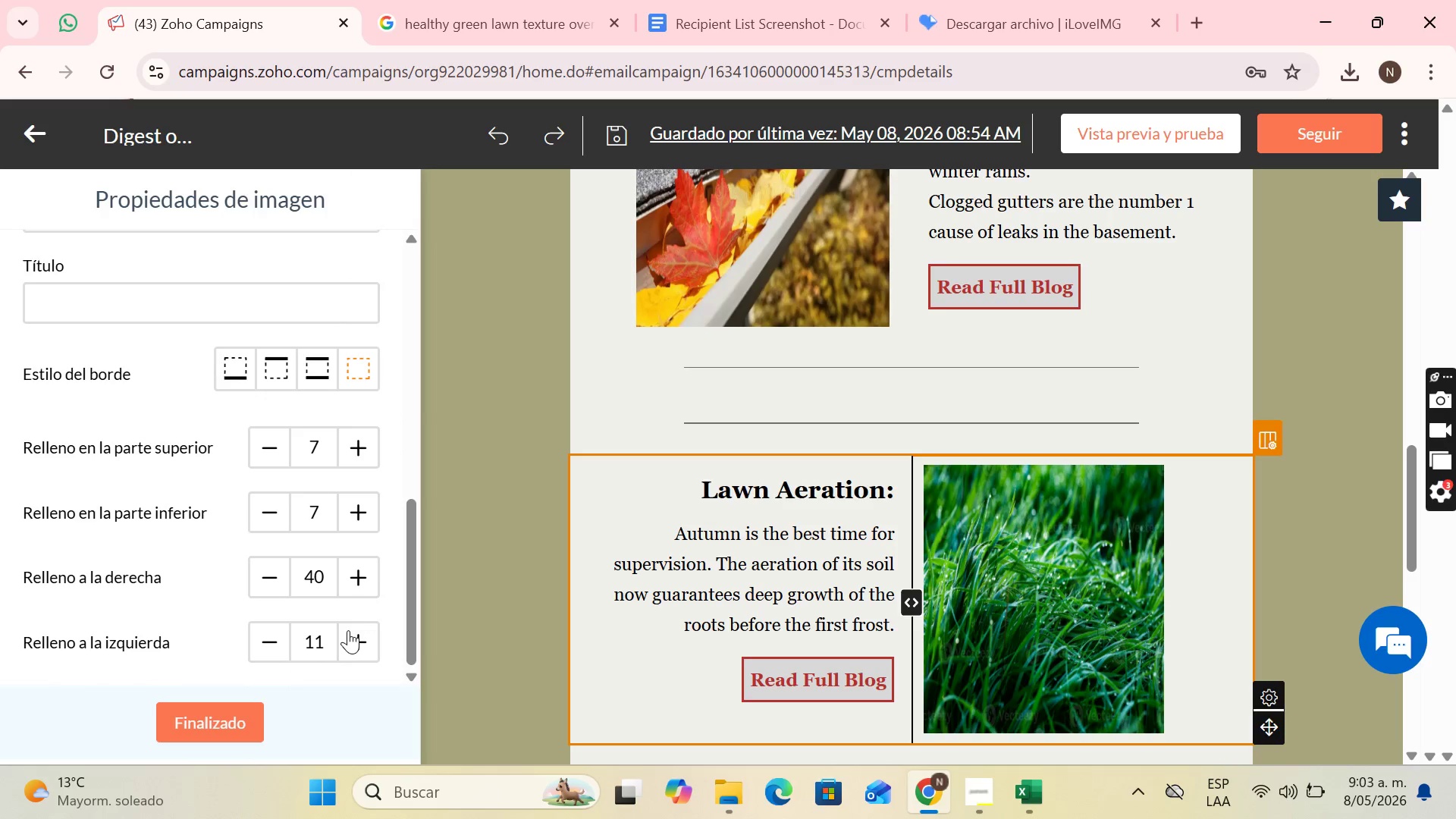 
triple_click([348, 630])
 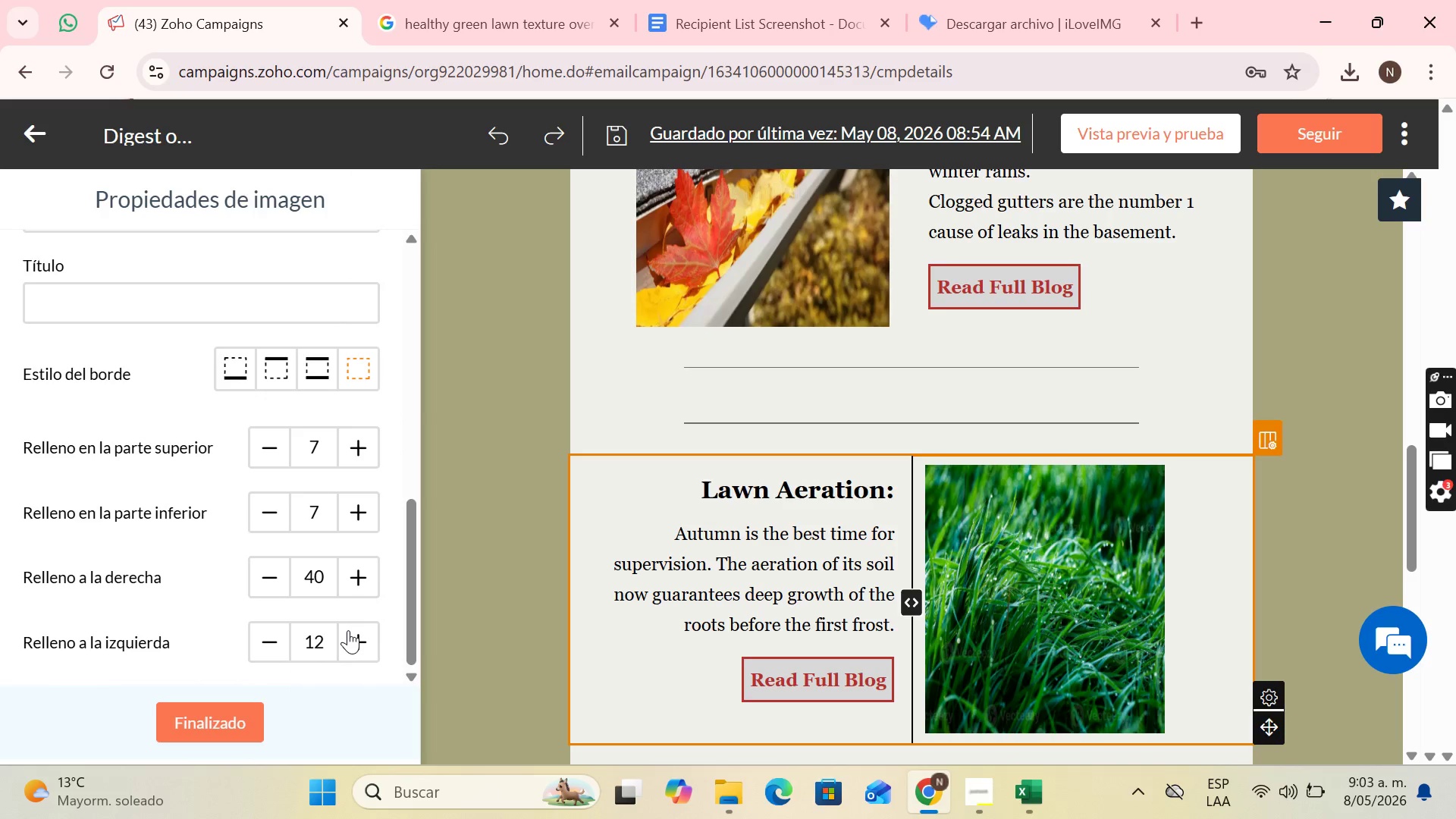 
triple_click([348, 630])
 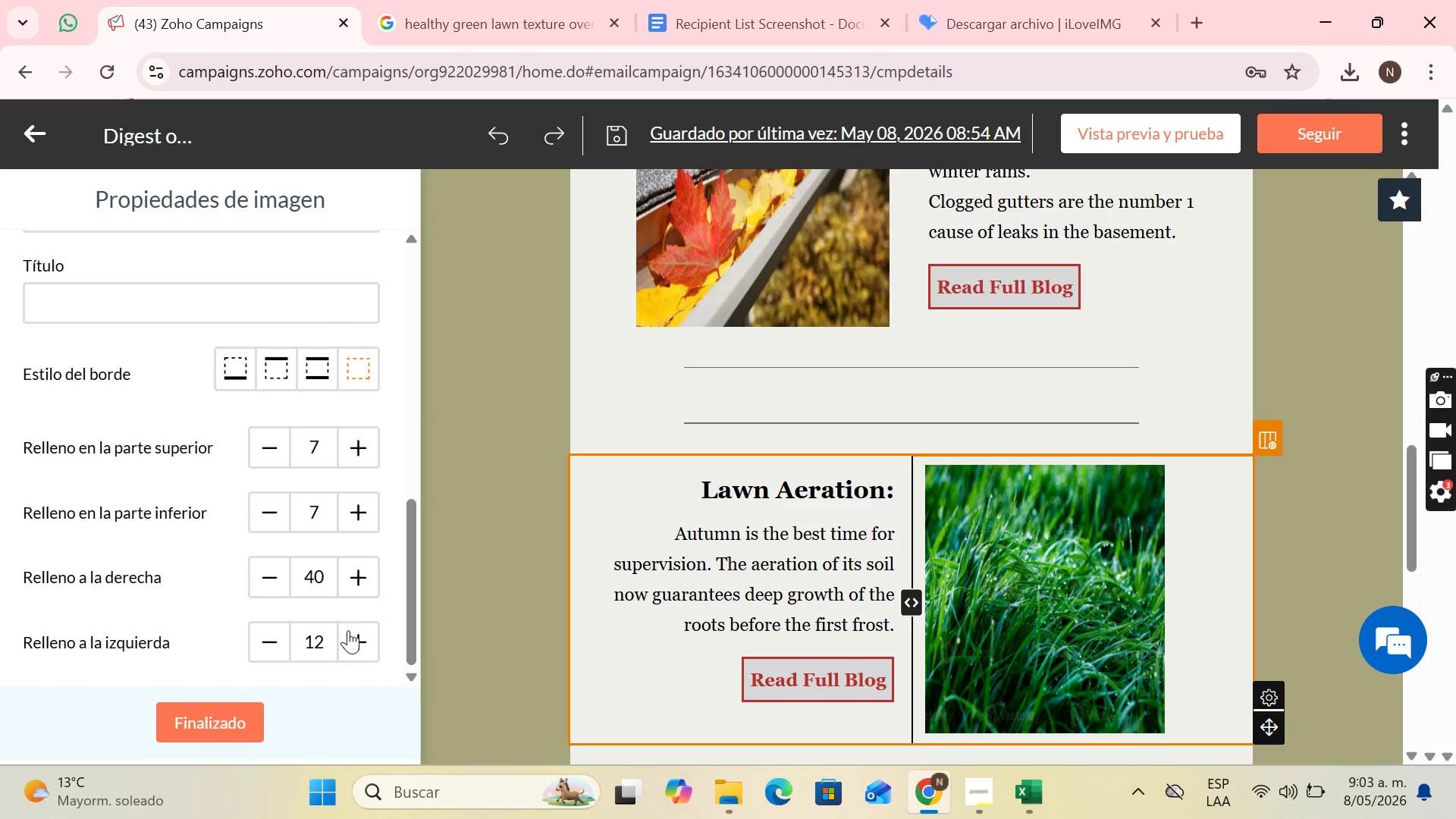 
triple_click([348, 630])
 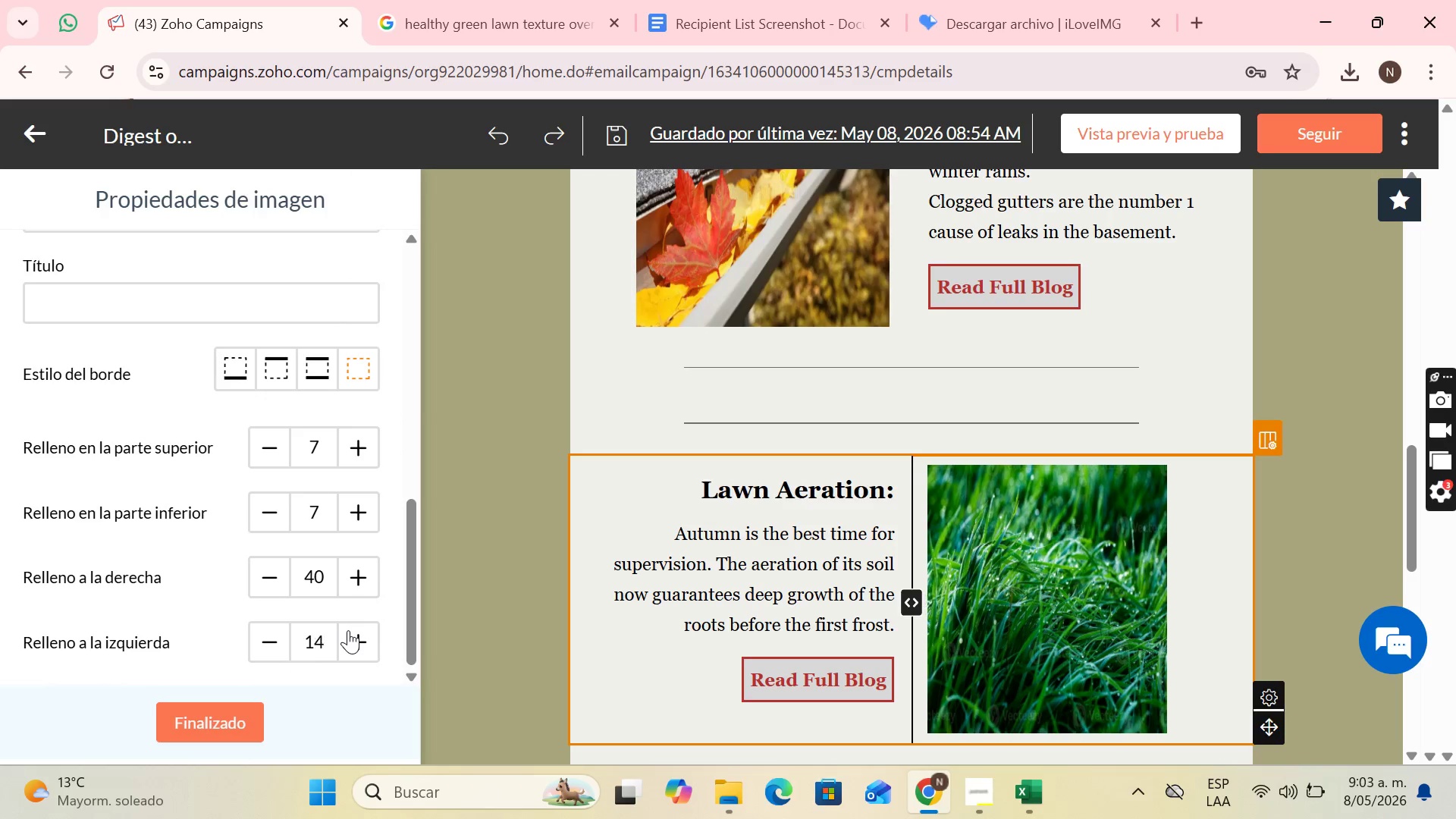 
triple_click([348, 630])
 